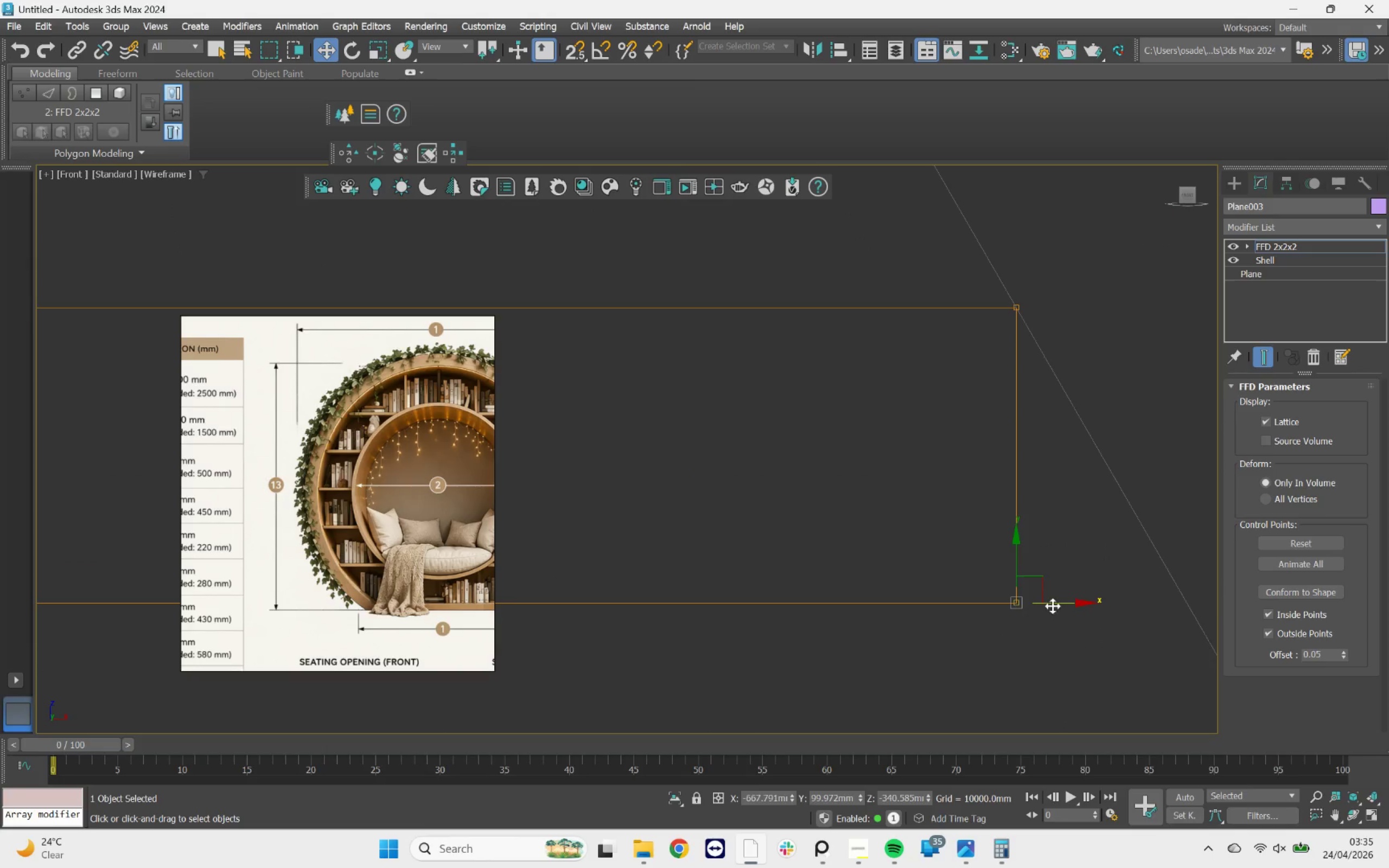 
left_click_drag(start_coordinate=[1054, 604], to_coordinate=[1225, 580])
 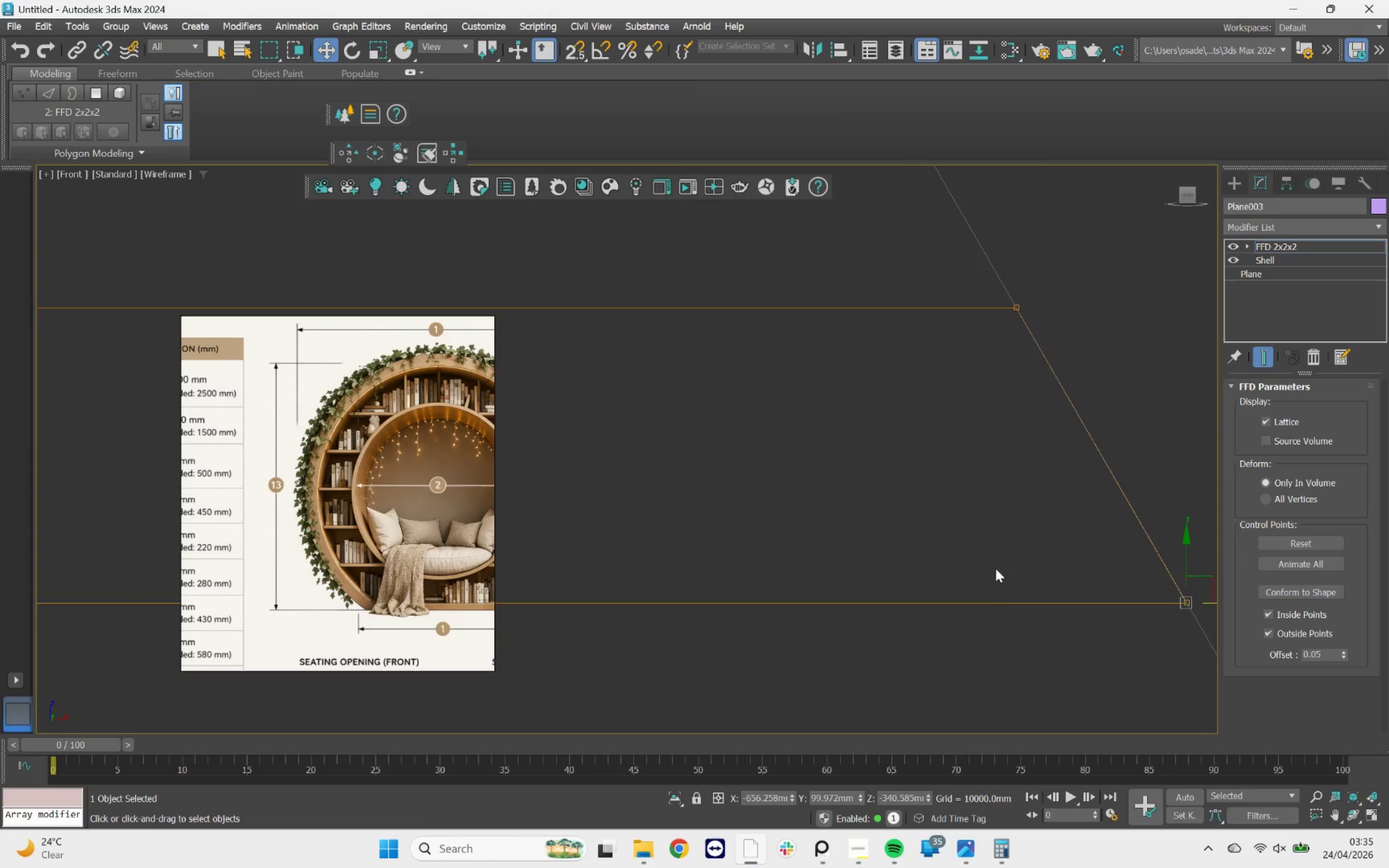 
scroll: coordinate [939, 483], scroll_direction: down, amount: 12.0
 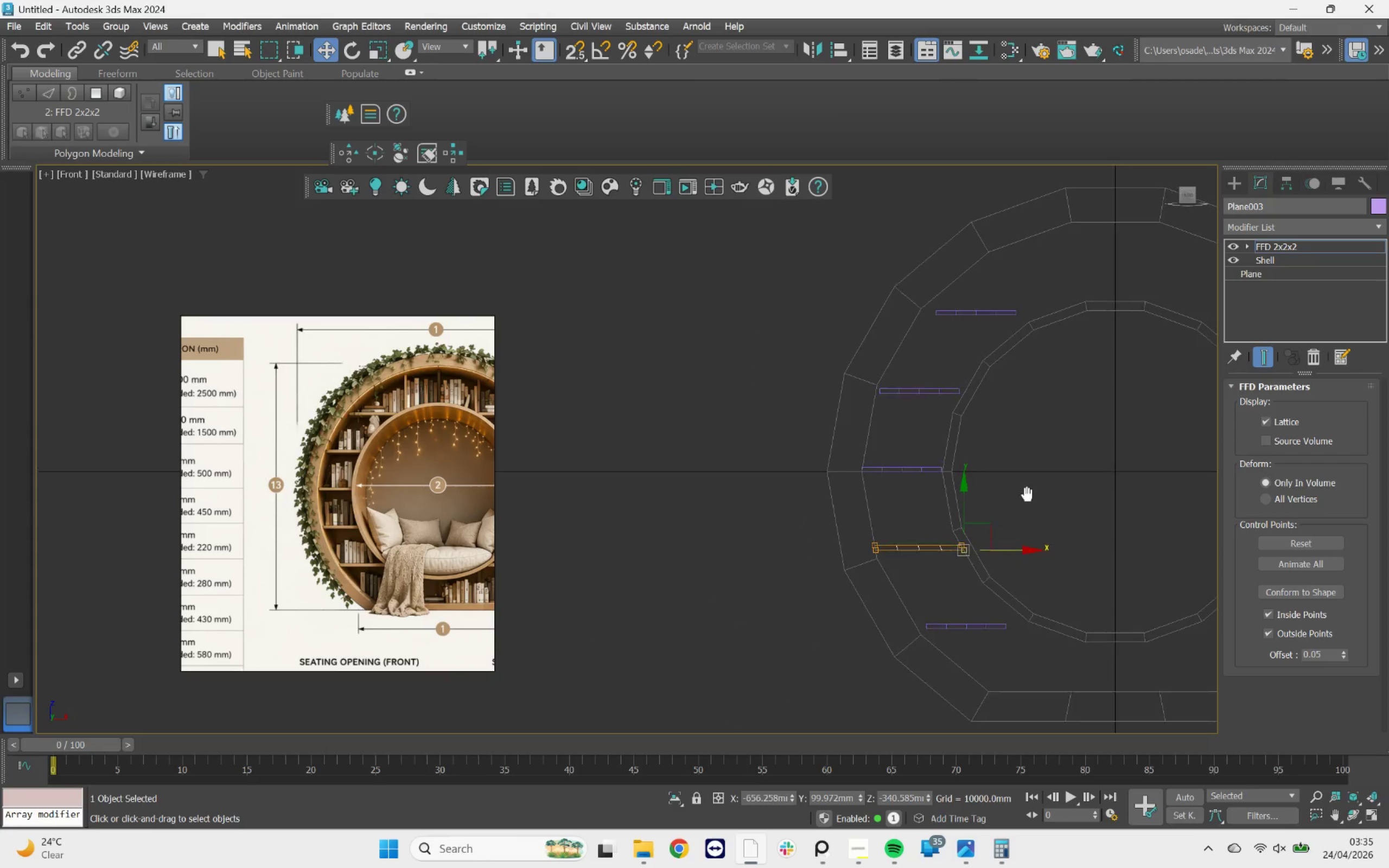 
scroll: coordinate [843, 457], scroll_direction: up, amount: 5.0
 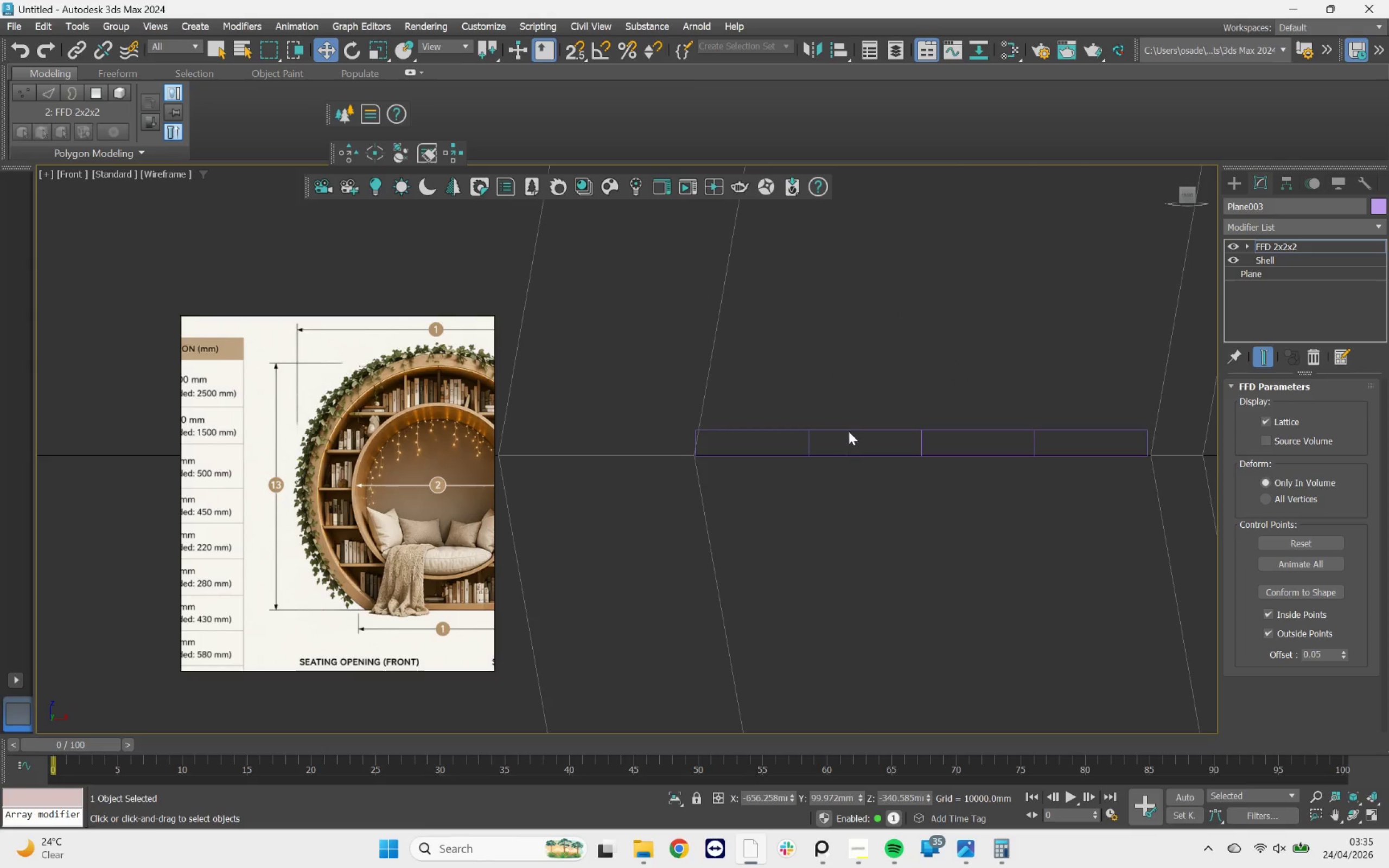 
scroll: coordinate [849, 430], scroll_direction: down, amount: 2.0
 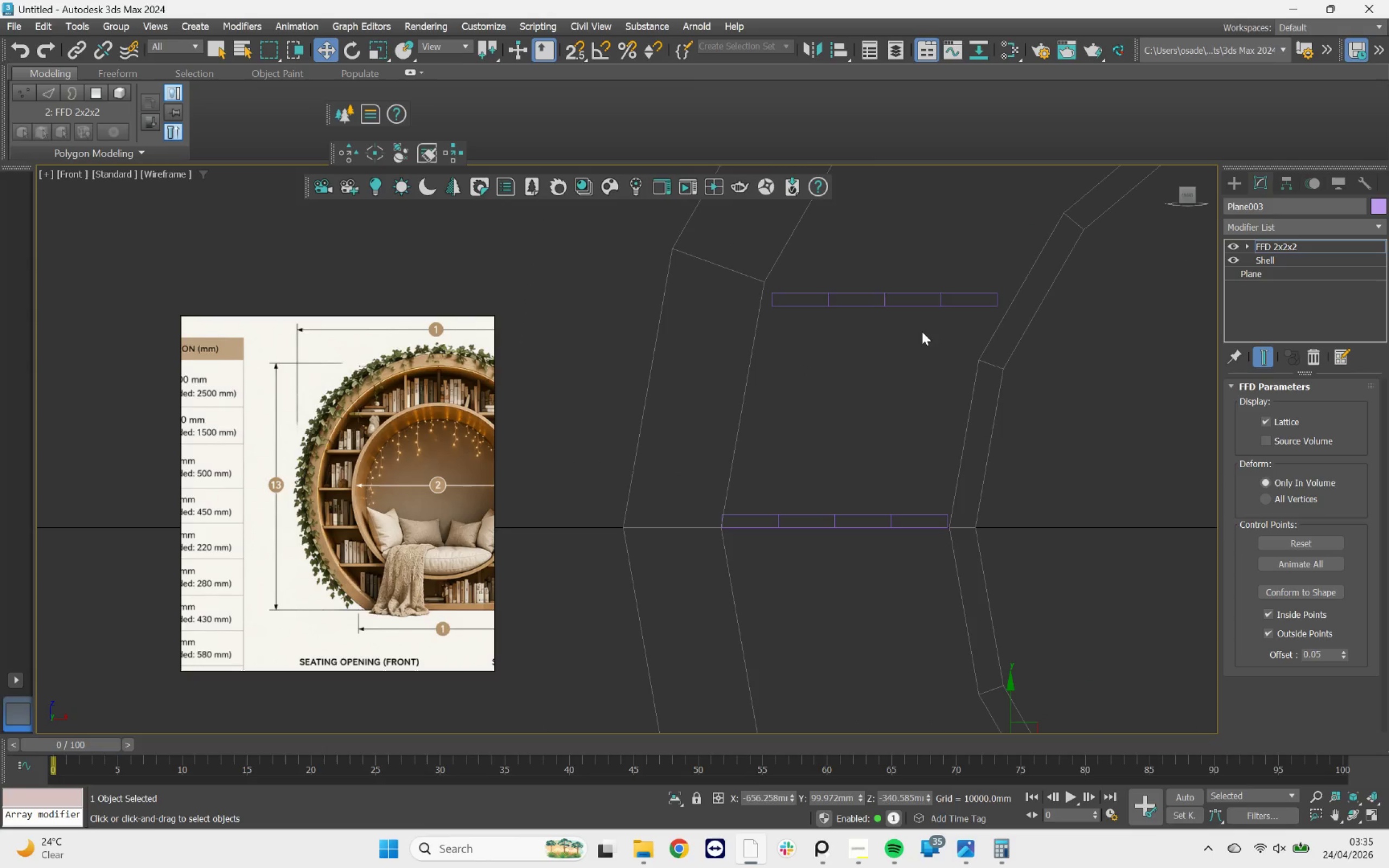 
left_click([922, 308])
 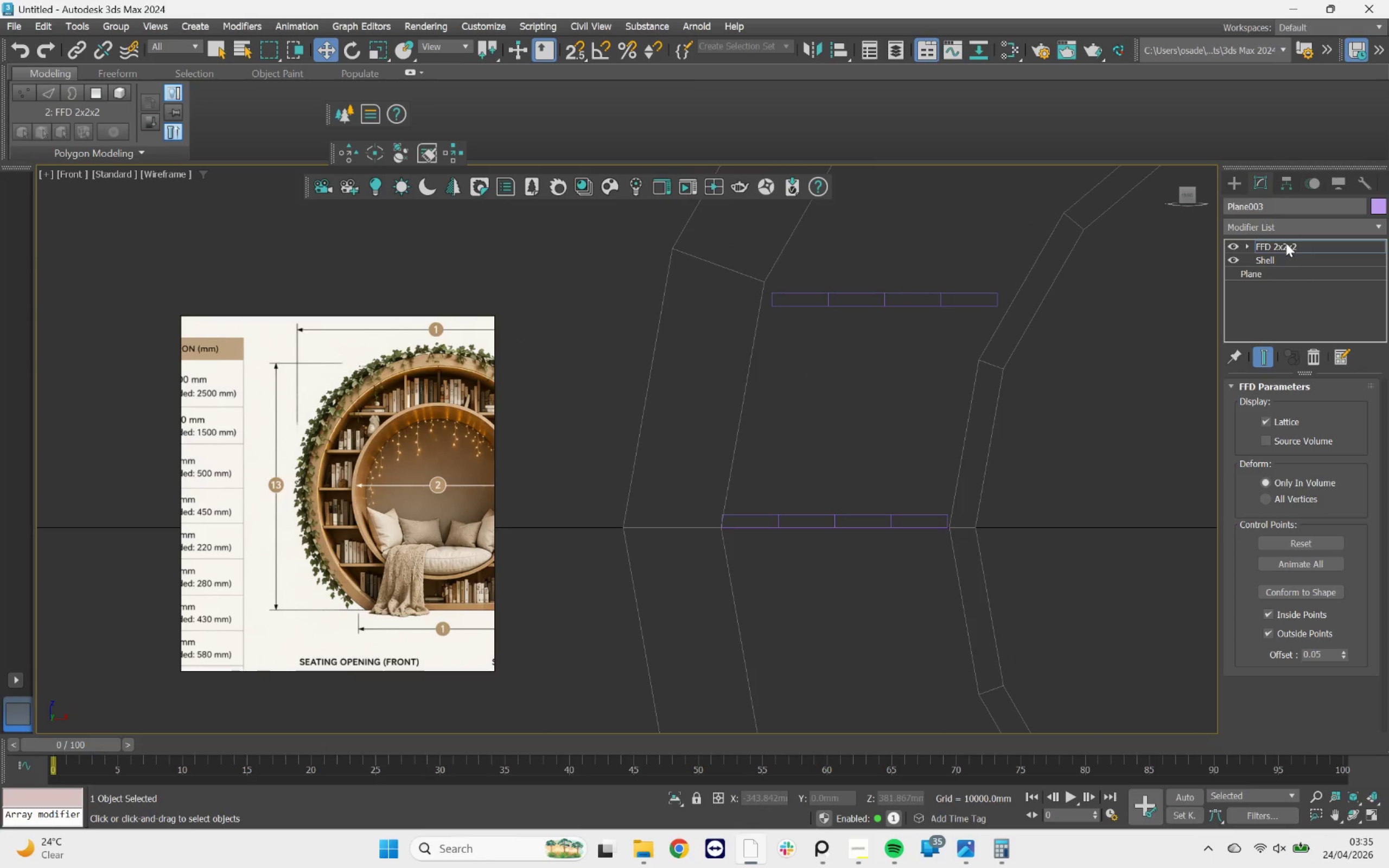 
scroll: coordinate [825, 463], scroll_direction: down, amount: 3.0
 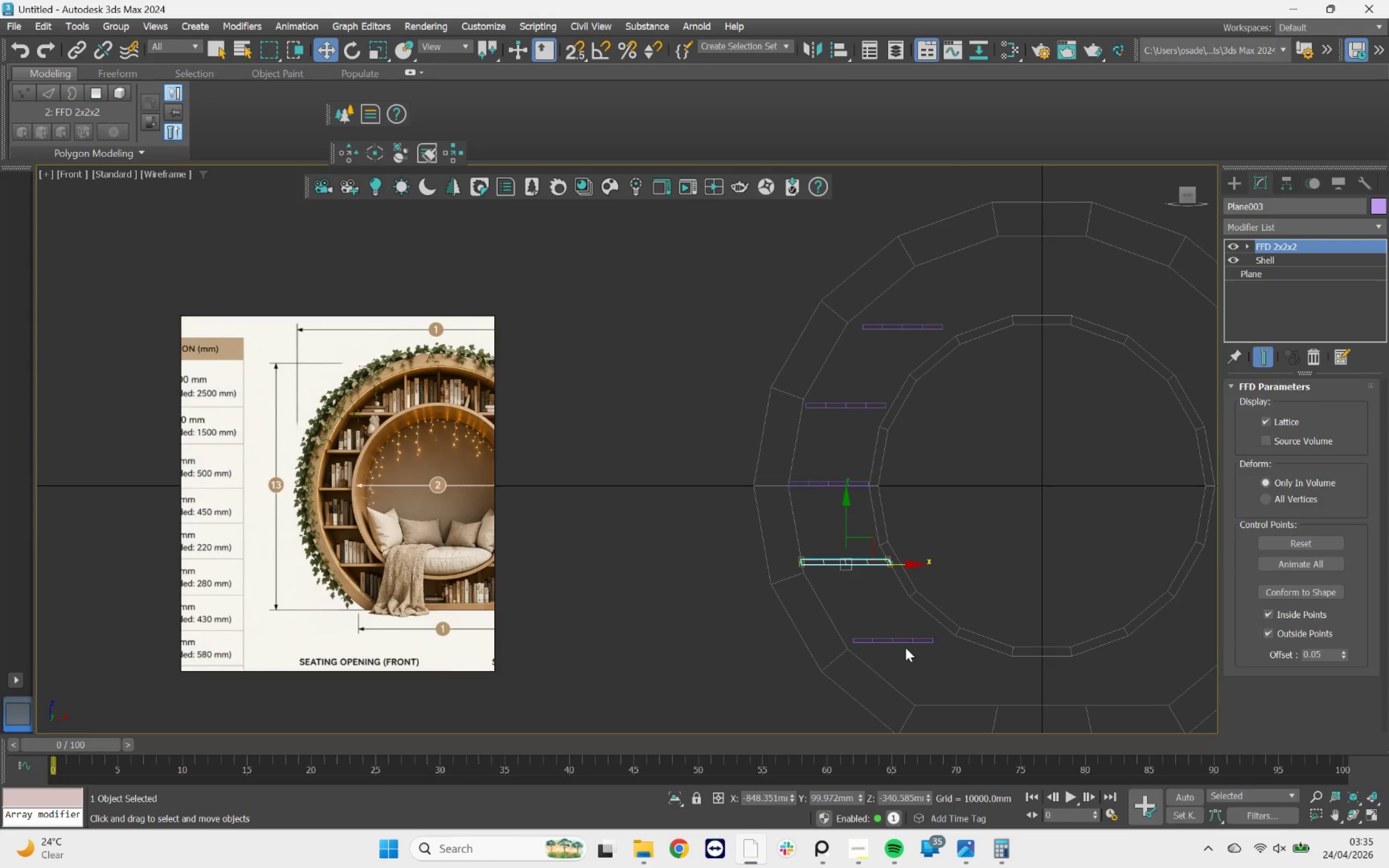 
left_click([908, 640])
 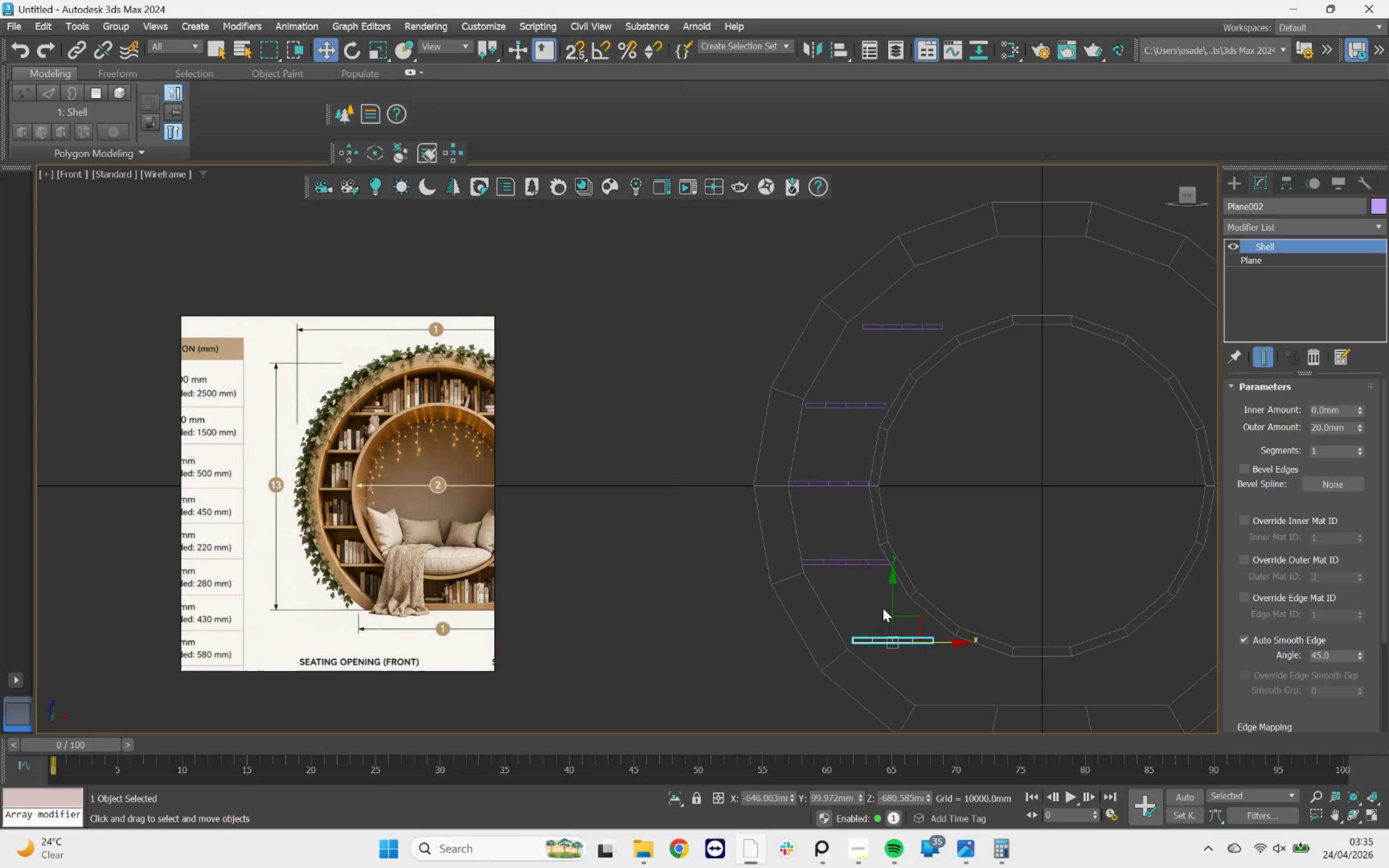 
wait(5.22)
 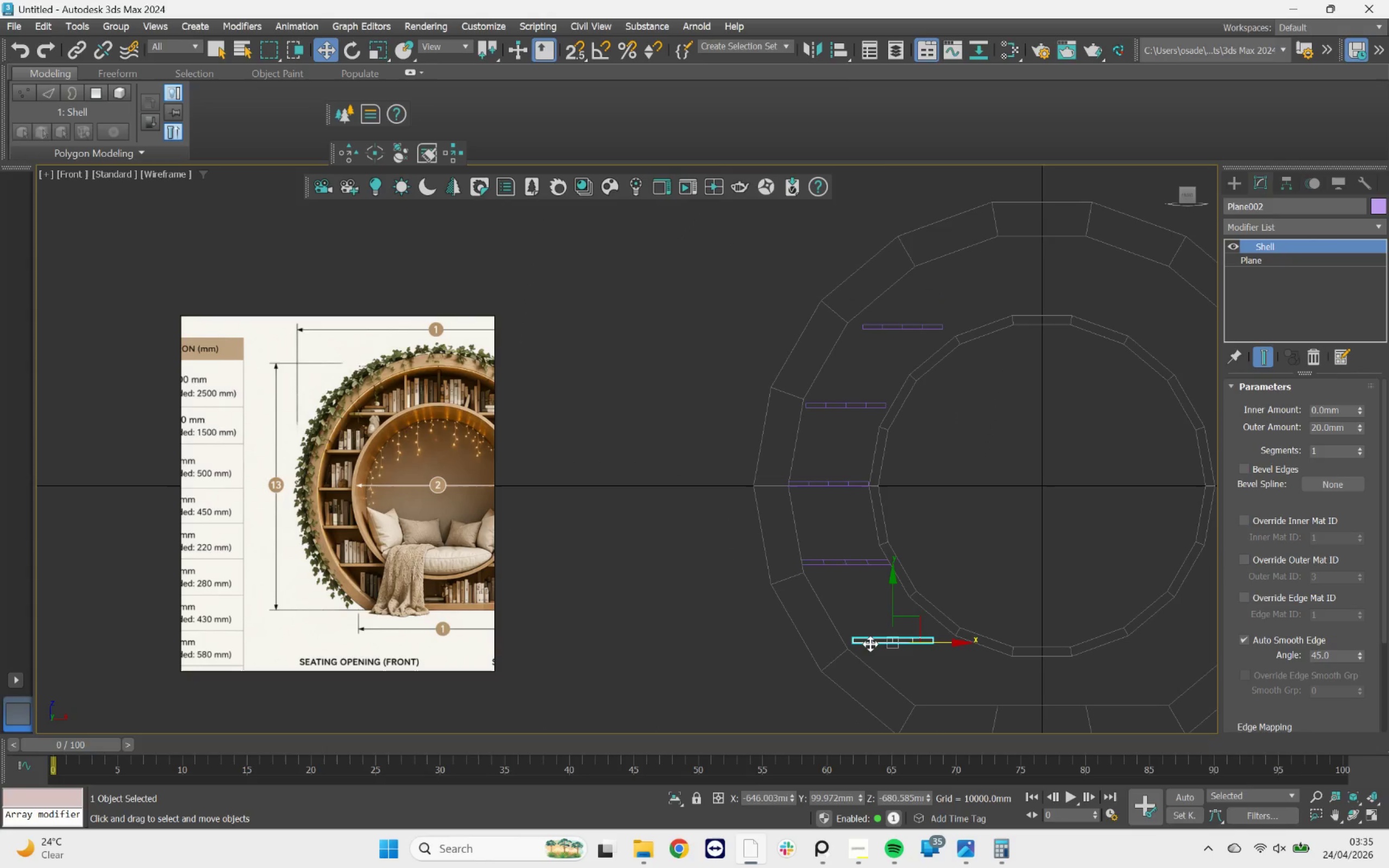 
scroll: coordinate [853, 570], scroll_direction: up, amount: 2.0
 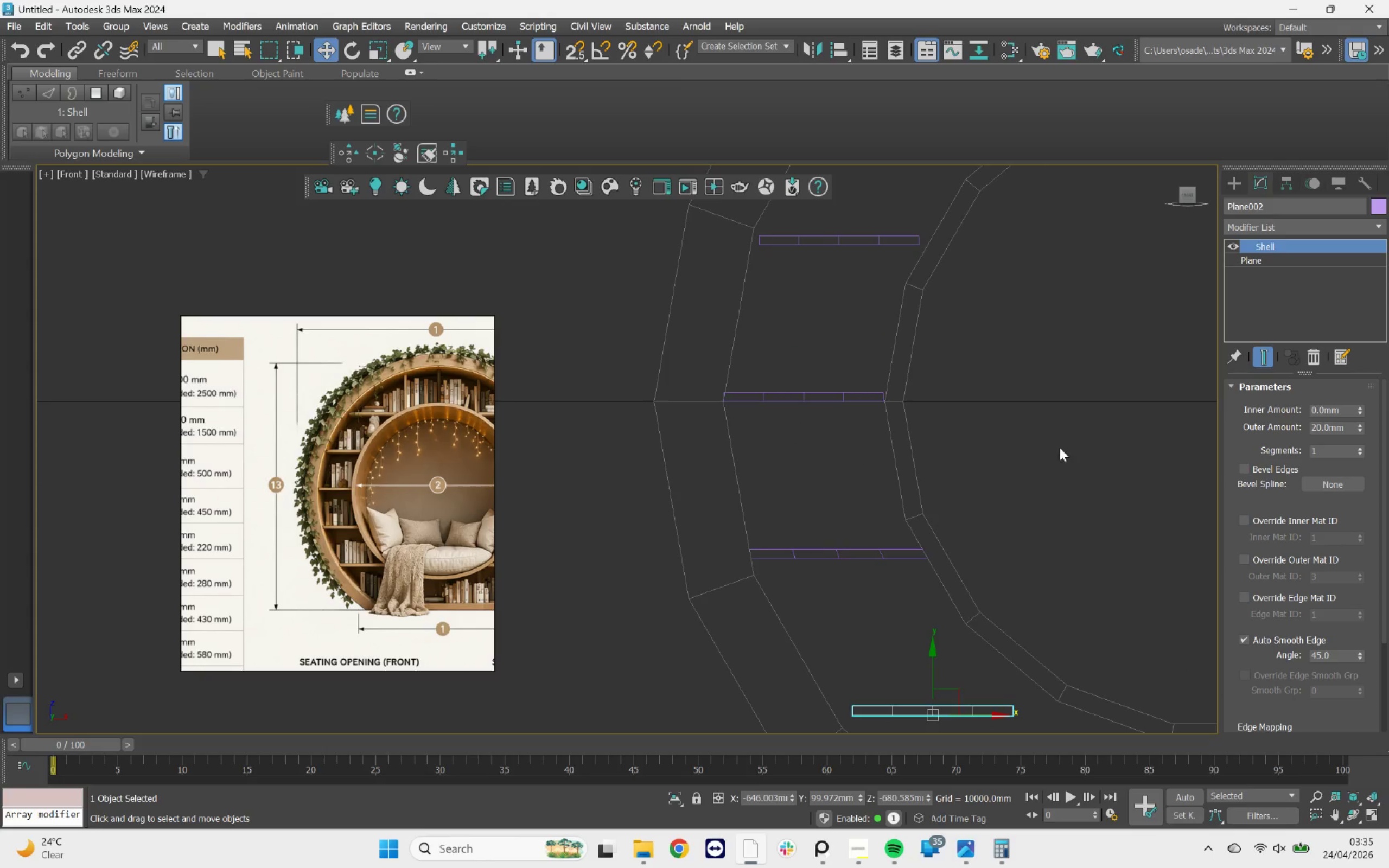 
scroll: coordinate [864, 519], scroll_direction: down, amount: 1.0
 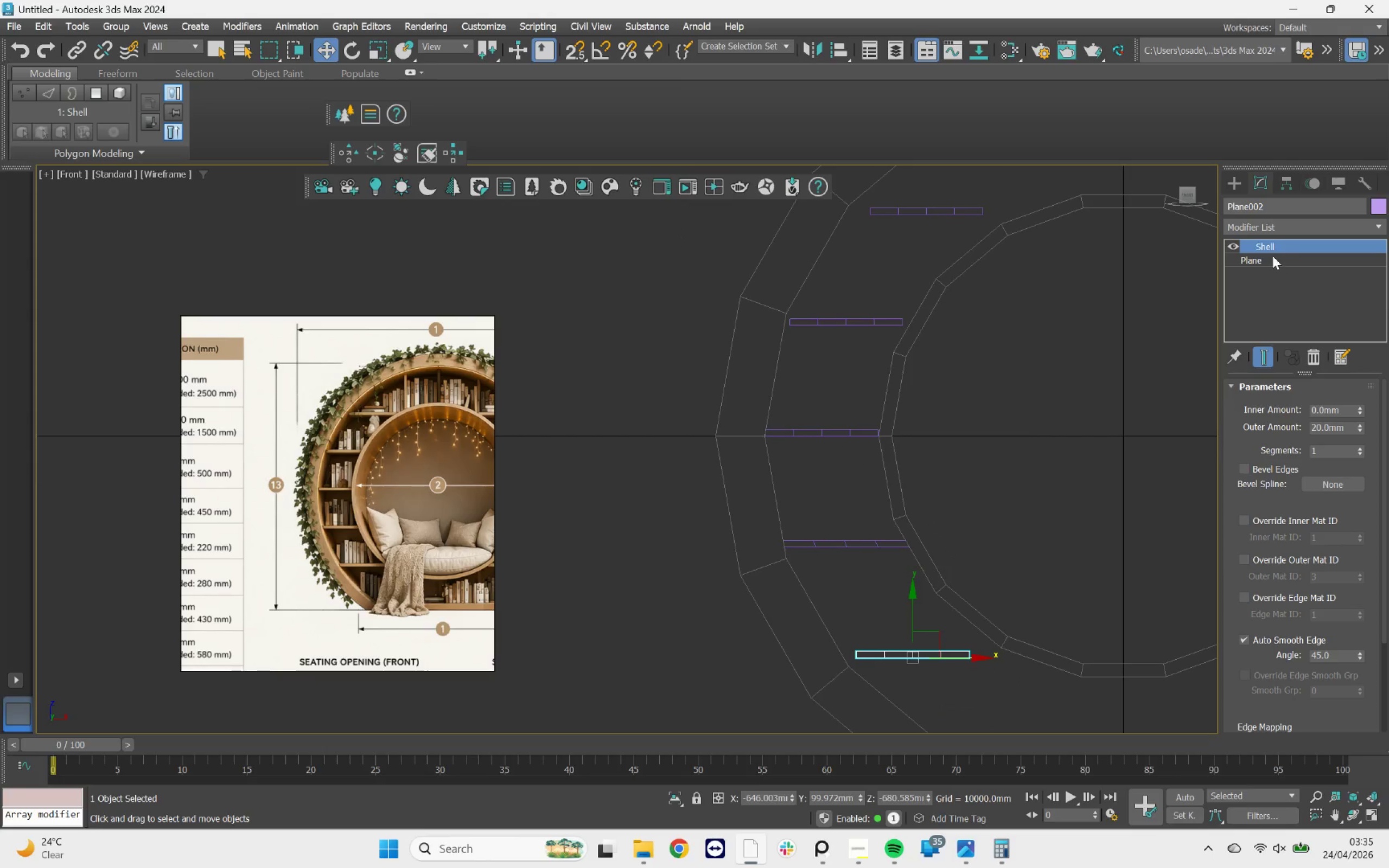 
left_click([1261, 229])
 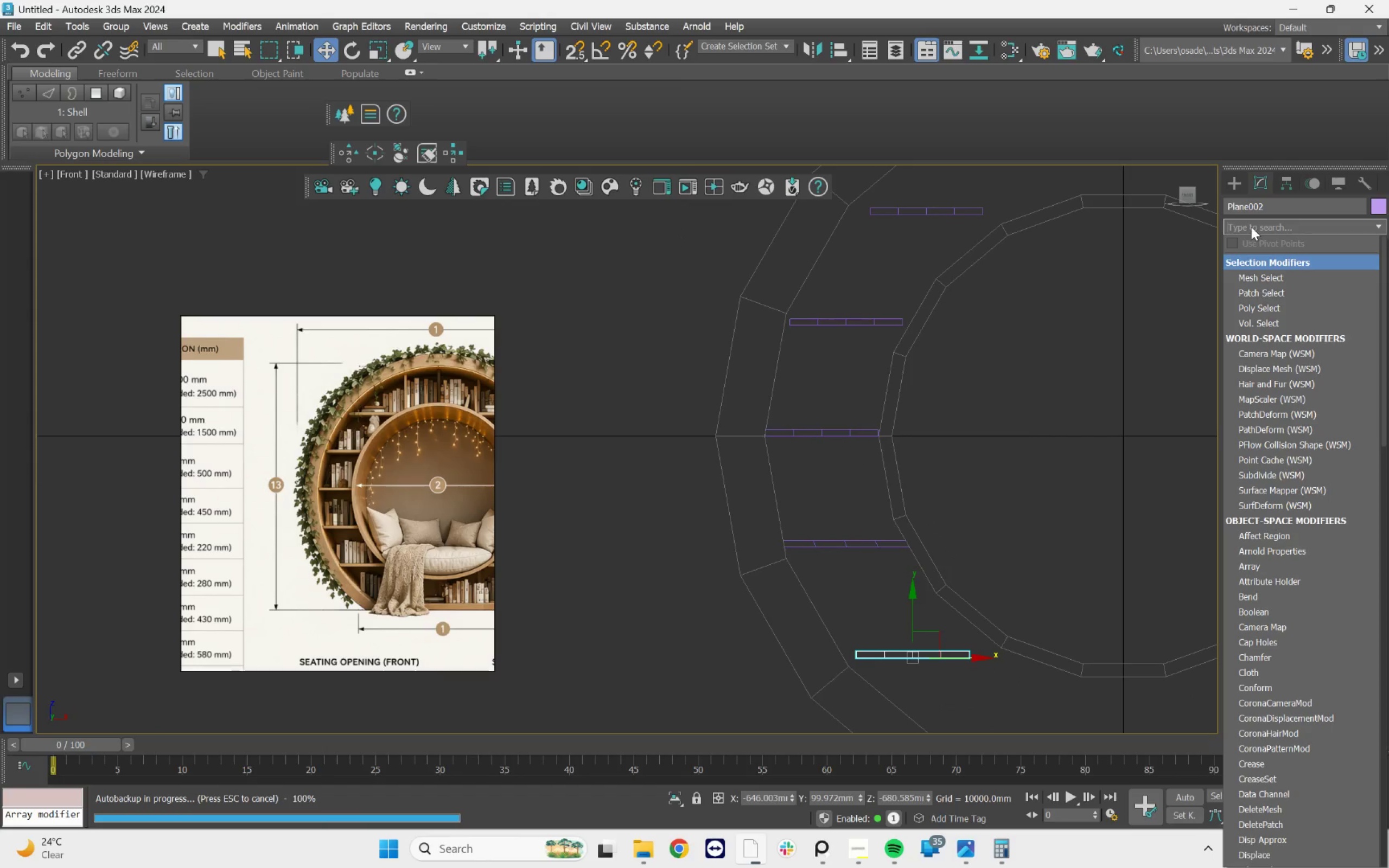 
type(ff)
 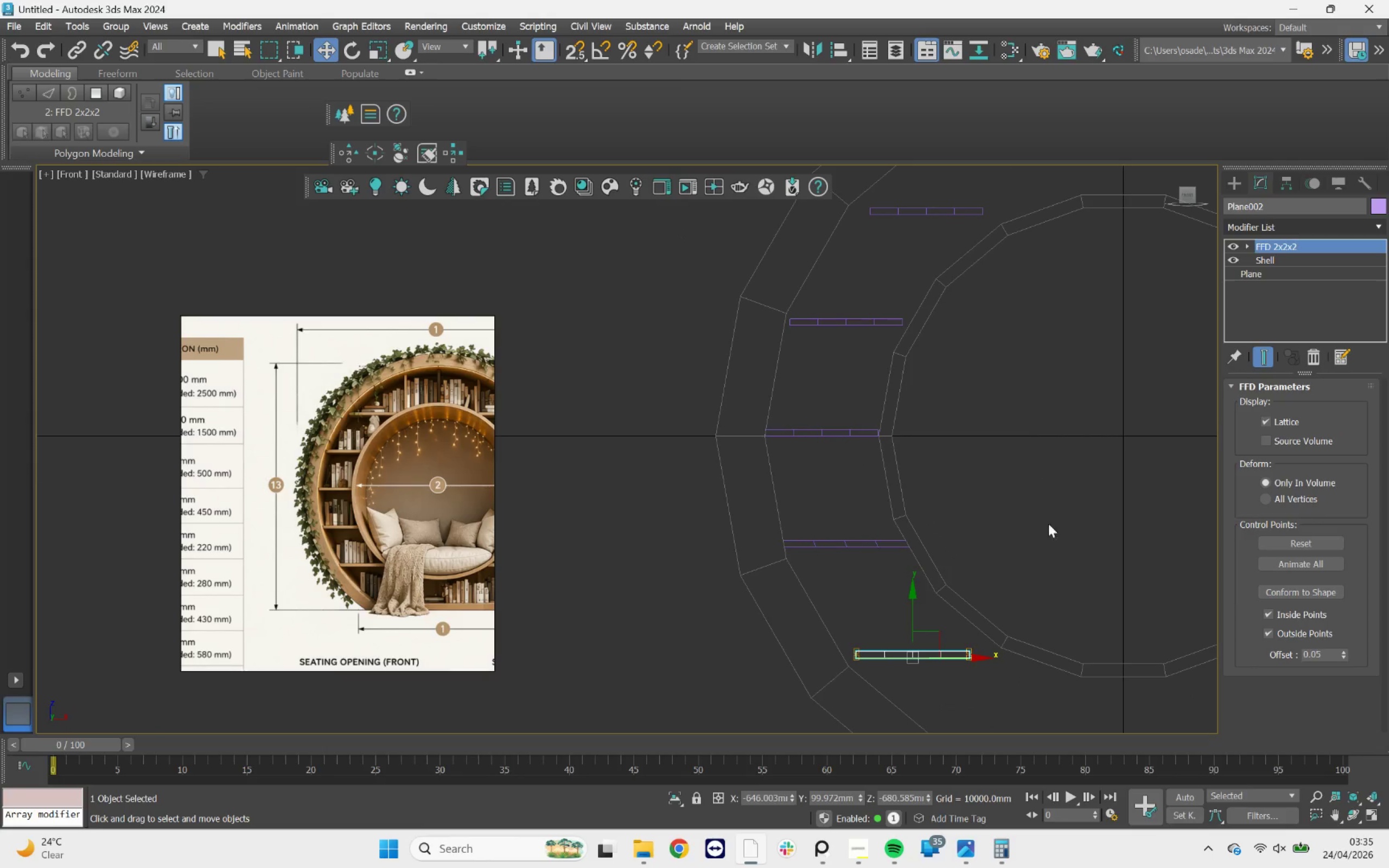 
left_click_drag(start_coordinate=[880, 487], to_coordinate=[801, 611])
 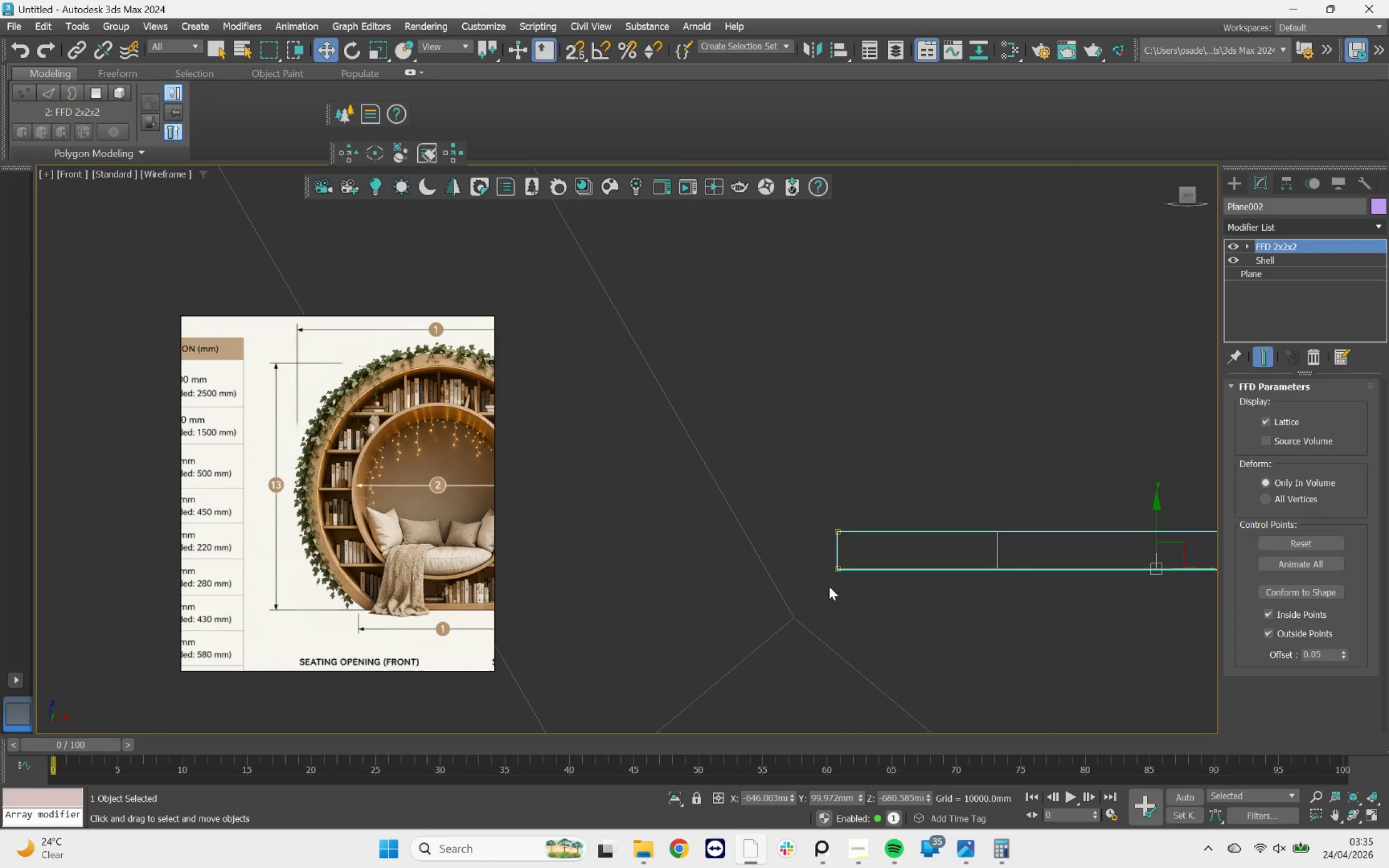 
scroll: coordinate [851, 561], scroll_direction: up, amount: 7.0
 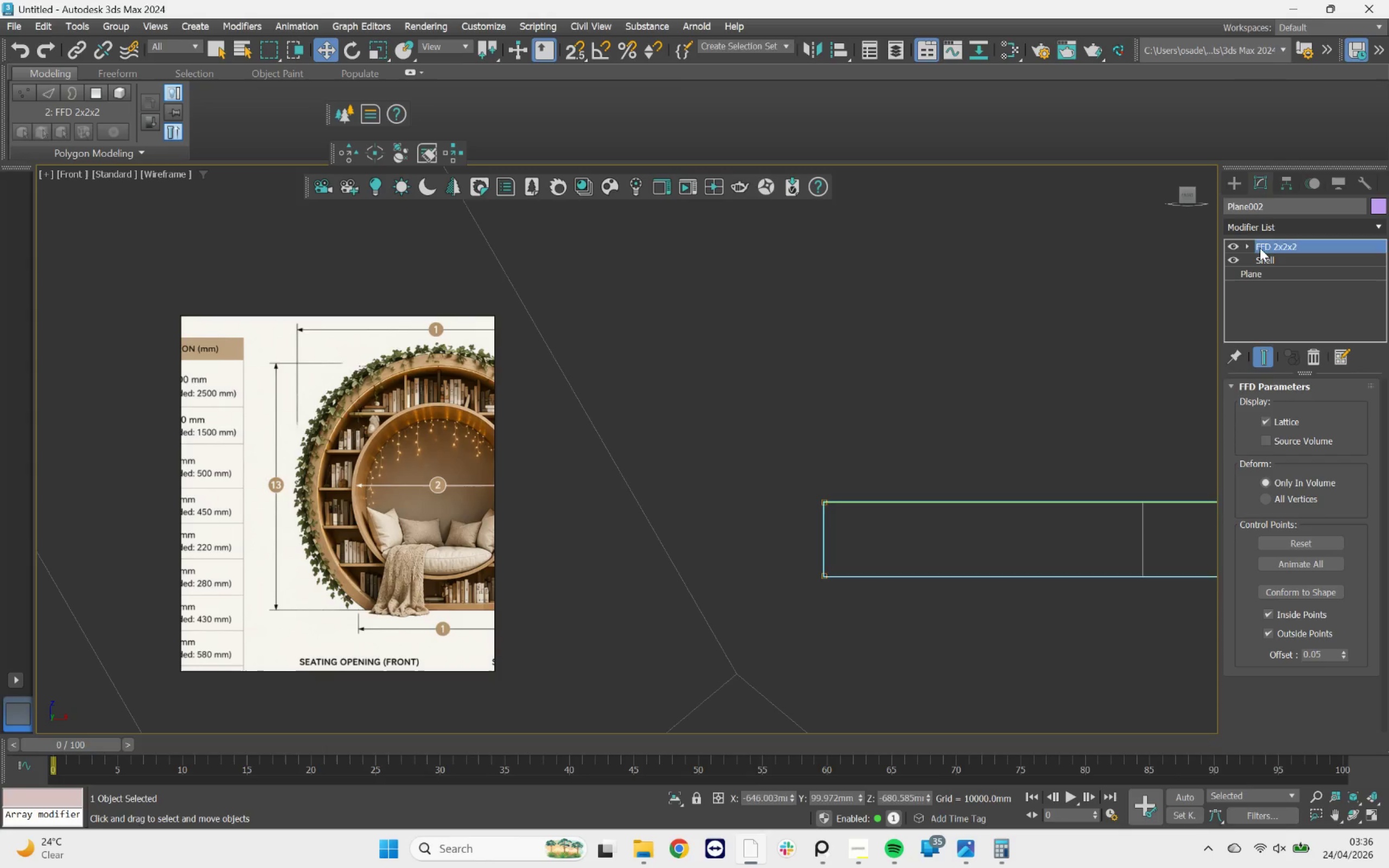 
left_click_drag(start_coordinate=[938, 426], to_coordinate=[788, 685])
 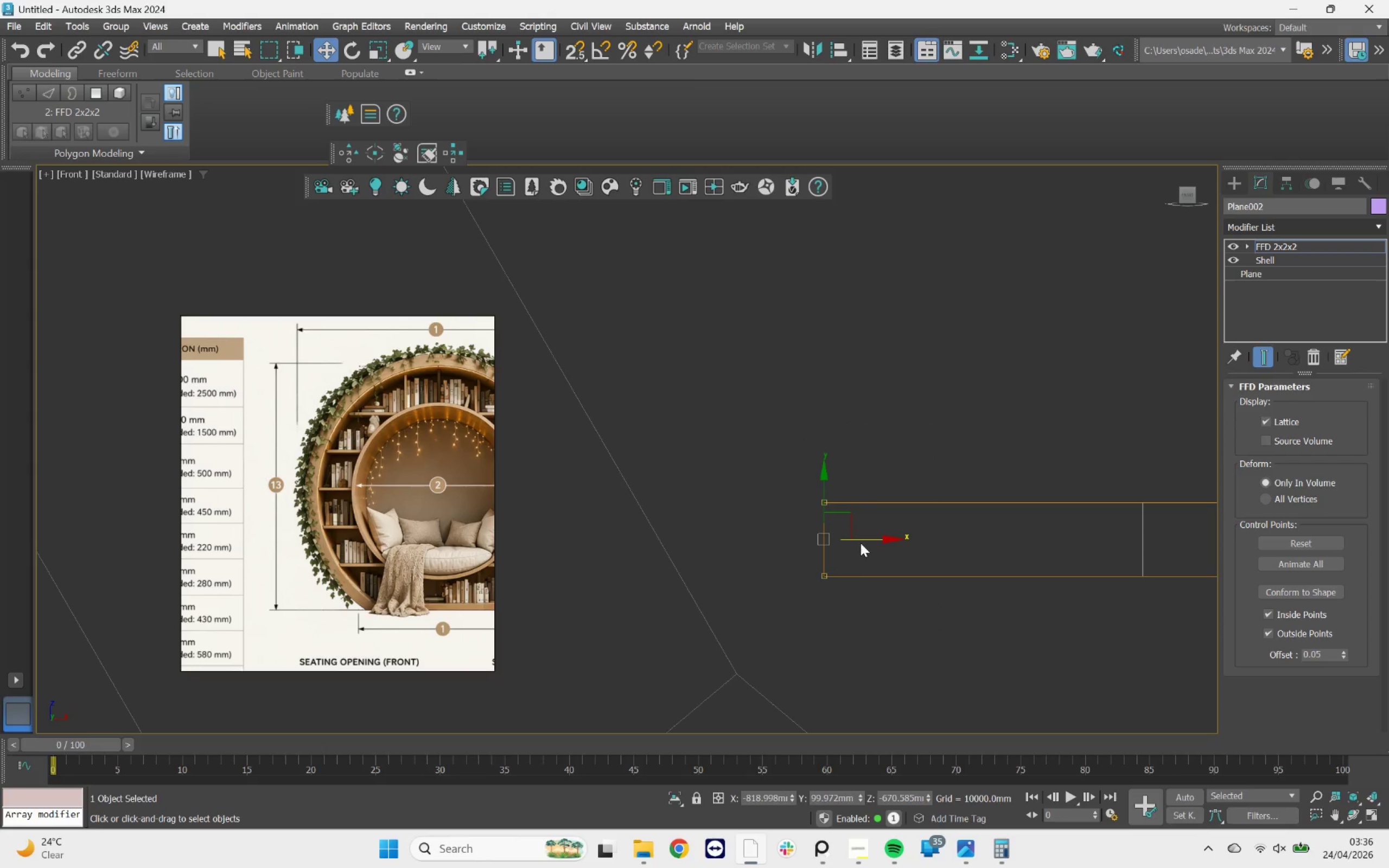 
left_click_drag(start_coordinate=[861, 542], to_coordinate=[716, 522])
 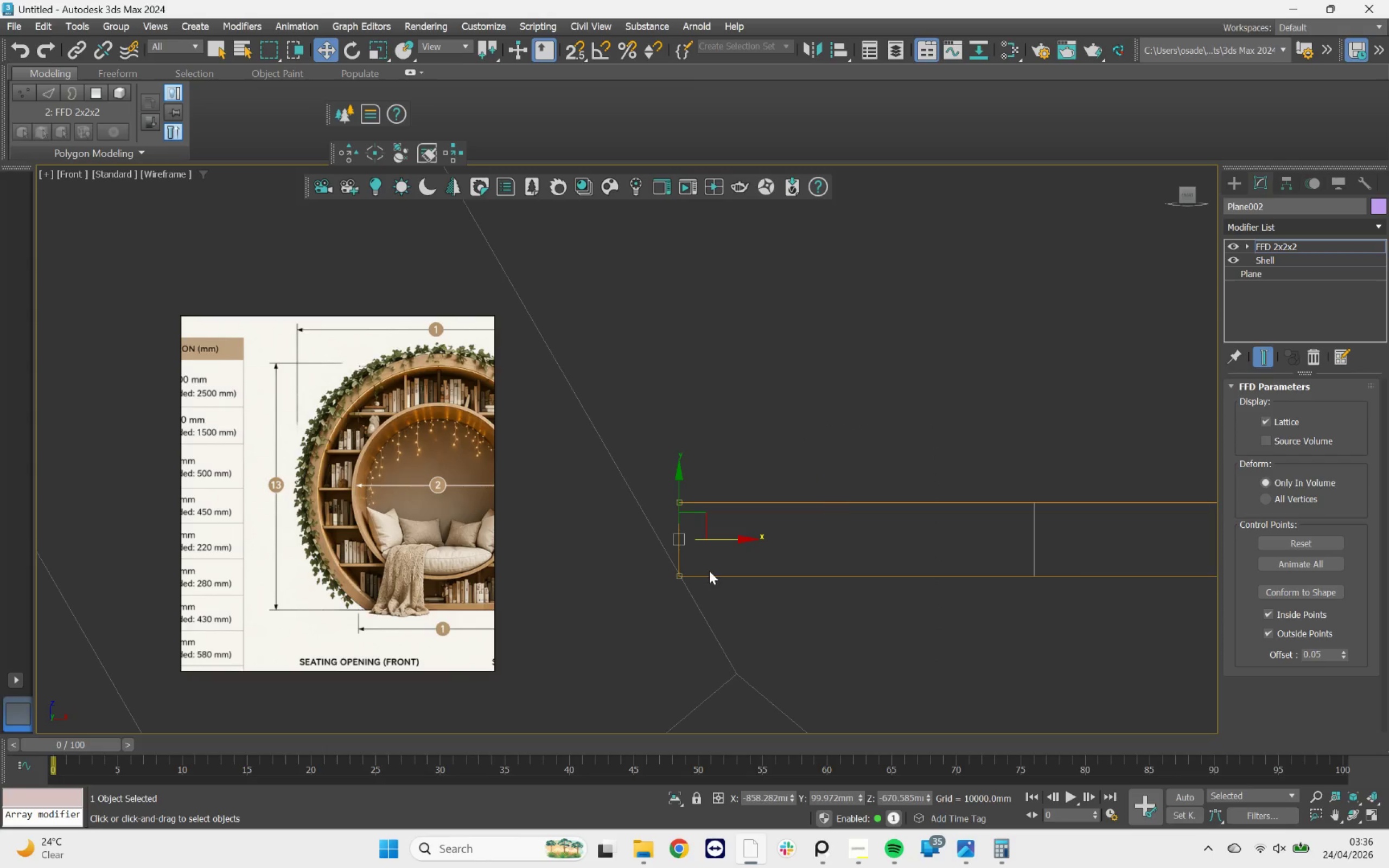 
scroll: coordinate [689, 576], scroll_direction: up, amount: 4.0
 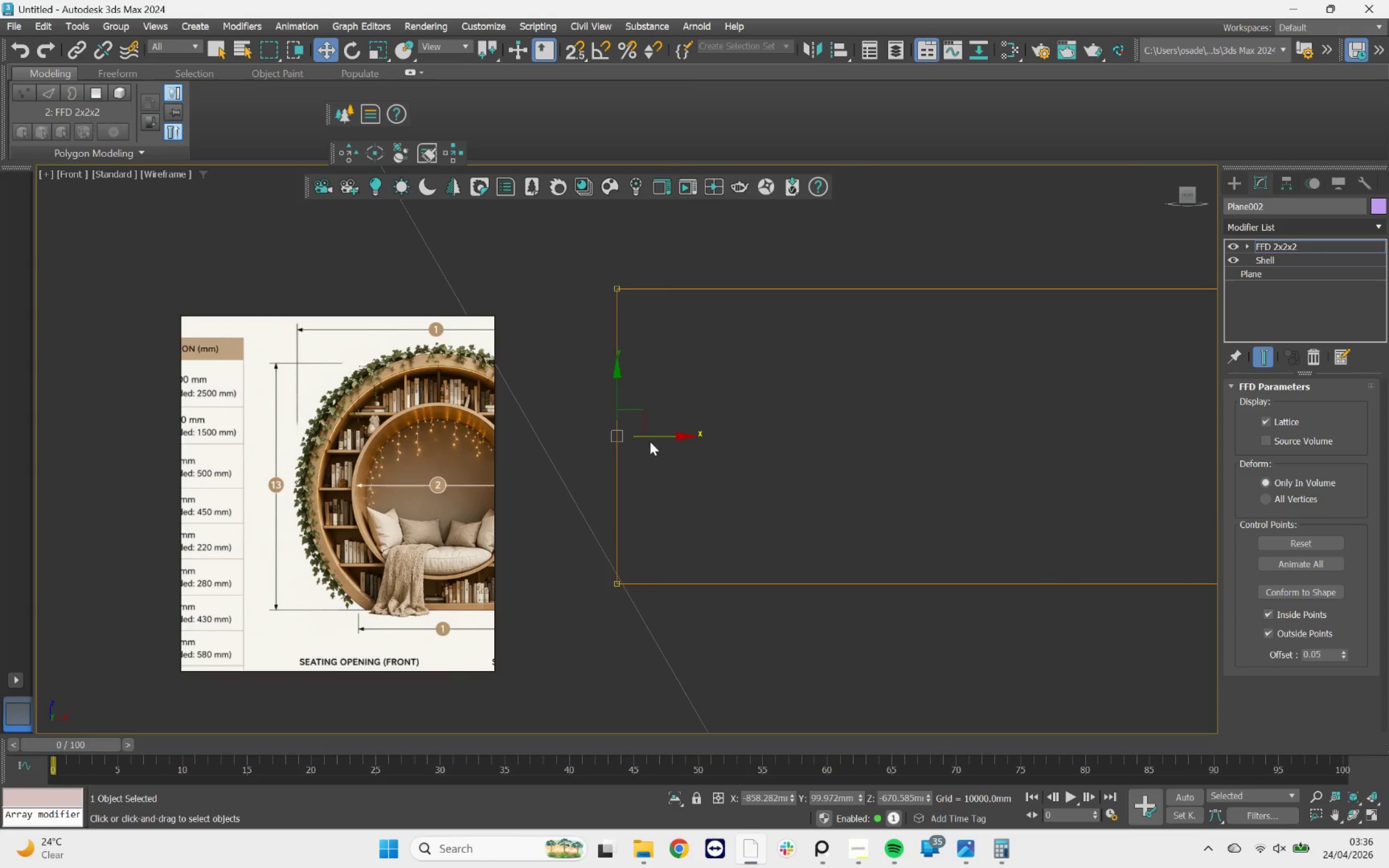 
left_click_drag(start_coordinate=[653, 435], to_coordinate=[658, 433])
 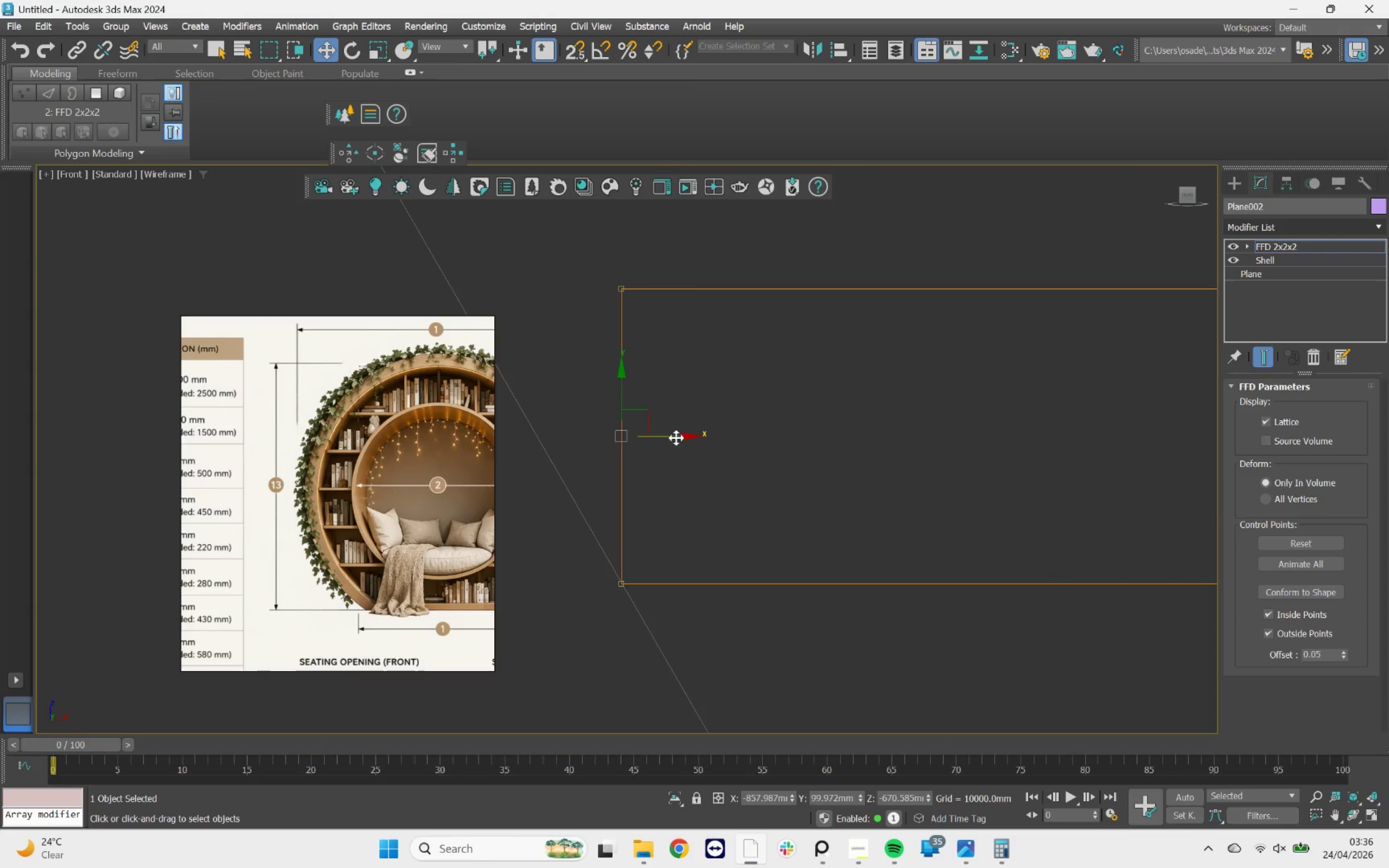 
scroll: coordinate [676, 438], scroll_direction: down, amount: 1.0
 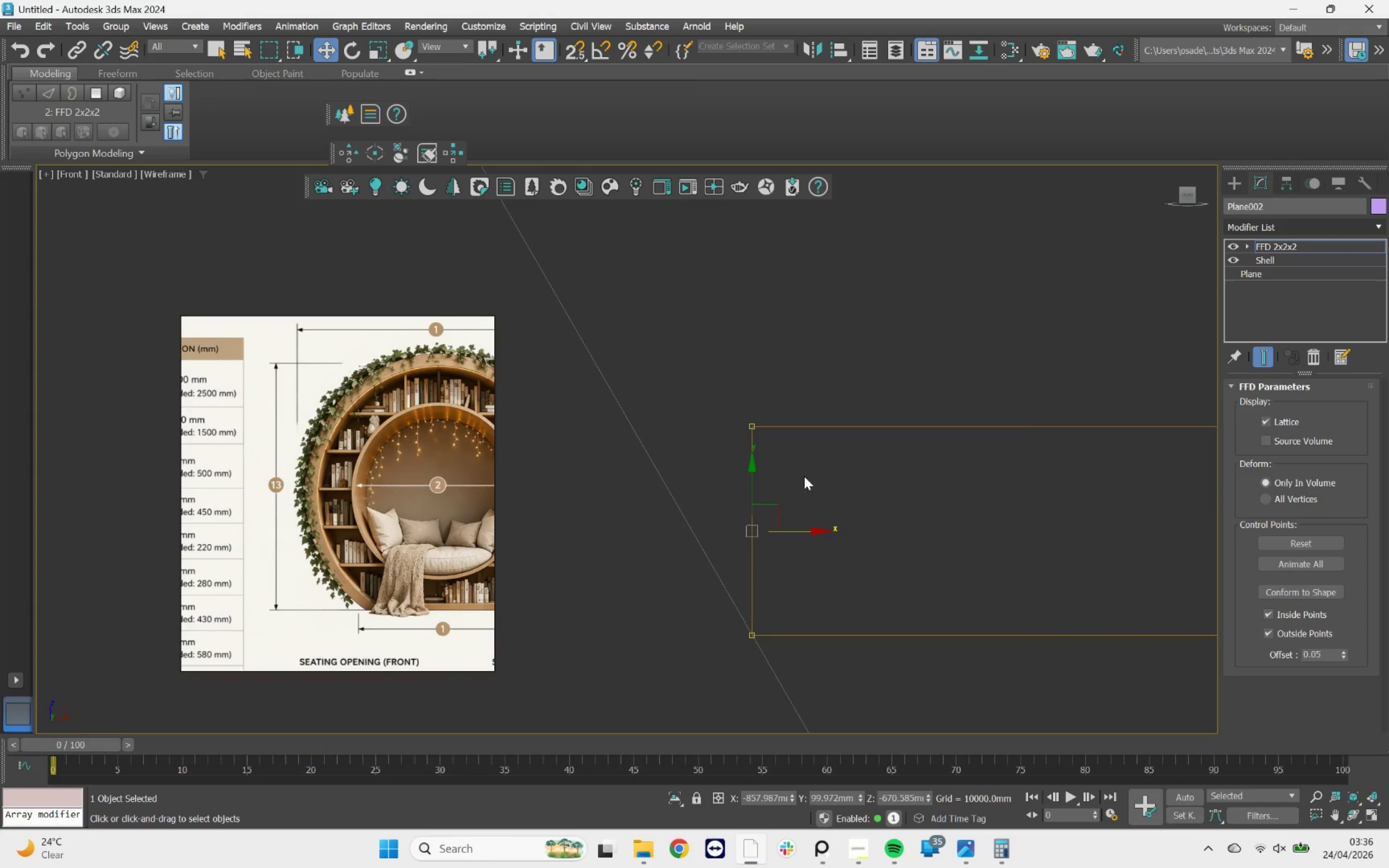 
left_click_drag(start_coordinate=[785, 414], to_coordinate=[739, 462])
 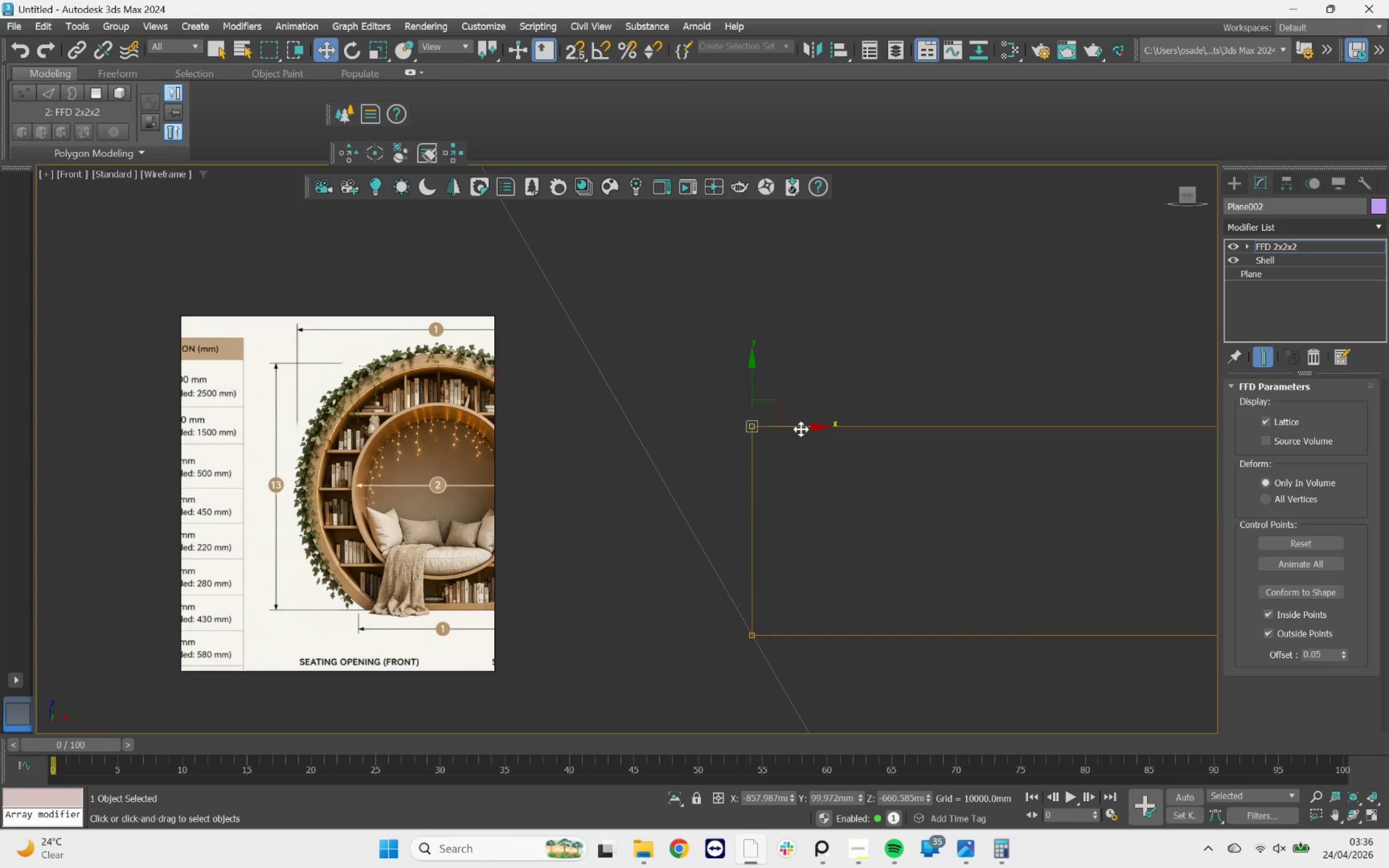 
left_click_drag(start_coordinate=[798, 425], to_coordinate=[678, 409])
 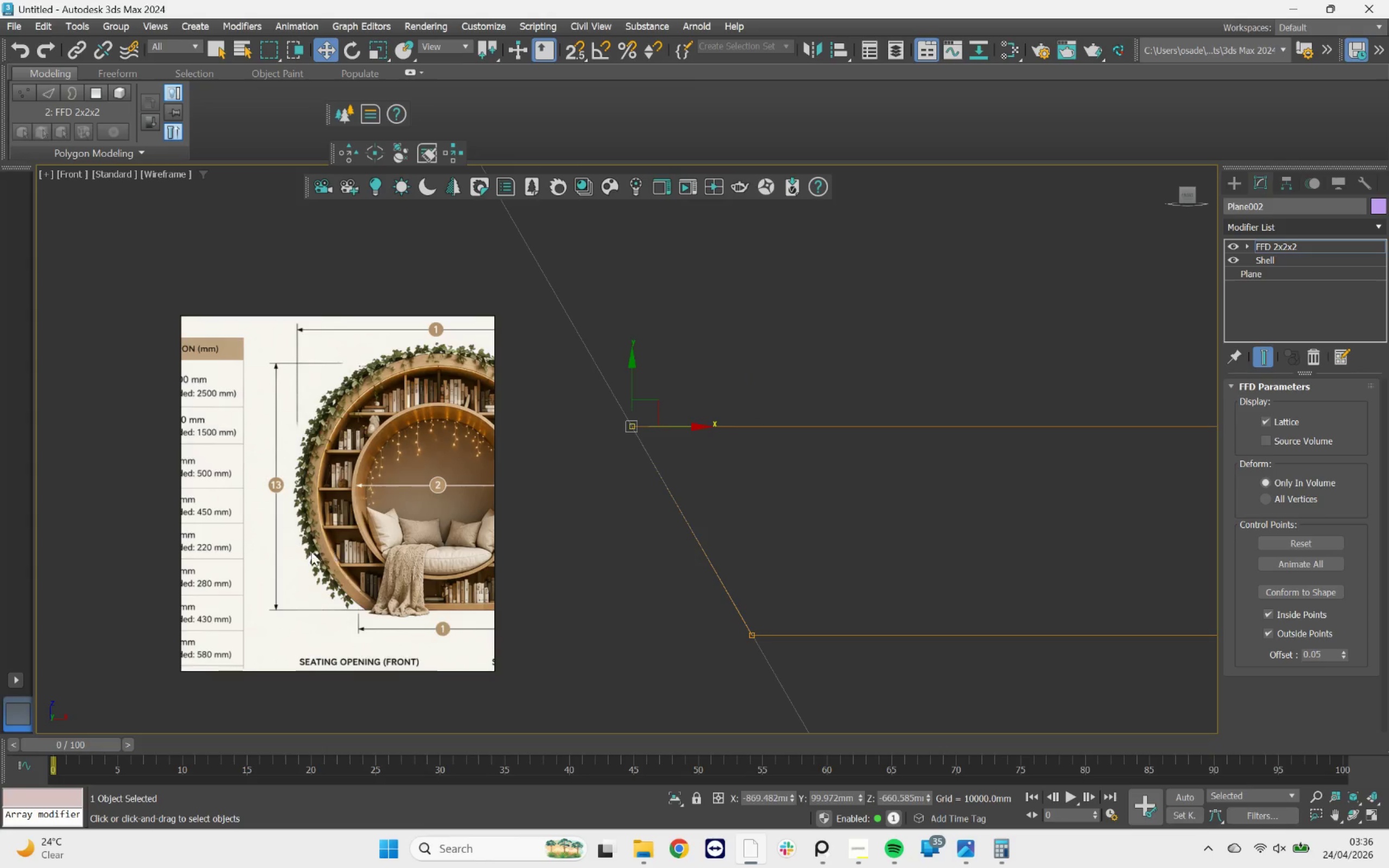 
scroll: coordinate [311, 552], scroll_direction: down, amount: 3.0
 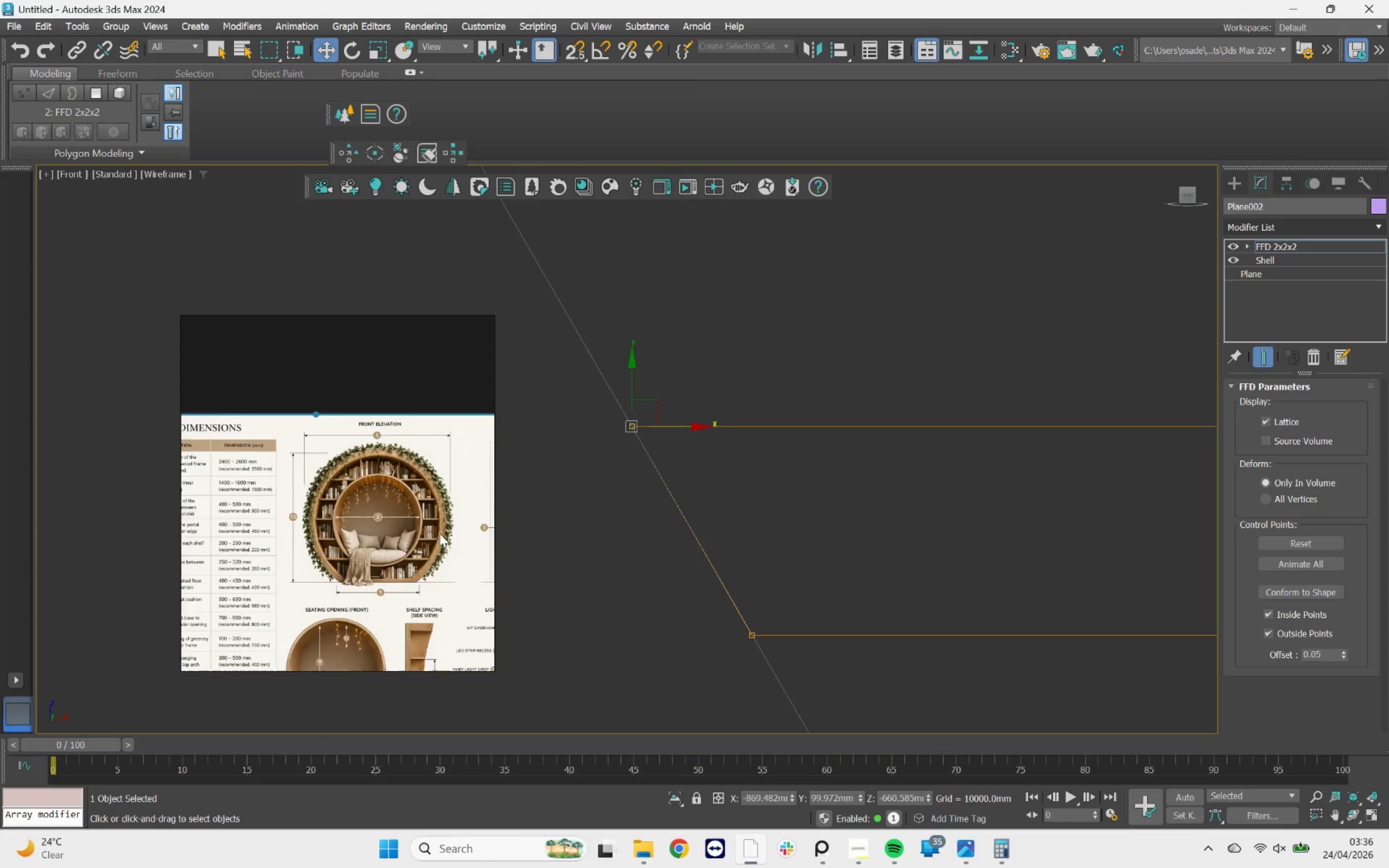 
scroll: coordinate [439, 533], scroll_direction: up, amount: 3.0
 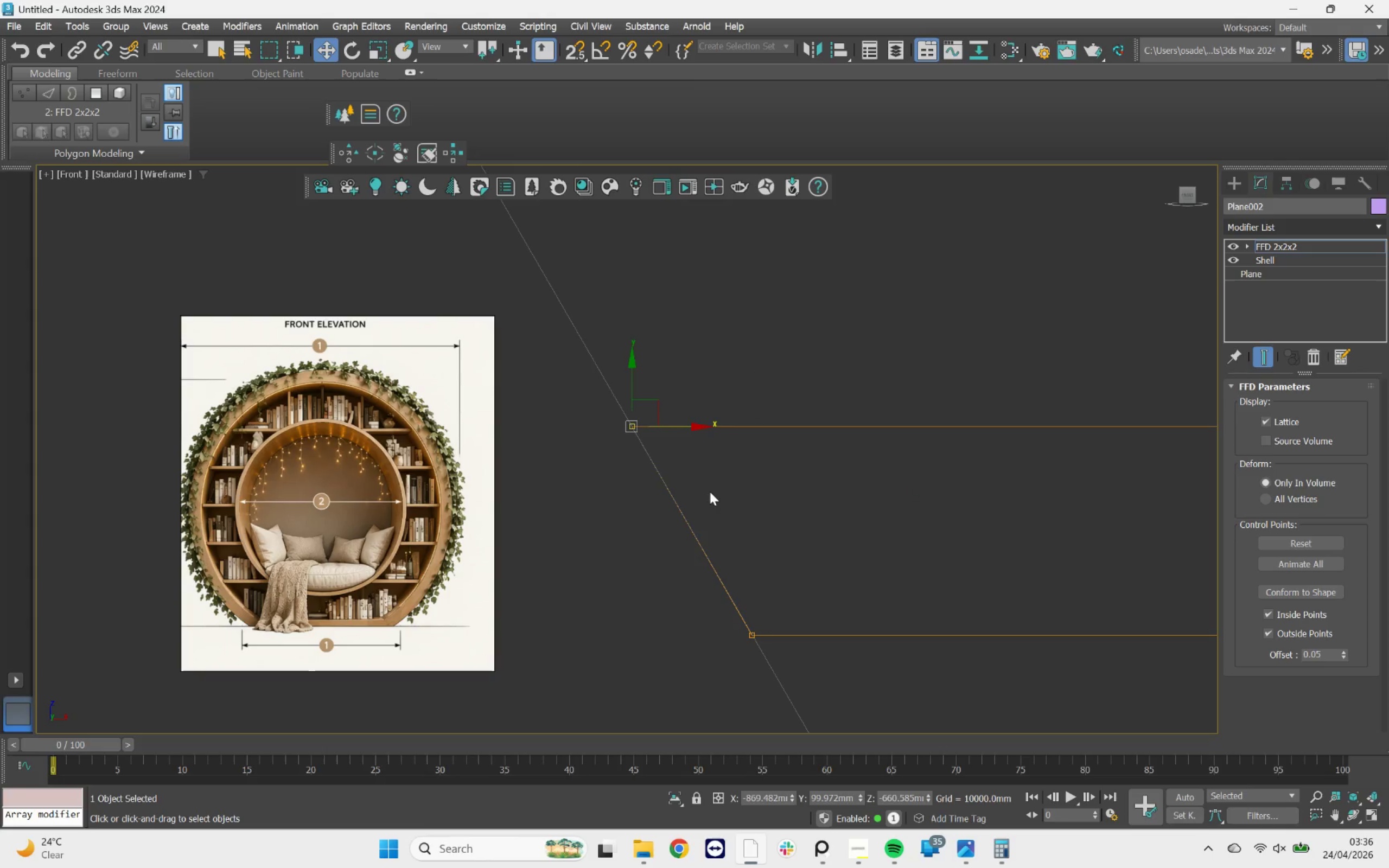 
scroll: coordinate [795, 500], scroll_direction: down, amount: 7.0
 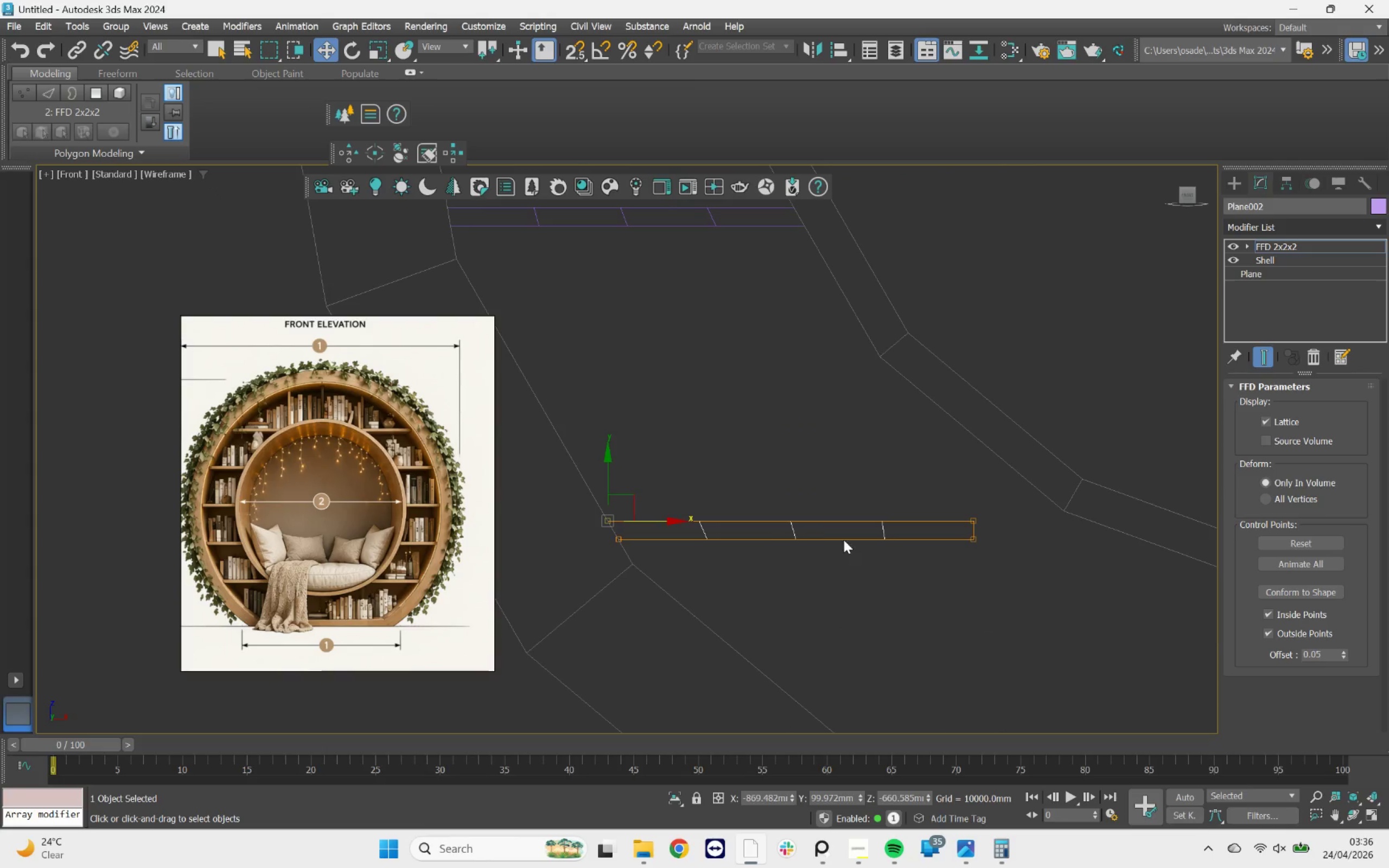 
scroll: coordinate [947, 536], scroll_direction: up, amount: 2.0
 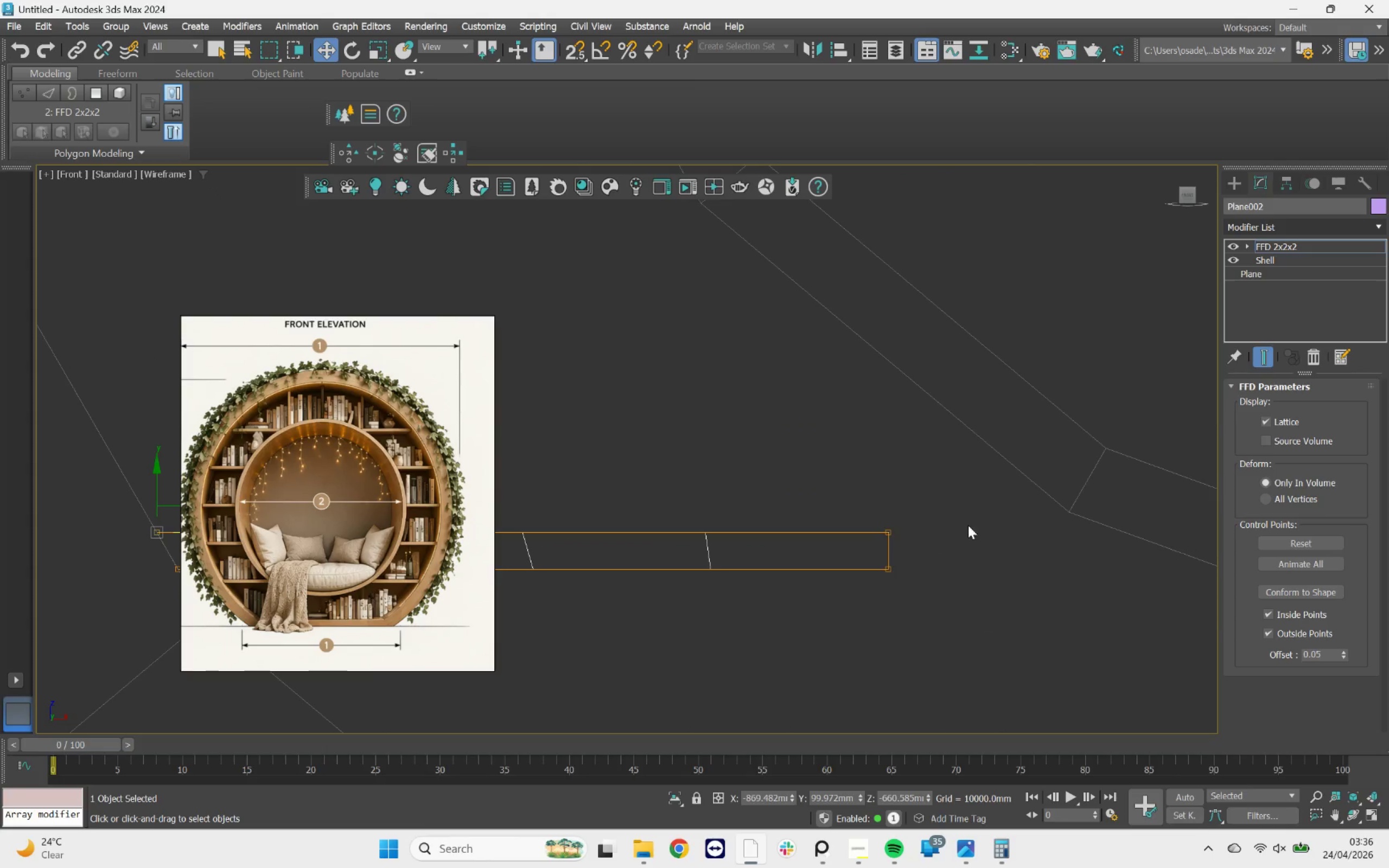 
left_click_drag(start_coordinate=[959, 502], to_coordinate=[843, 605])
 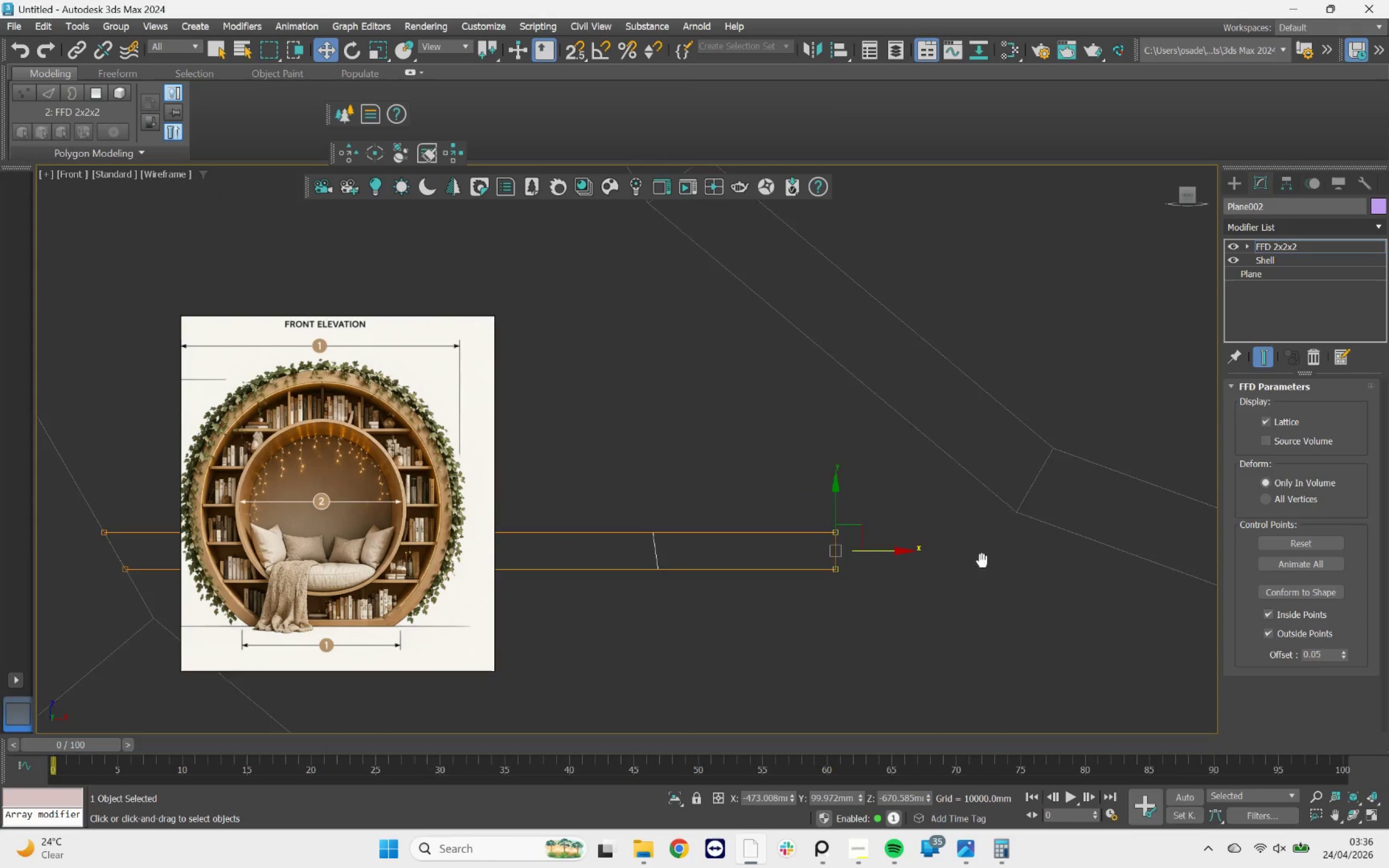 
scroll: coordinate [874, 578], scroll_direction: up, amount: 1.0
 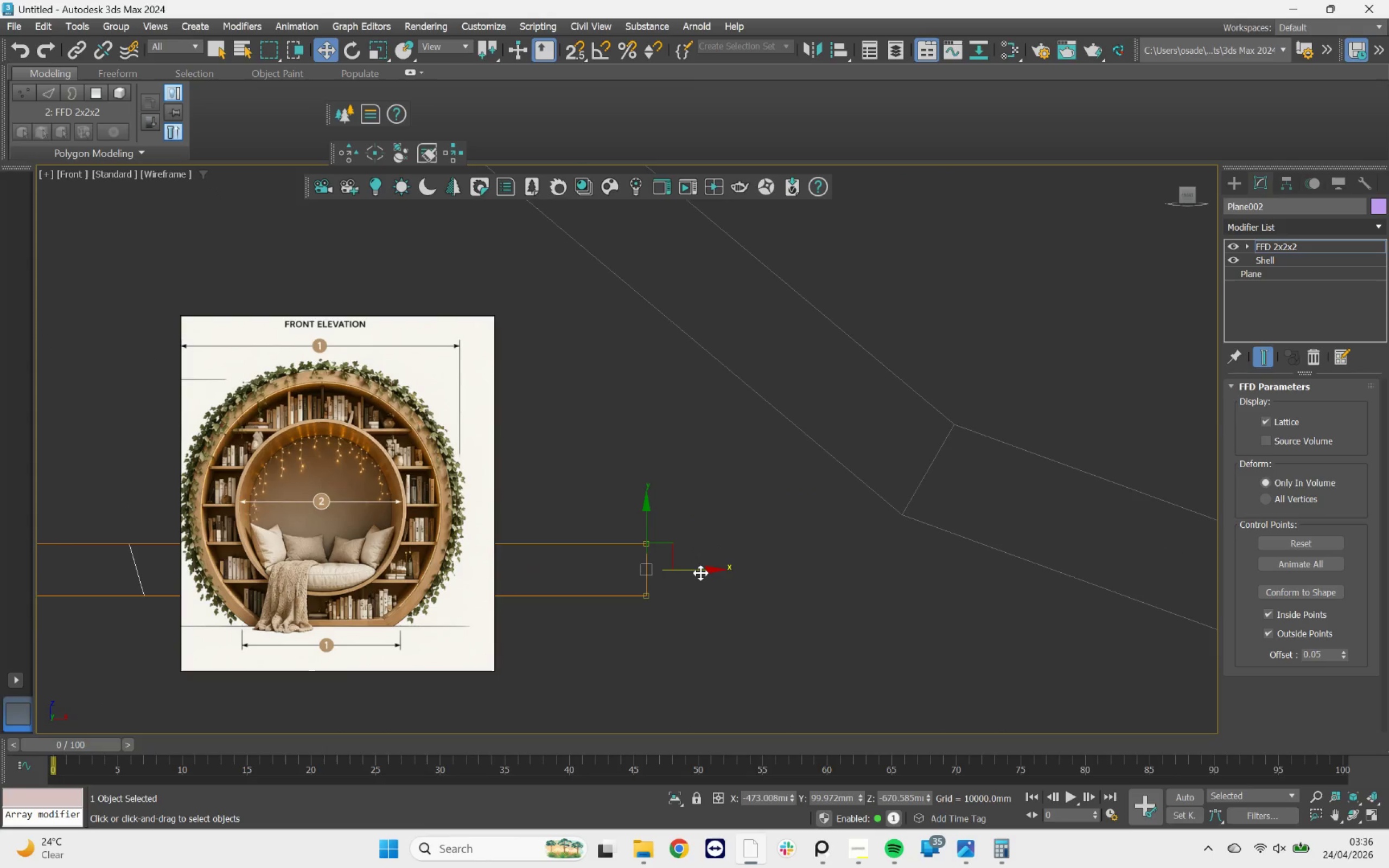 
left_click_drag(start_coordinate=[699, 573], to_coordinate=[1031, 555])
 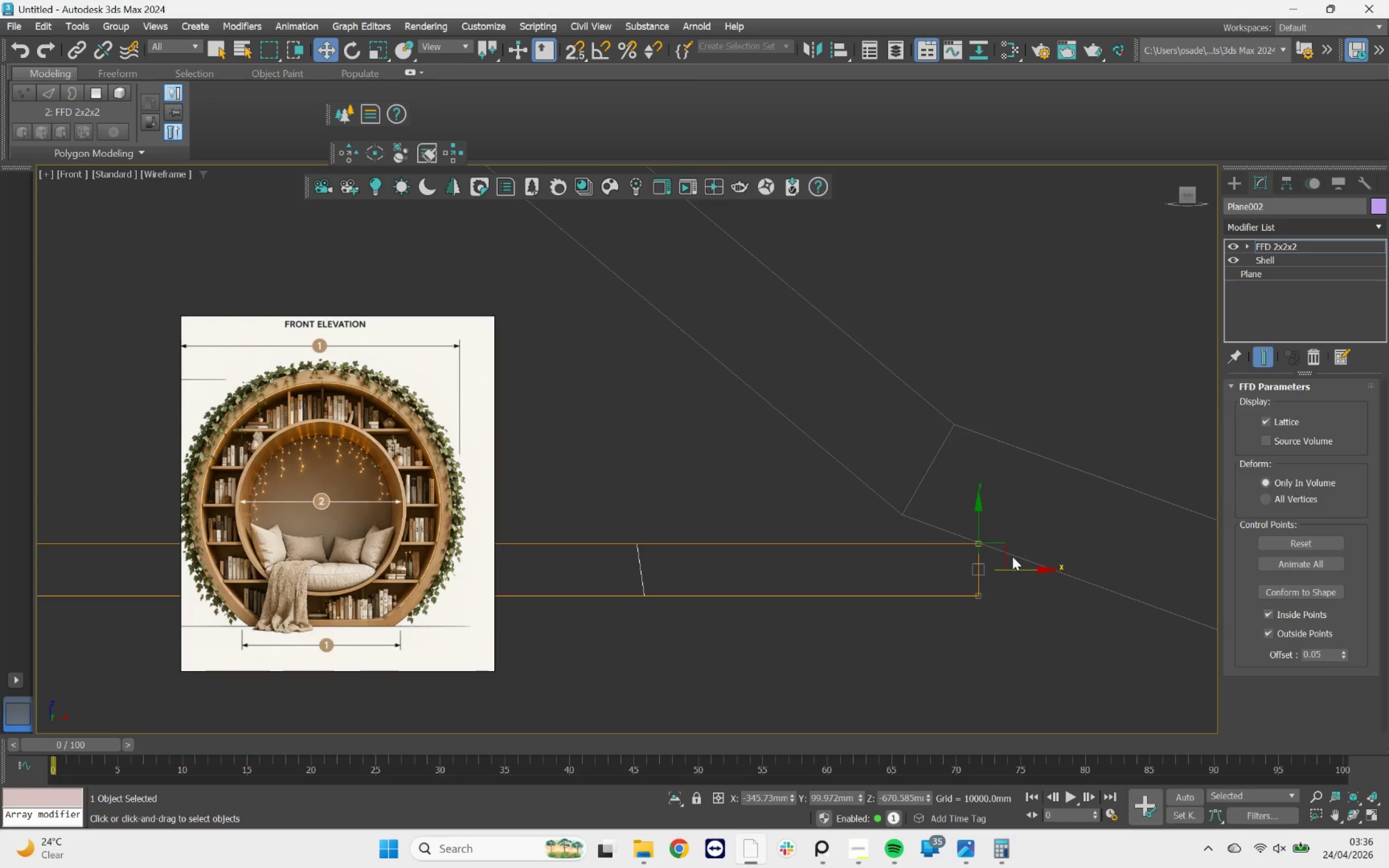 
scroll: coordinate [916, 592], scroll_direction: up, amount: 5.0
 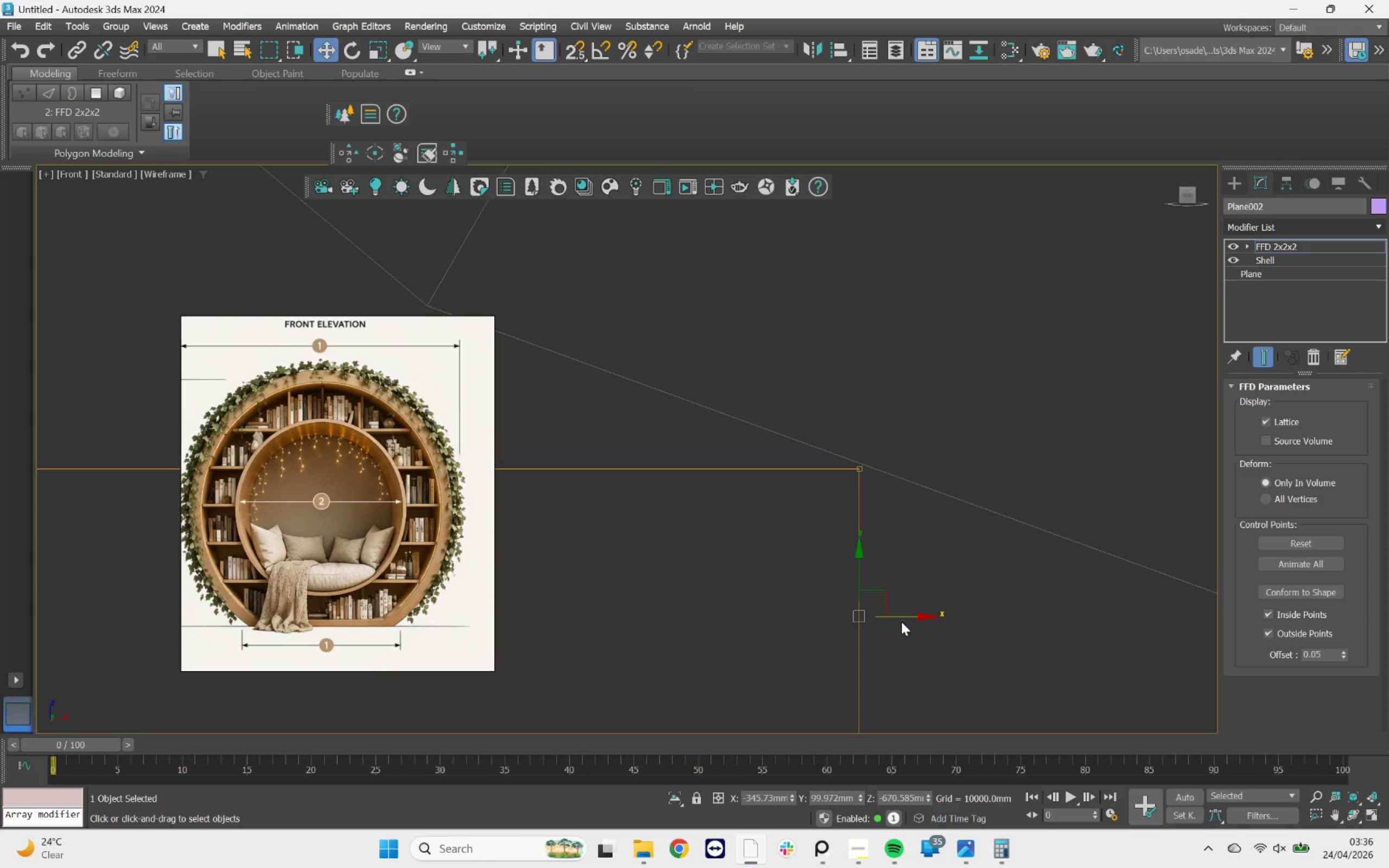 
left_click_drag(start_coordinate=[901, 616], to_coordinate=[917, 614])
 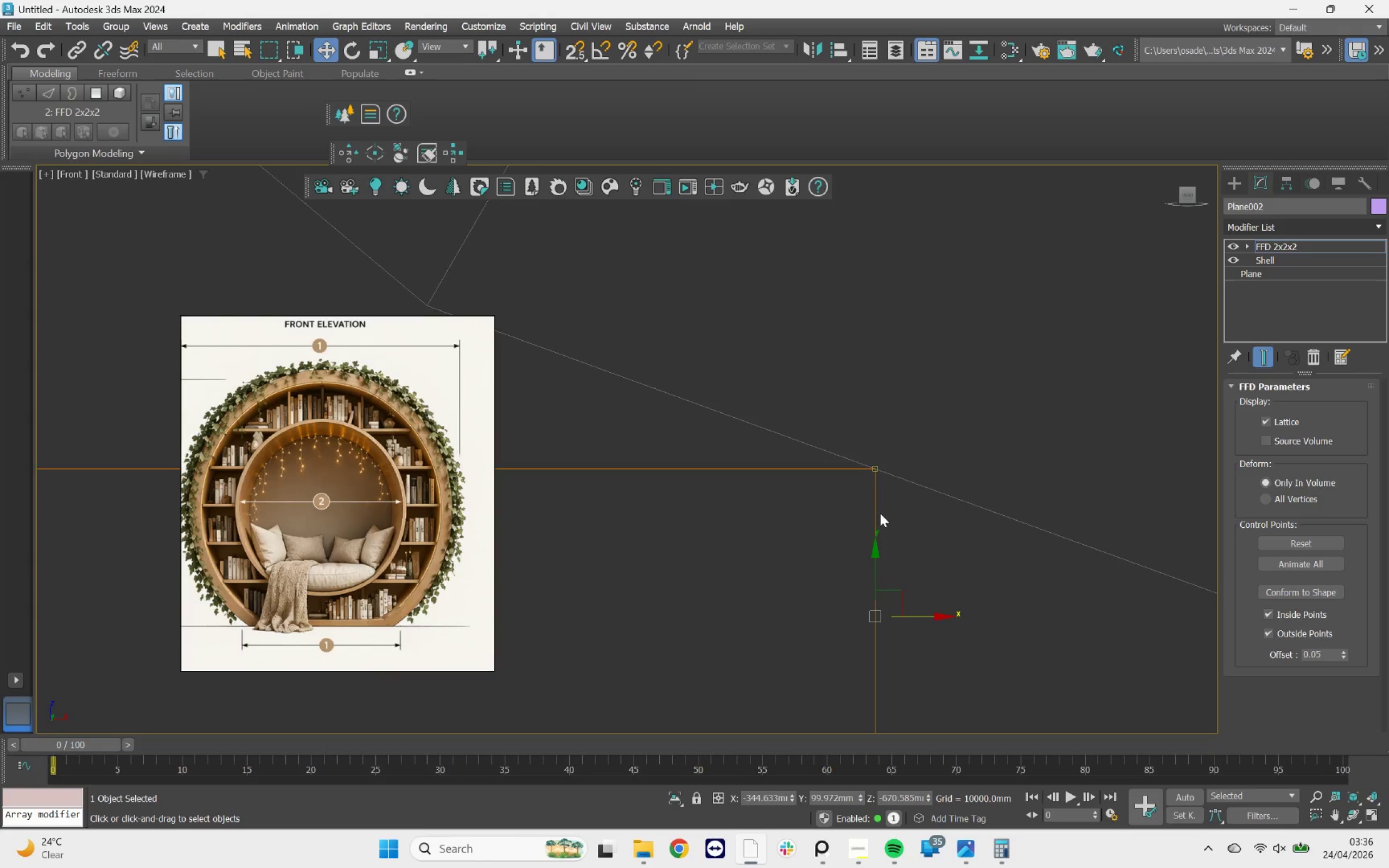 
scroll: coordinate [880, 513], scroll_direction: down, amount: 2.0
 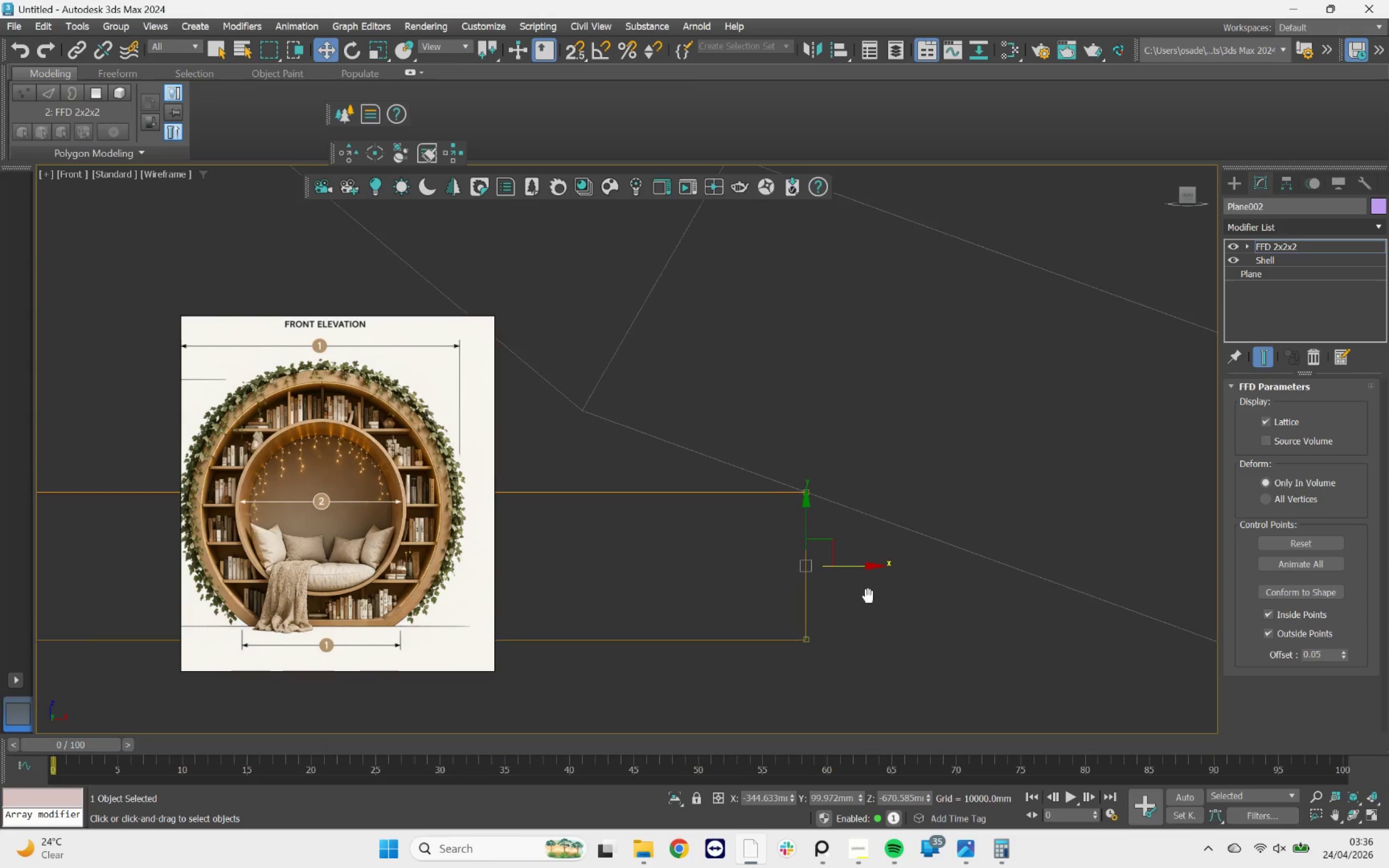 
scroll: coordinate [868, 606], scroll_direction: up, amount: 1.0
 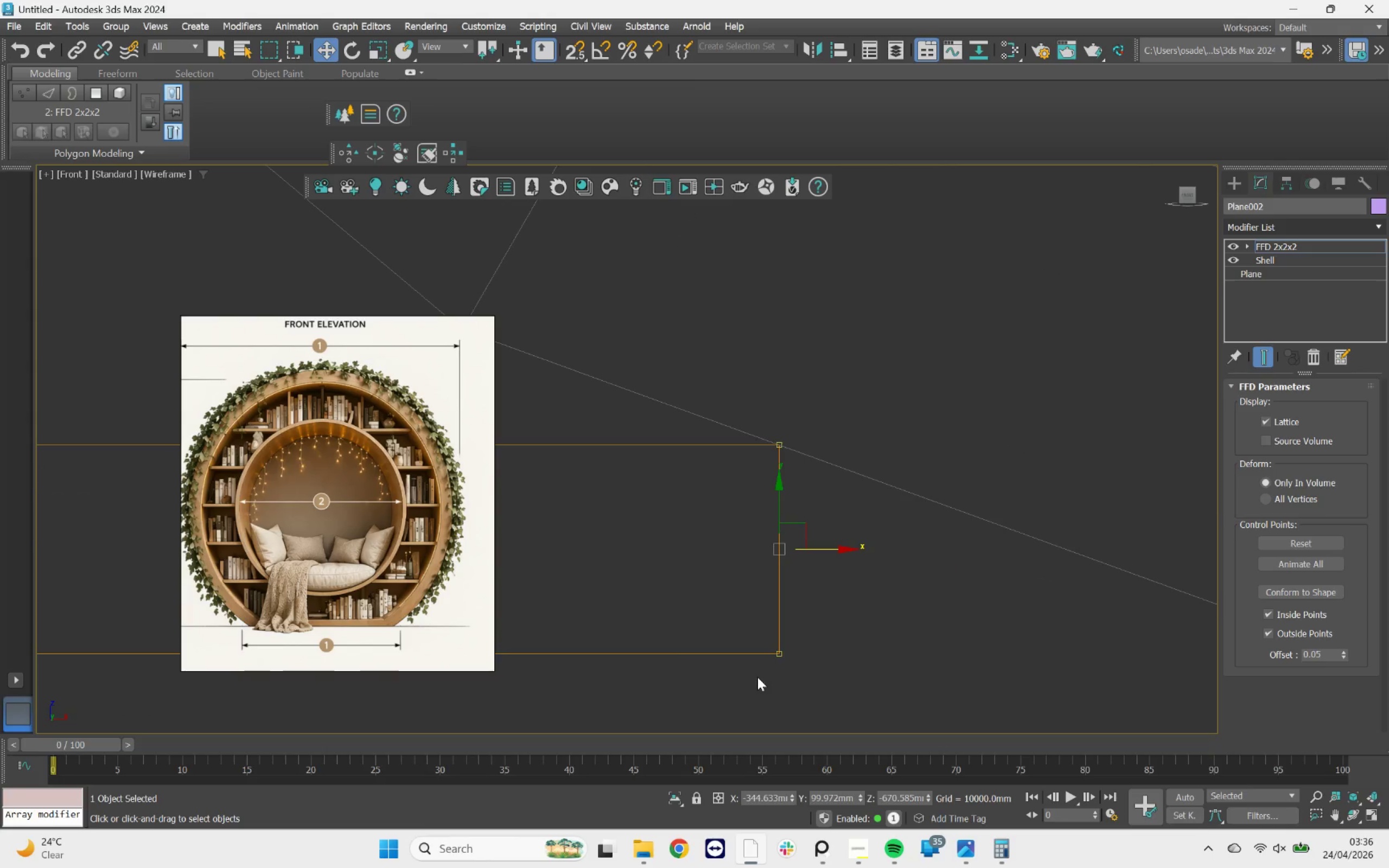 
left_click_drag(start_coordinate=[848, 612], to_coordinate=[754, 668])
 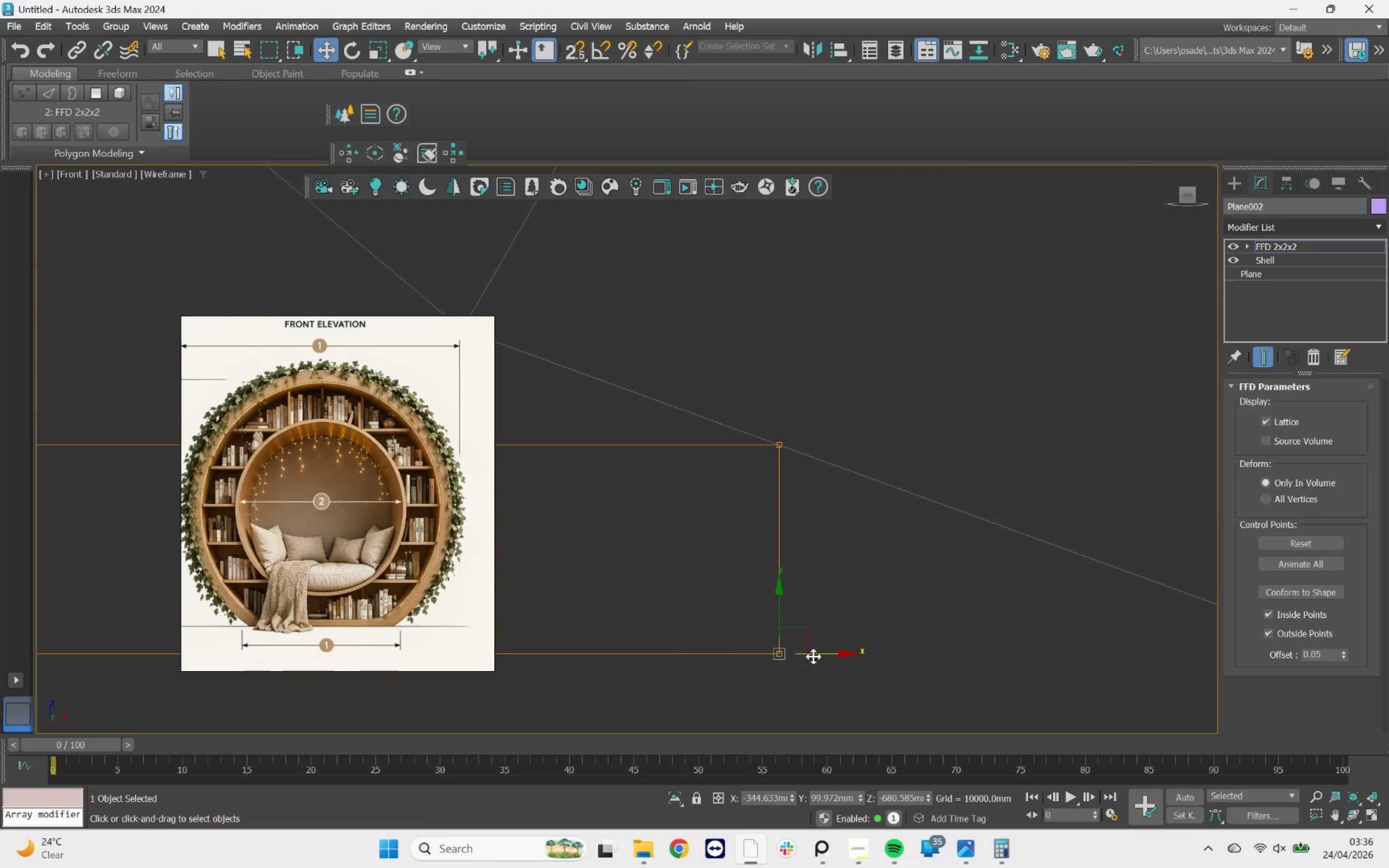 
left_click_drag(start_coordinate=[813, 655], to_coordinate=[1240, 570])
 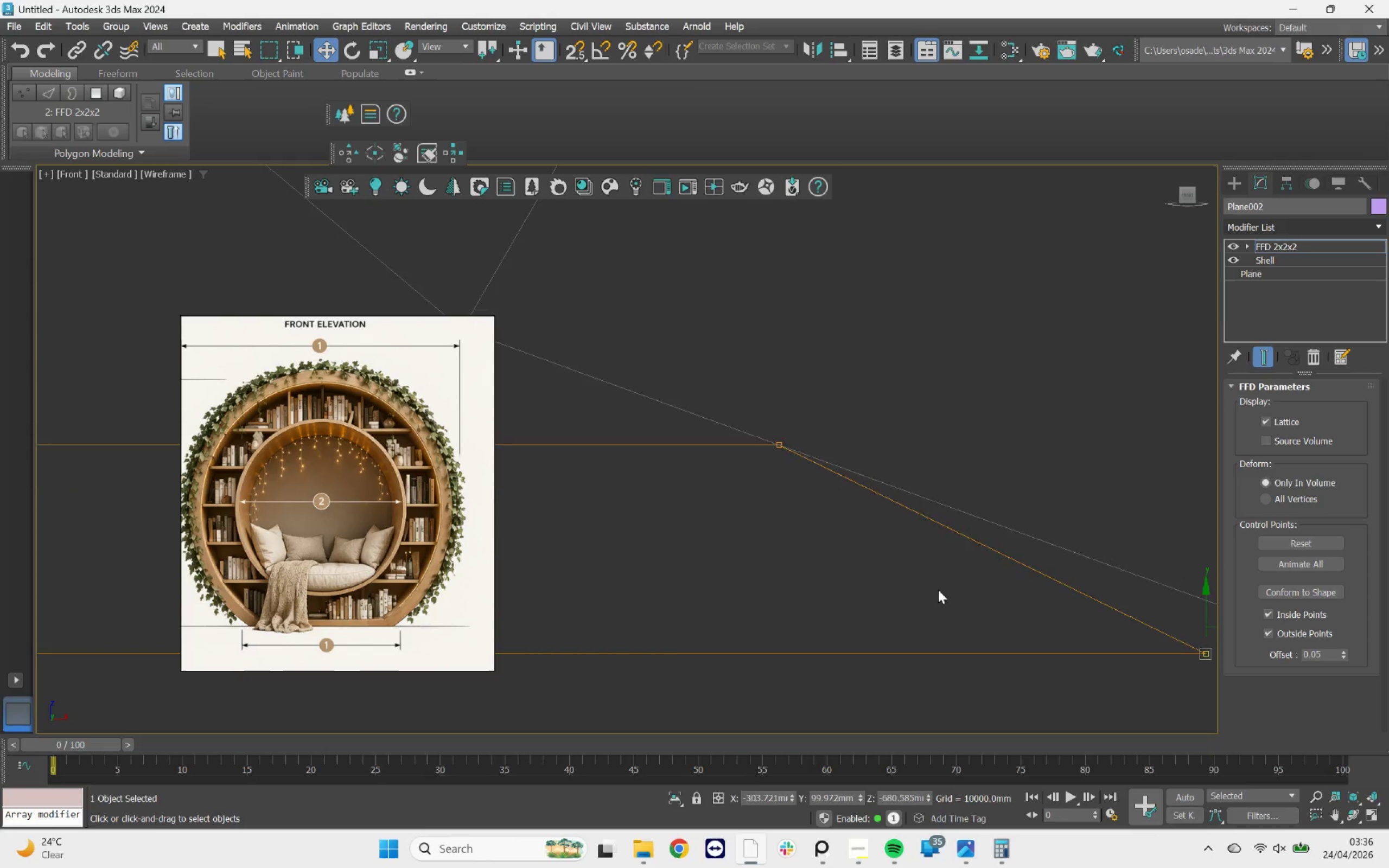 
scroll: coordinate [938, 590], scroll_direction: down, amount: 3.0
 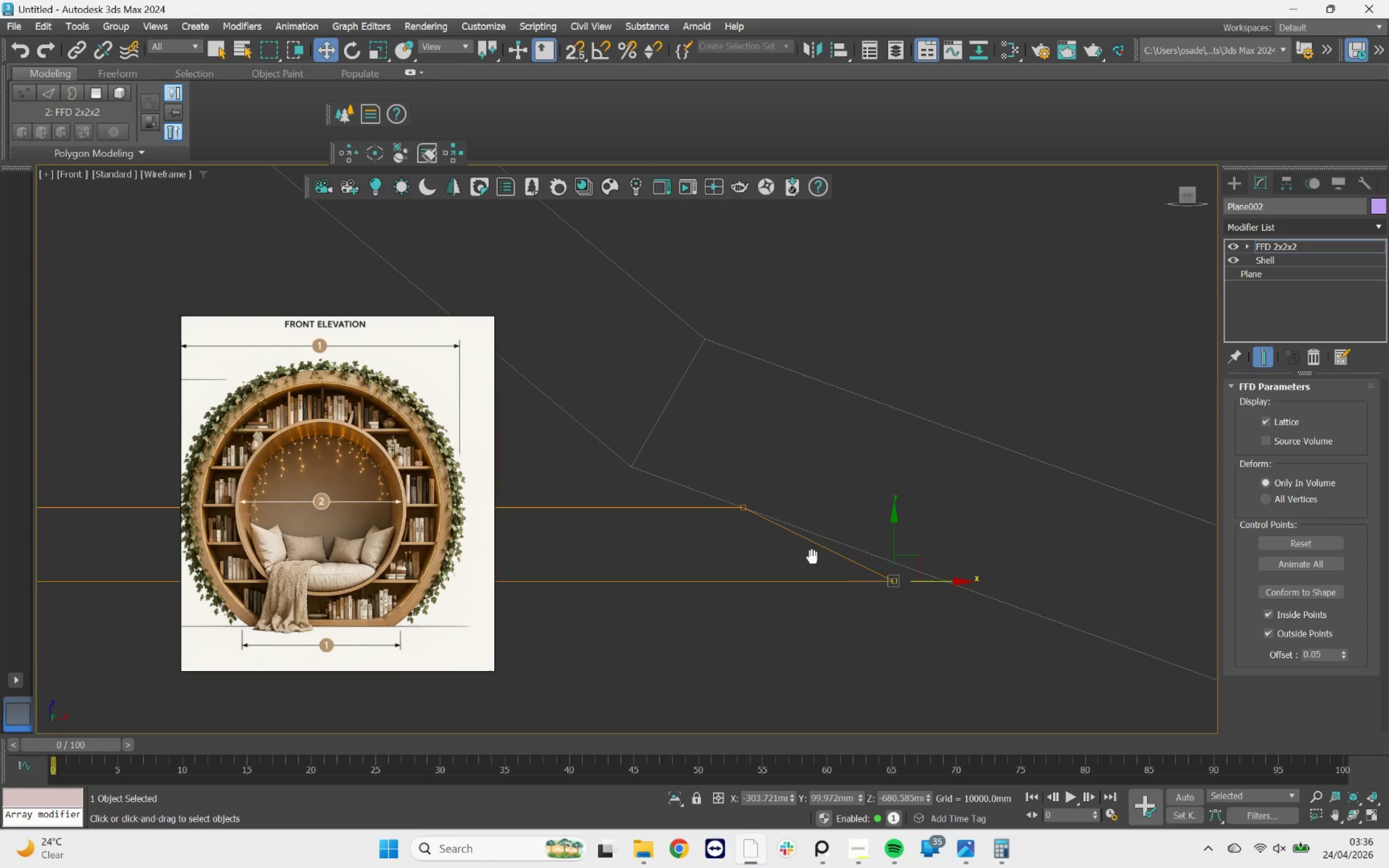 
left_click_drag(start_coordinate=[939, 604], to_coordinate=[1232, 532])
 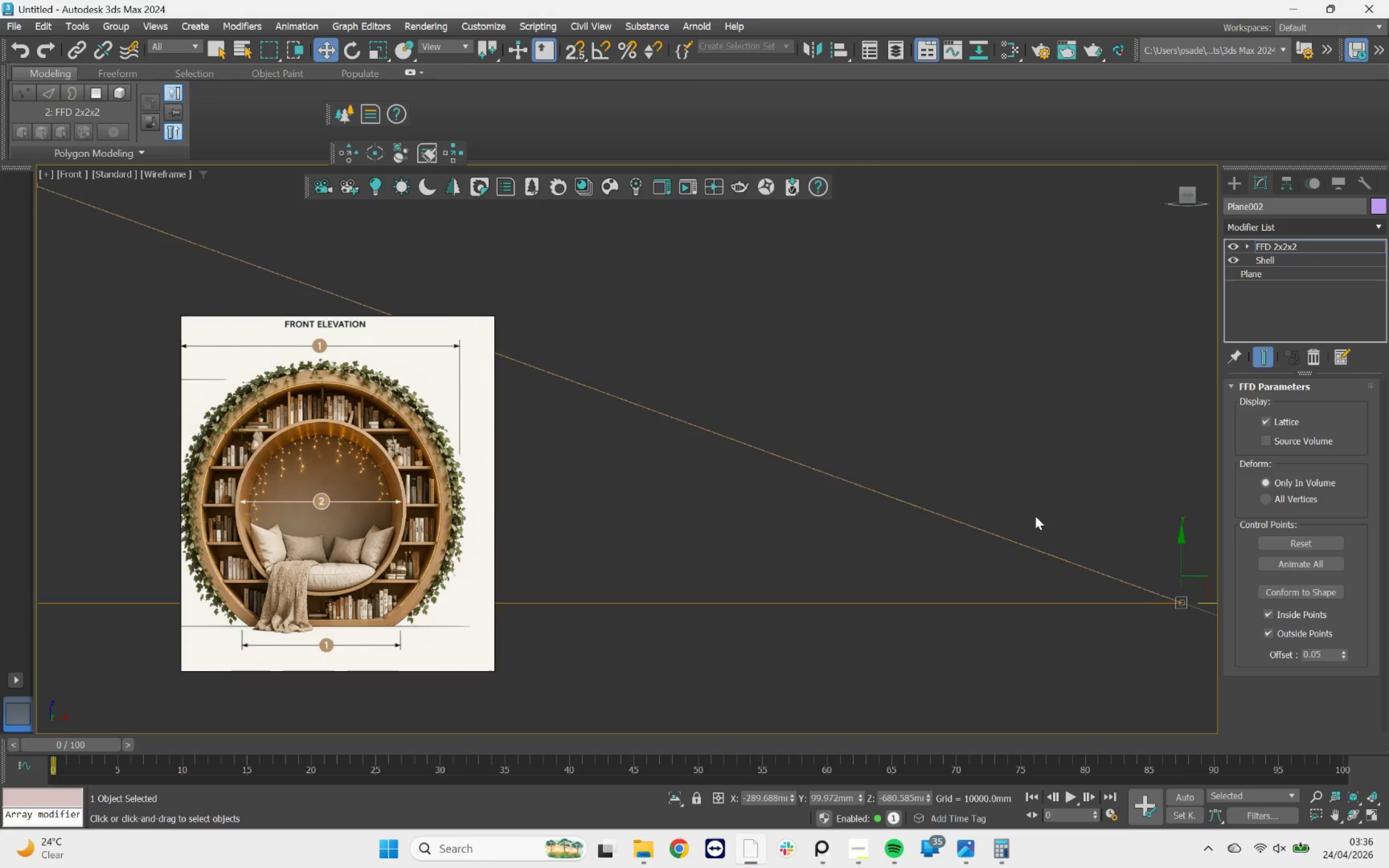 
scroll: coordinate [927, 612], scroll_direction: up, amount: 5.0
 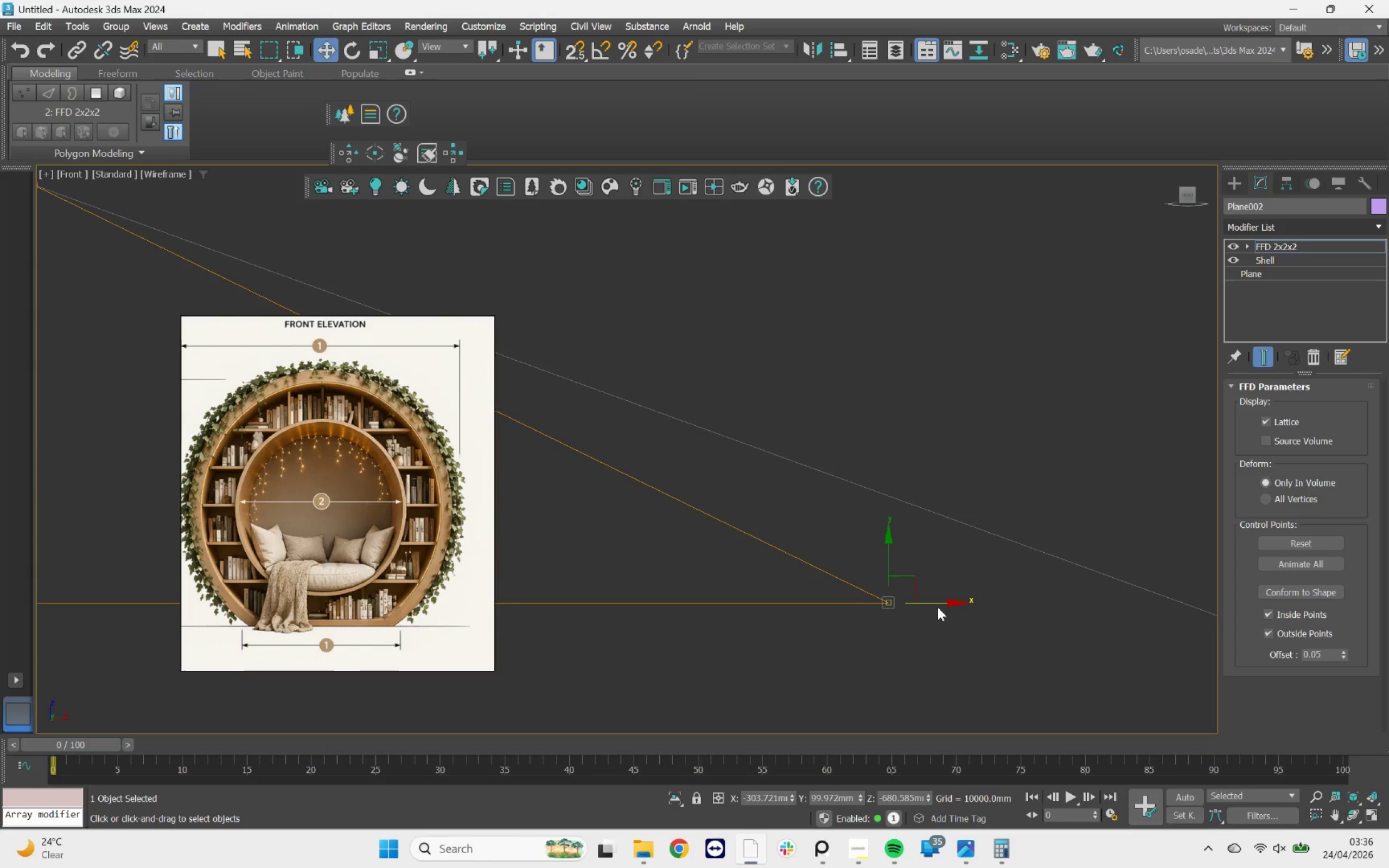 
scroll: coordinate [987, 513], scroll_direction: down, amount: 14.0
 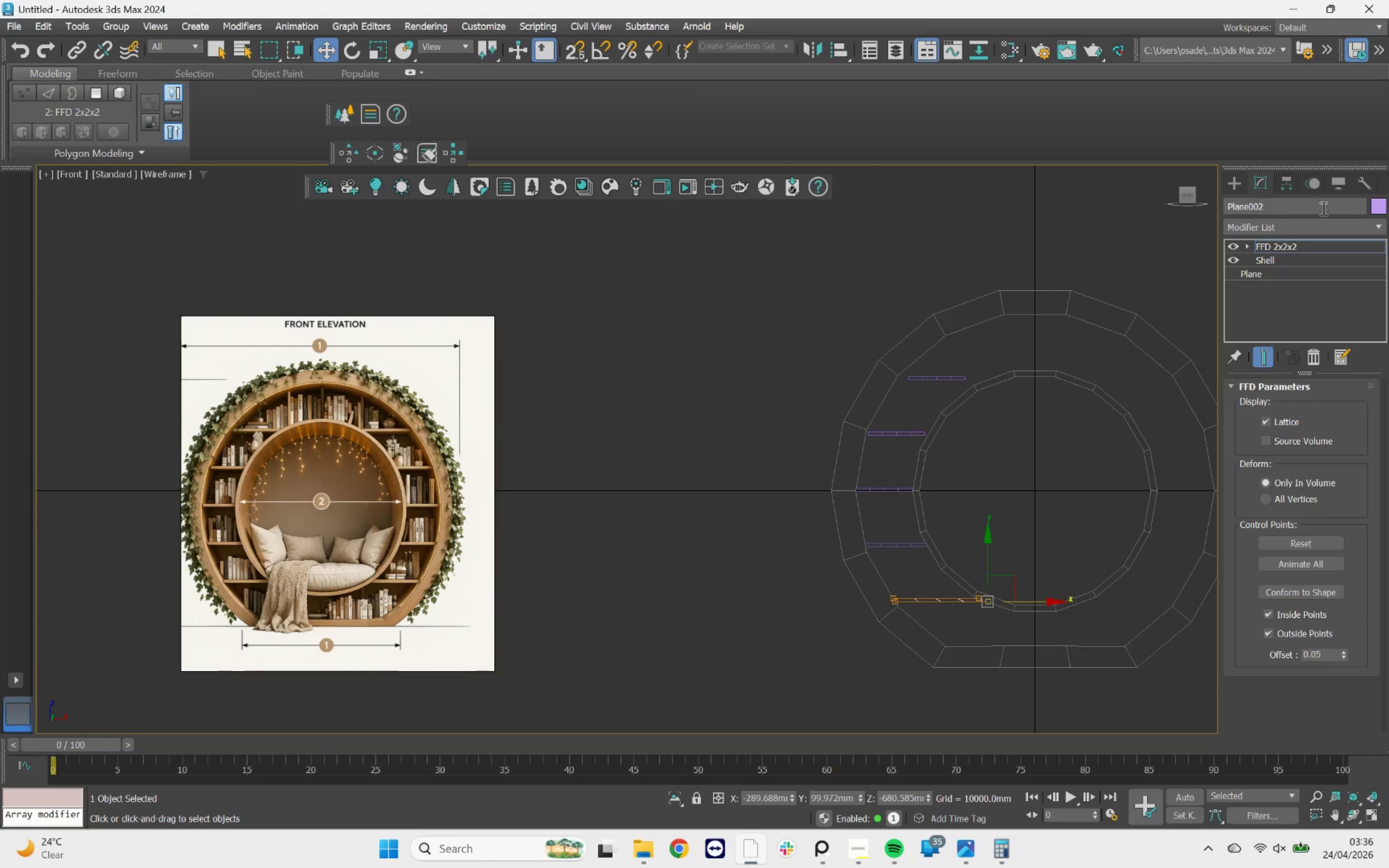 
scroll: coordinate [953, 376], scroll_direction: up, amount: 4.0
 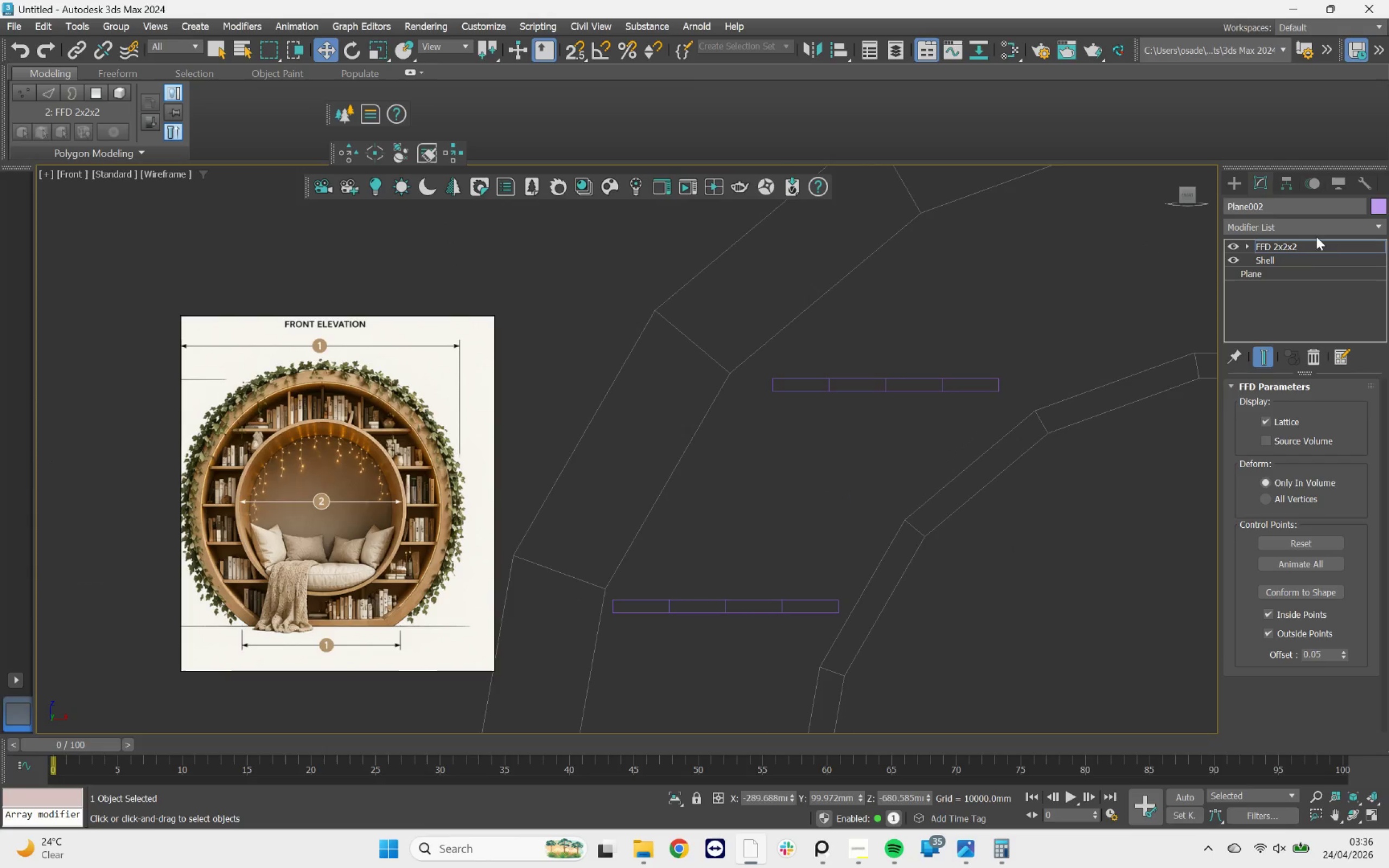 
left_click_drag(start_coordinate=[1294, 245], to_coordinate=[961, 390])
 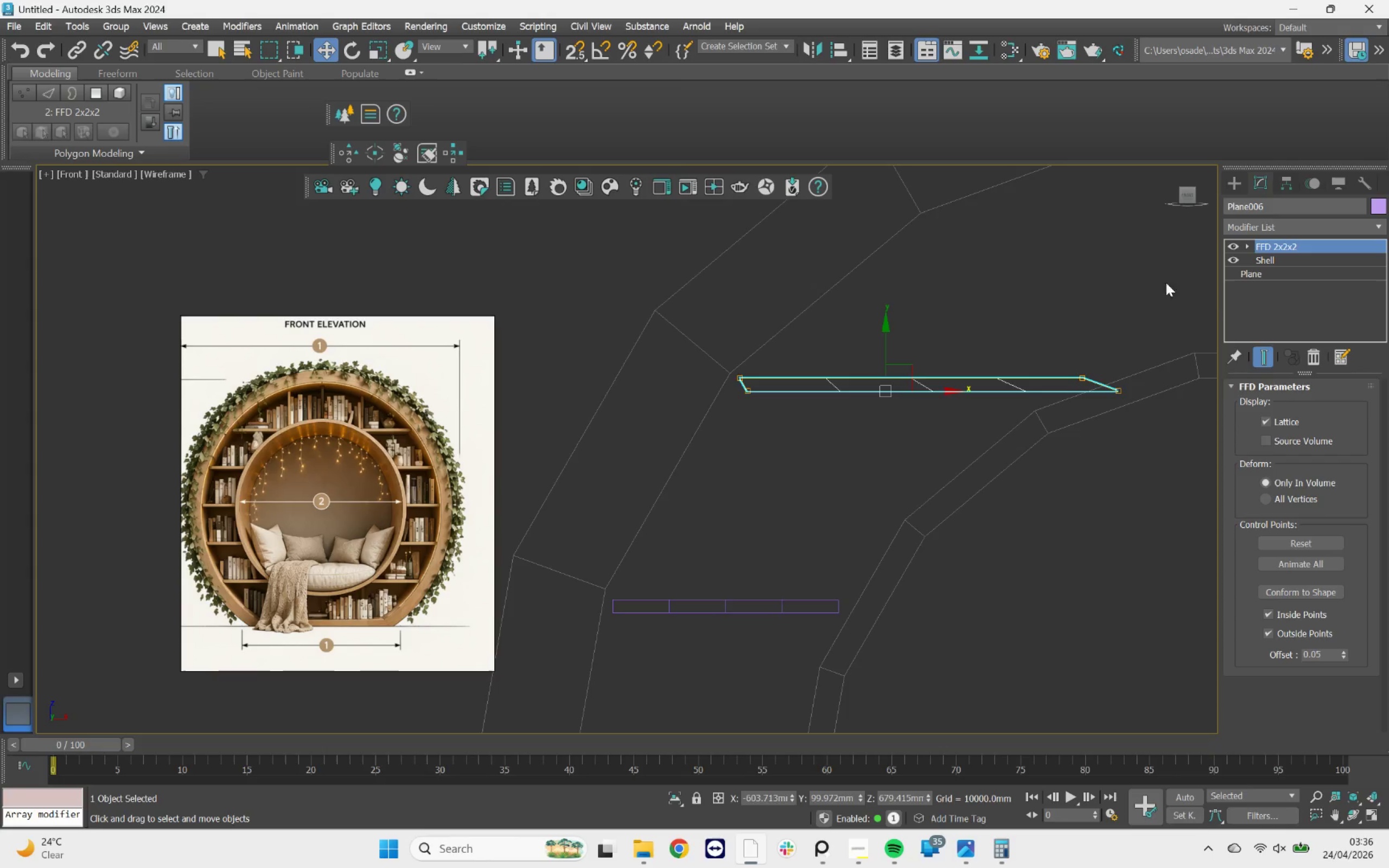 
left_click([1315, 360])
 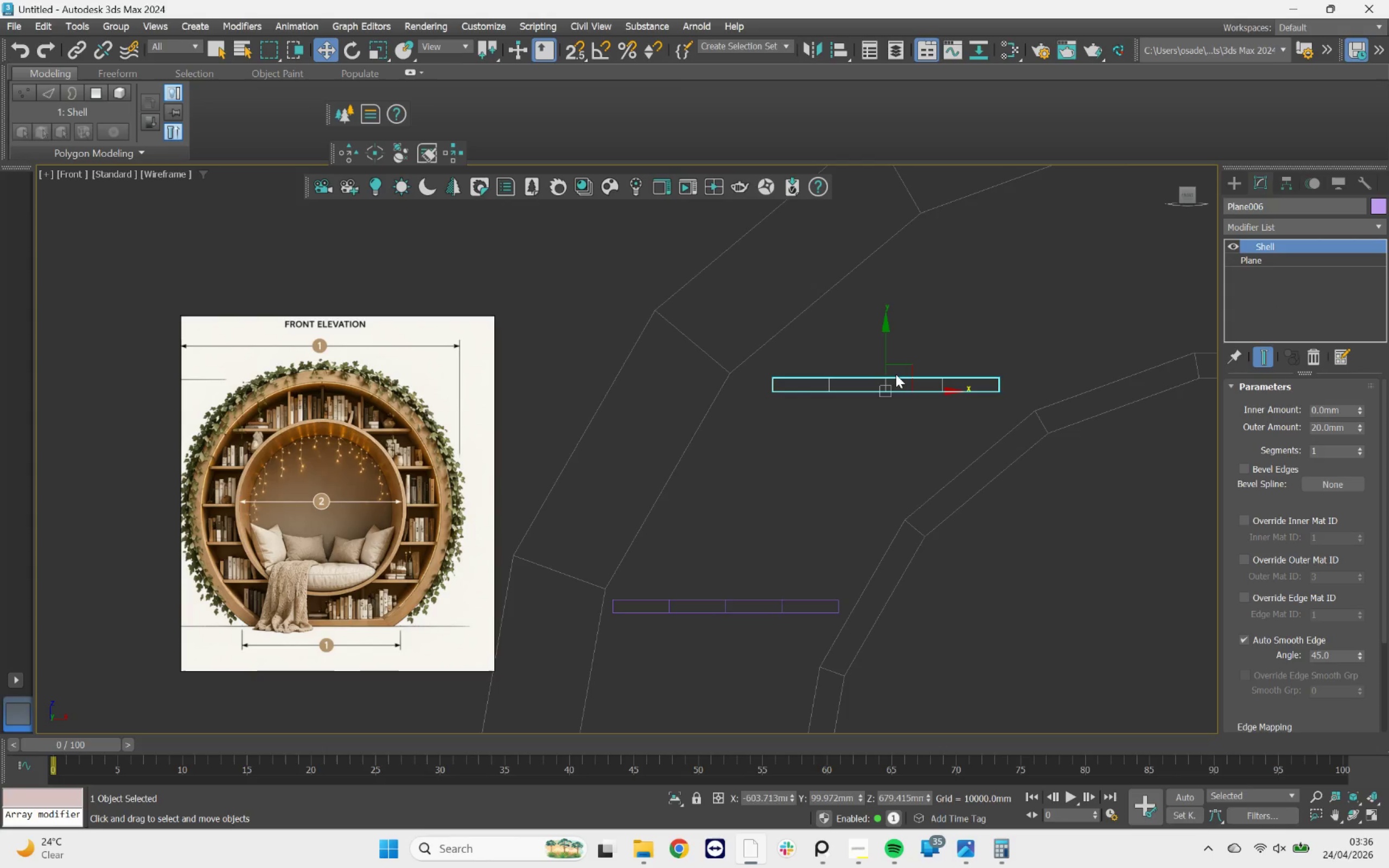 
scroll: coordinate [894, 374], scroll_direction: down, amount: 4.0
 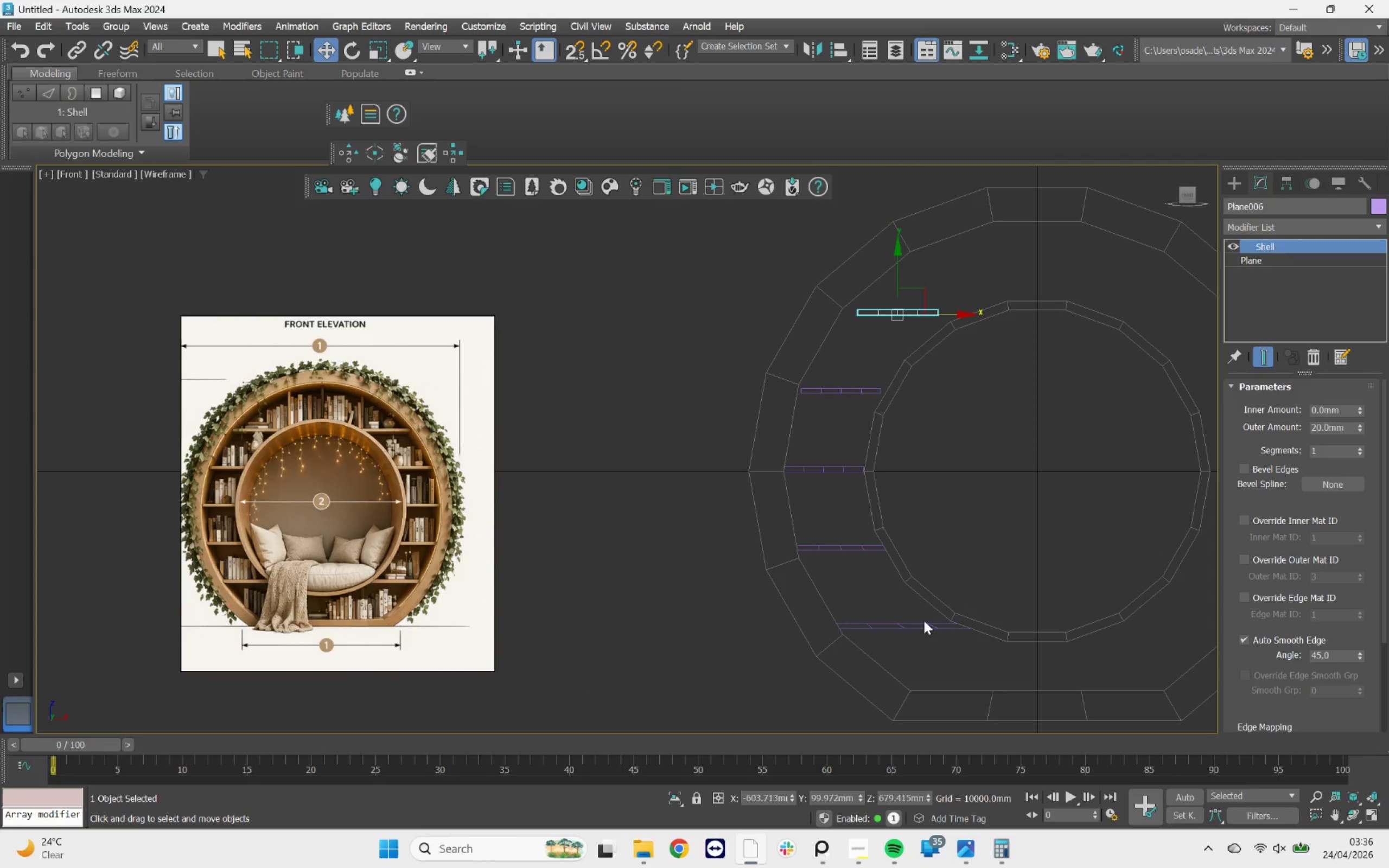 
left_click([916, 626])
 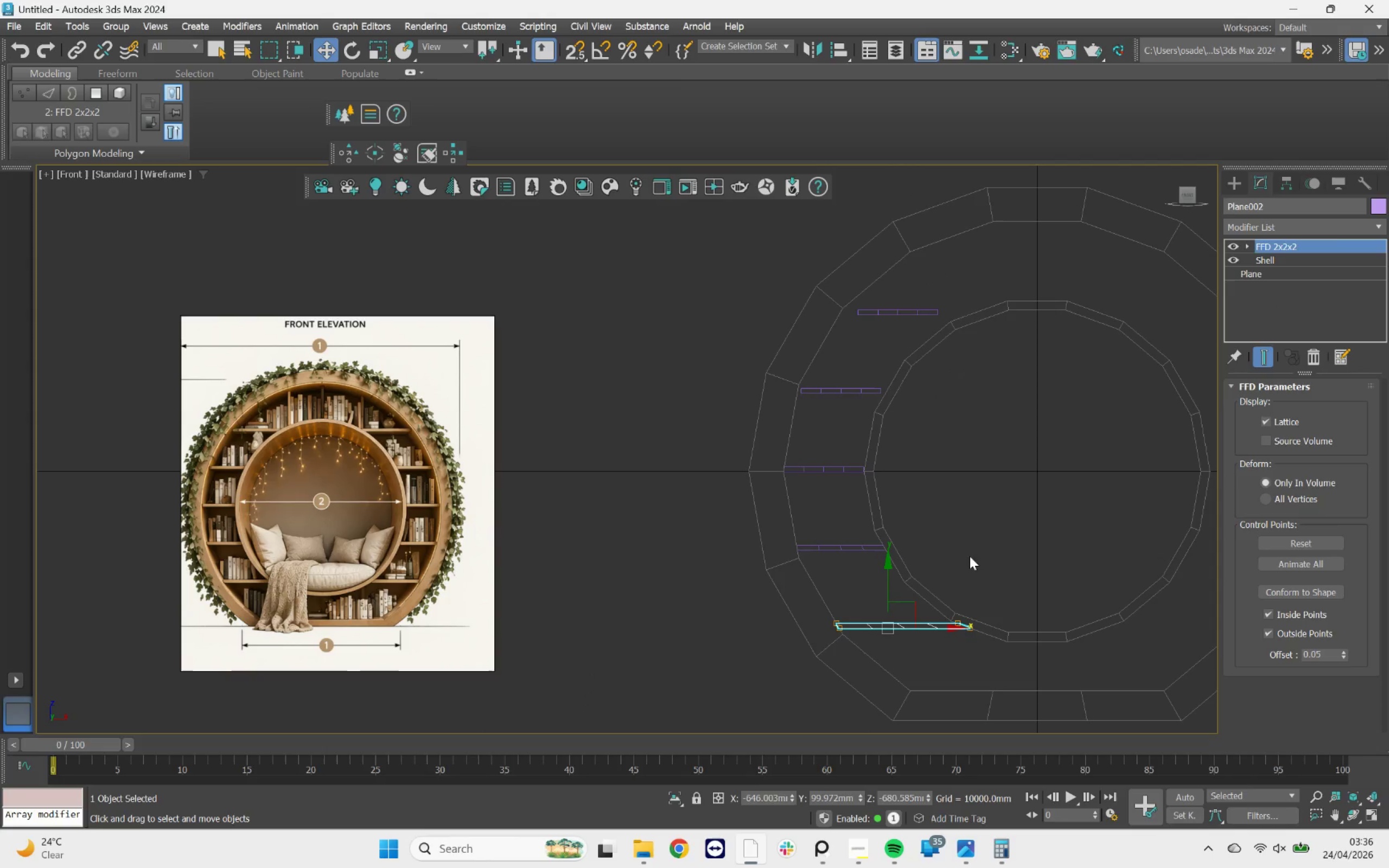 
hold_key(key=AltLeft, duration=3.25)
 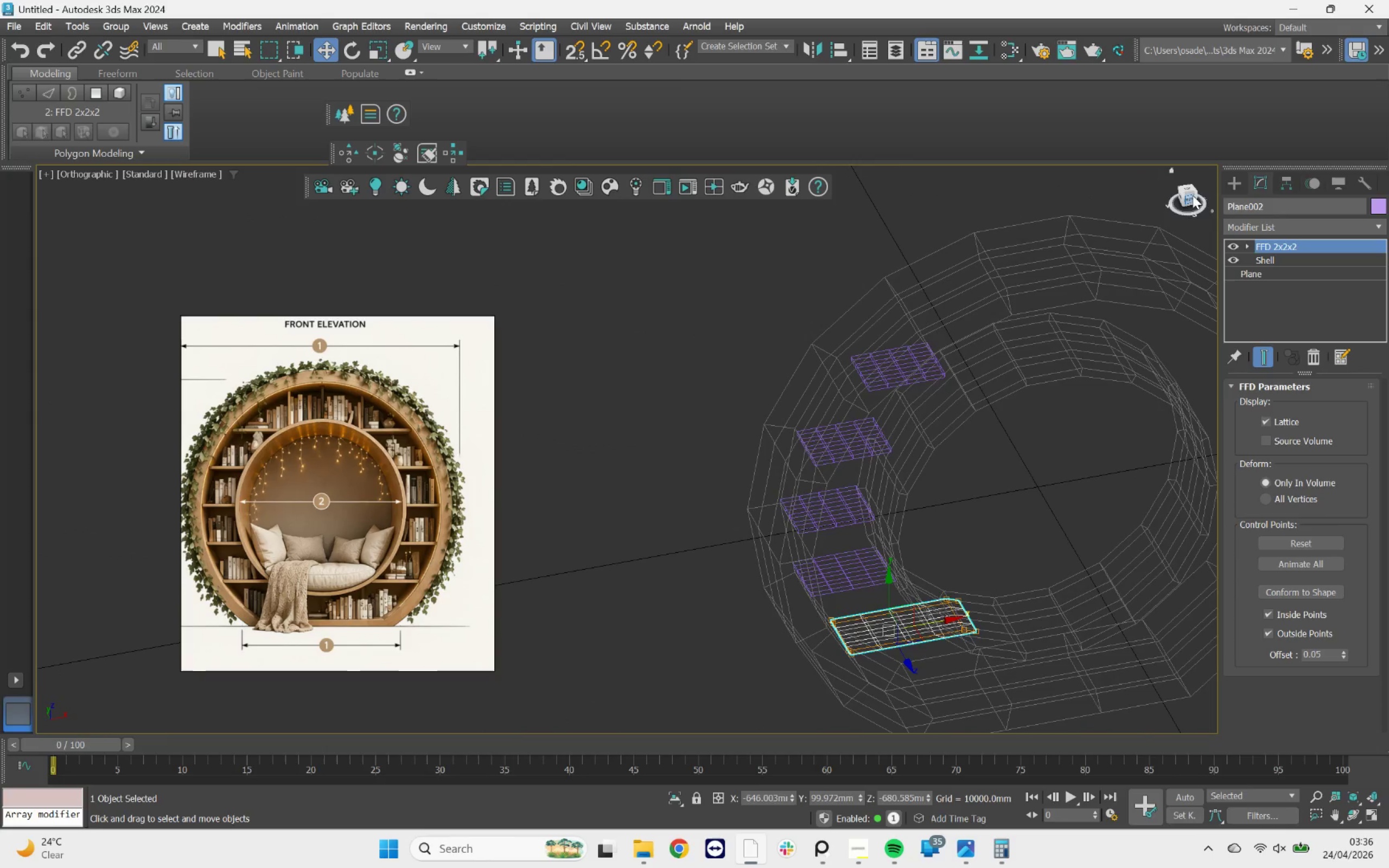 
left_click([1193, 195])
 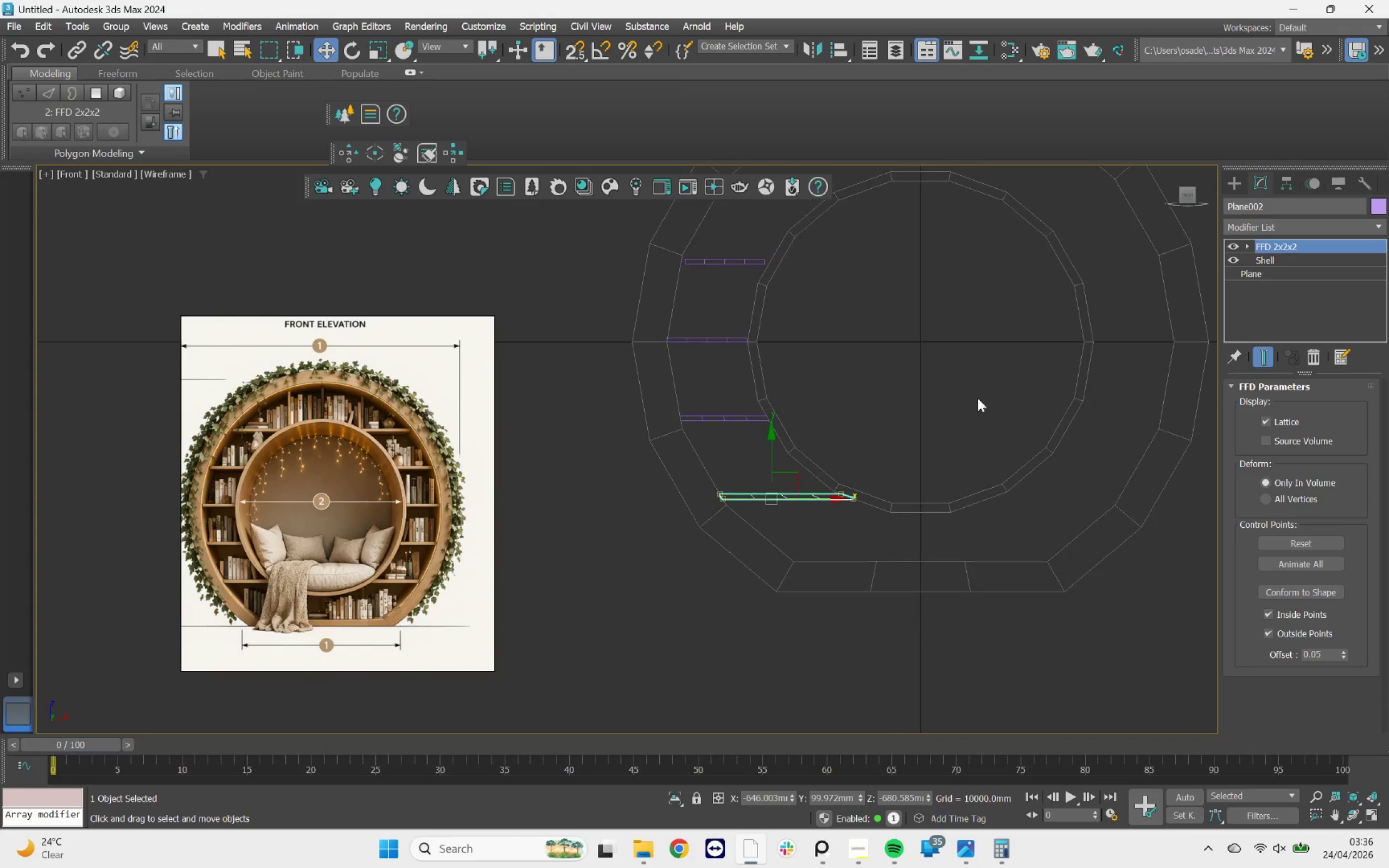 
left_click([1250, 227])
 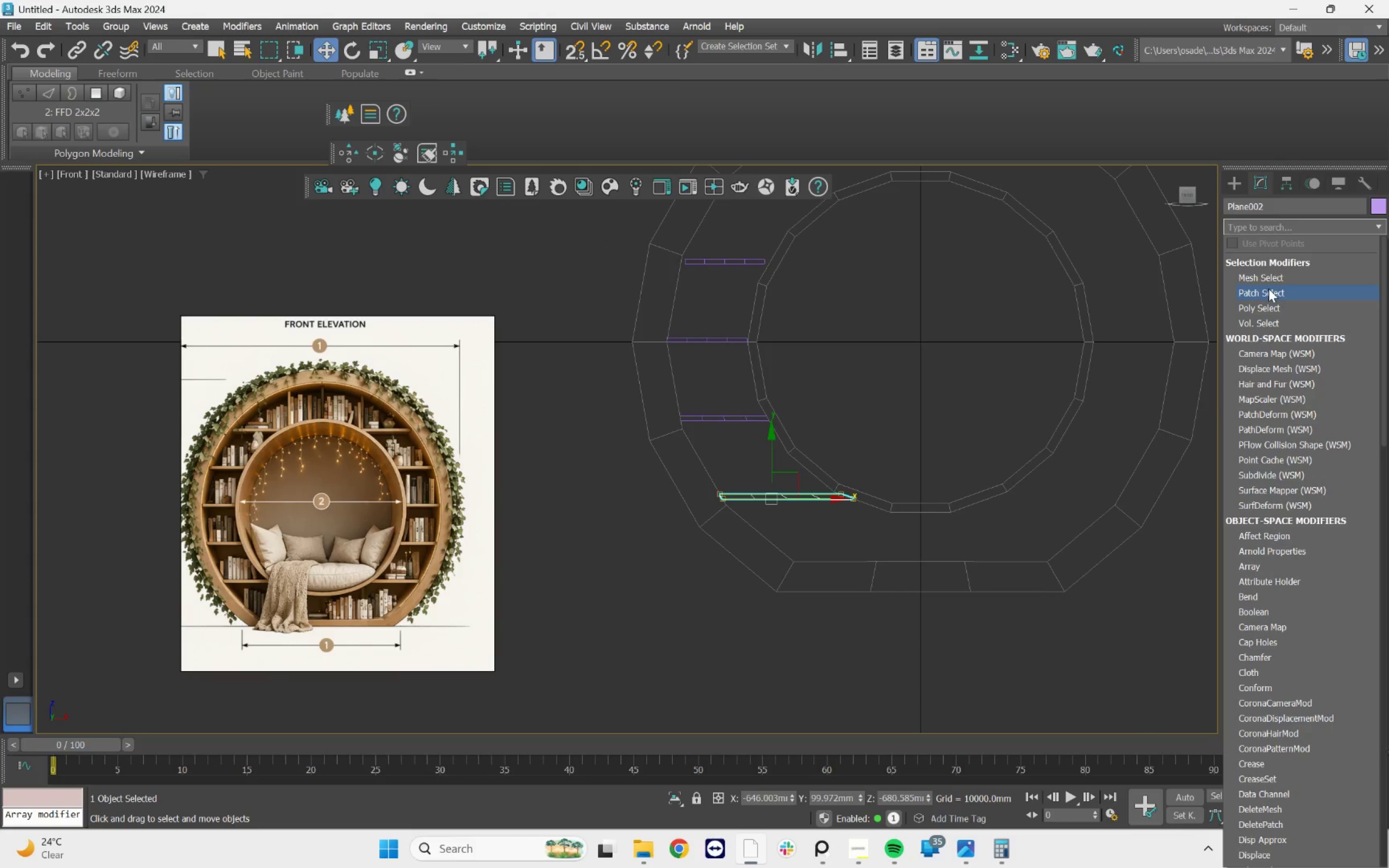 
type(ed)
 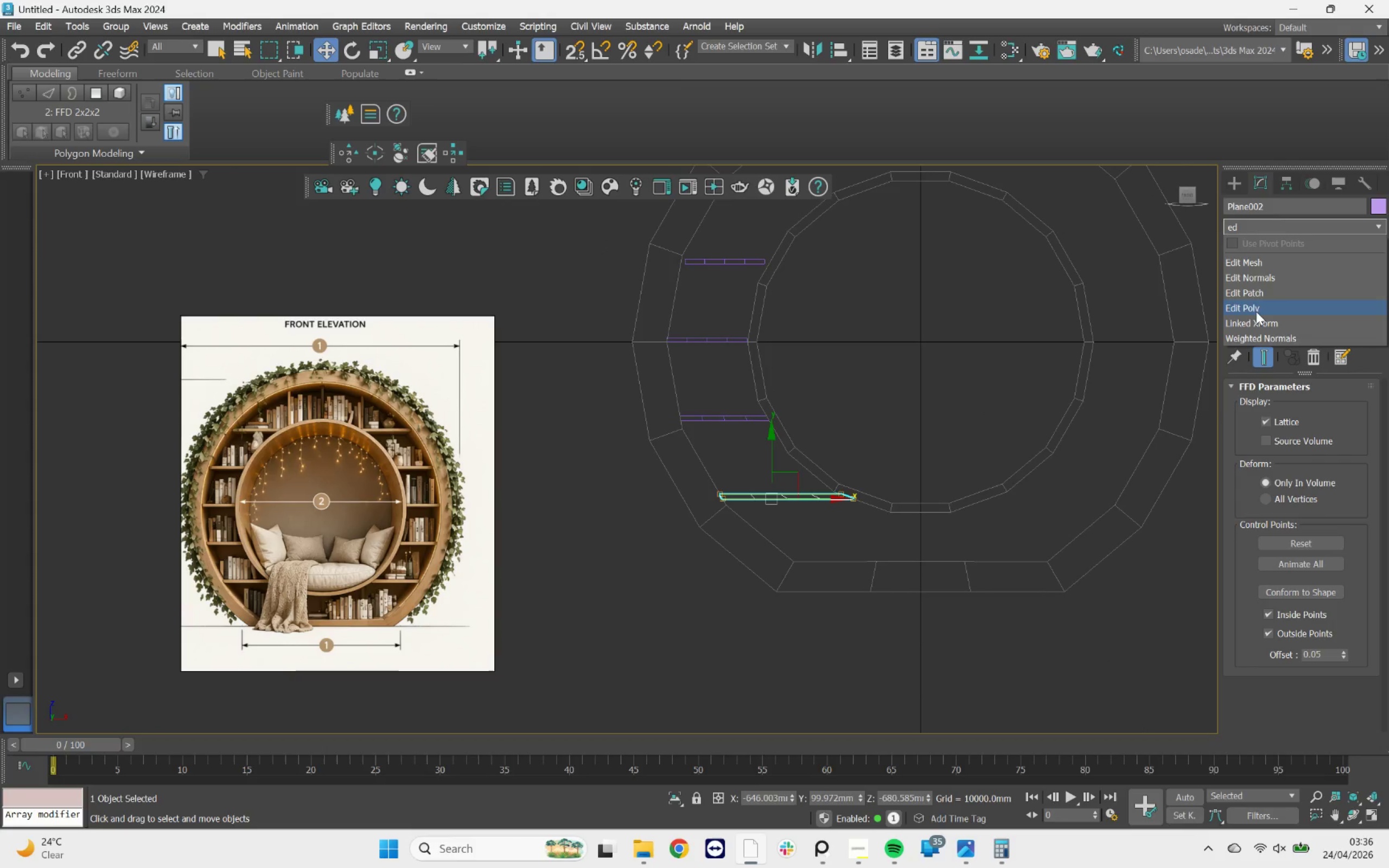 
left_click([1256, 310])
 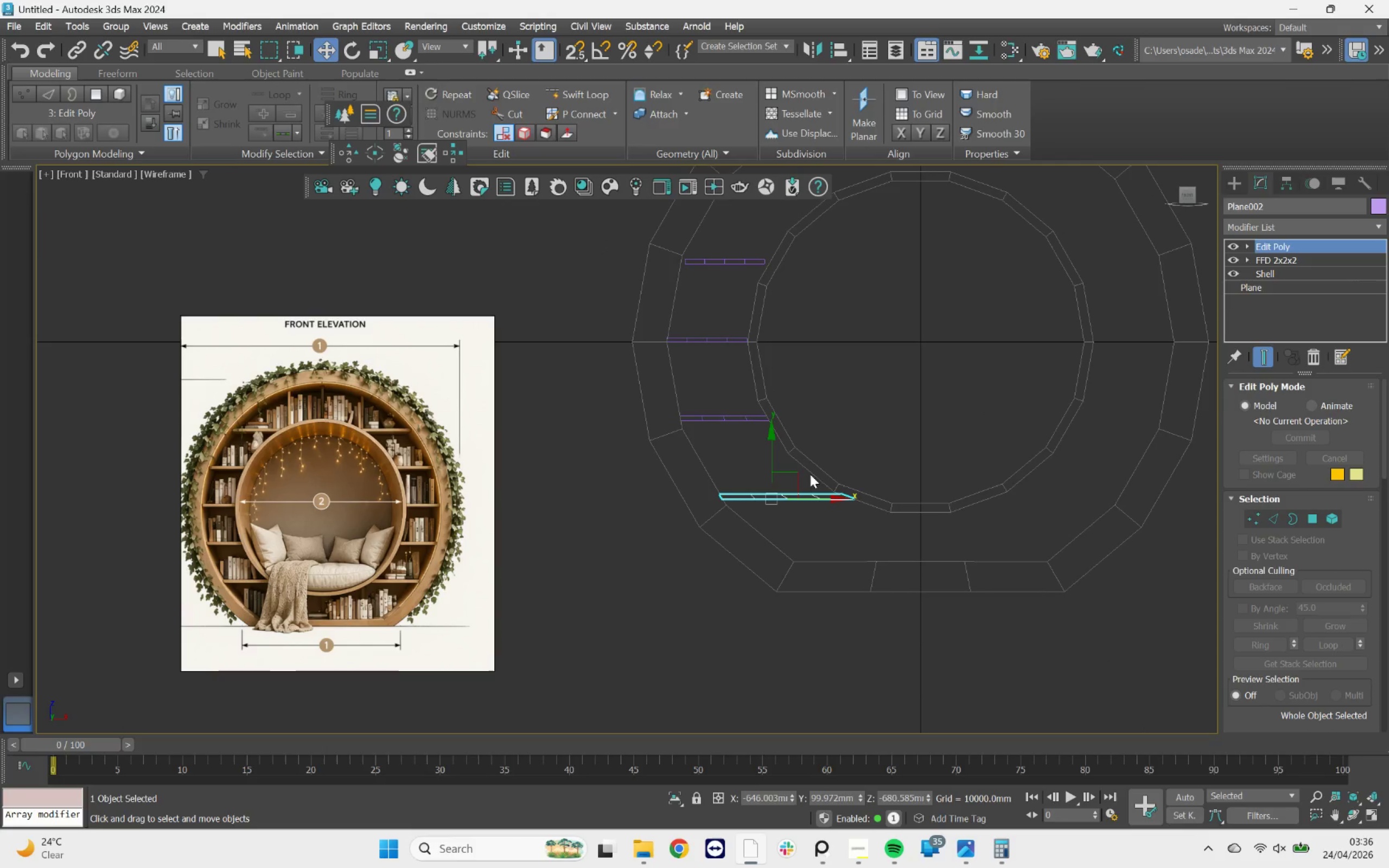 
scroll: coordinate [798, 486], scroll_direction: up, amount: 3.0
 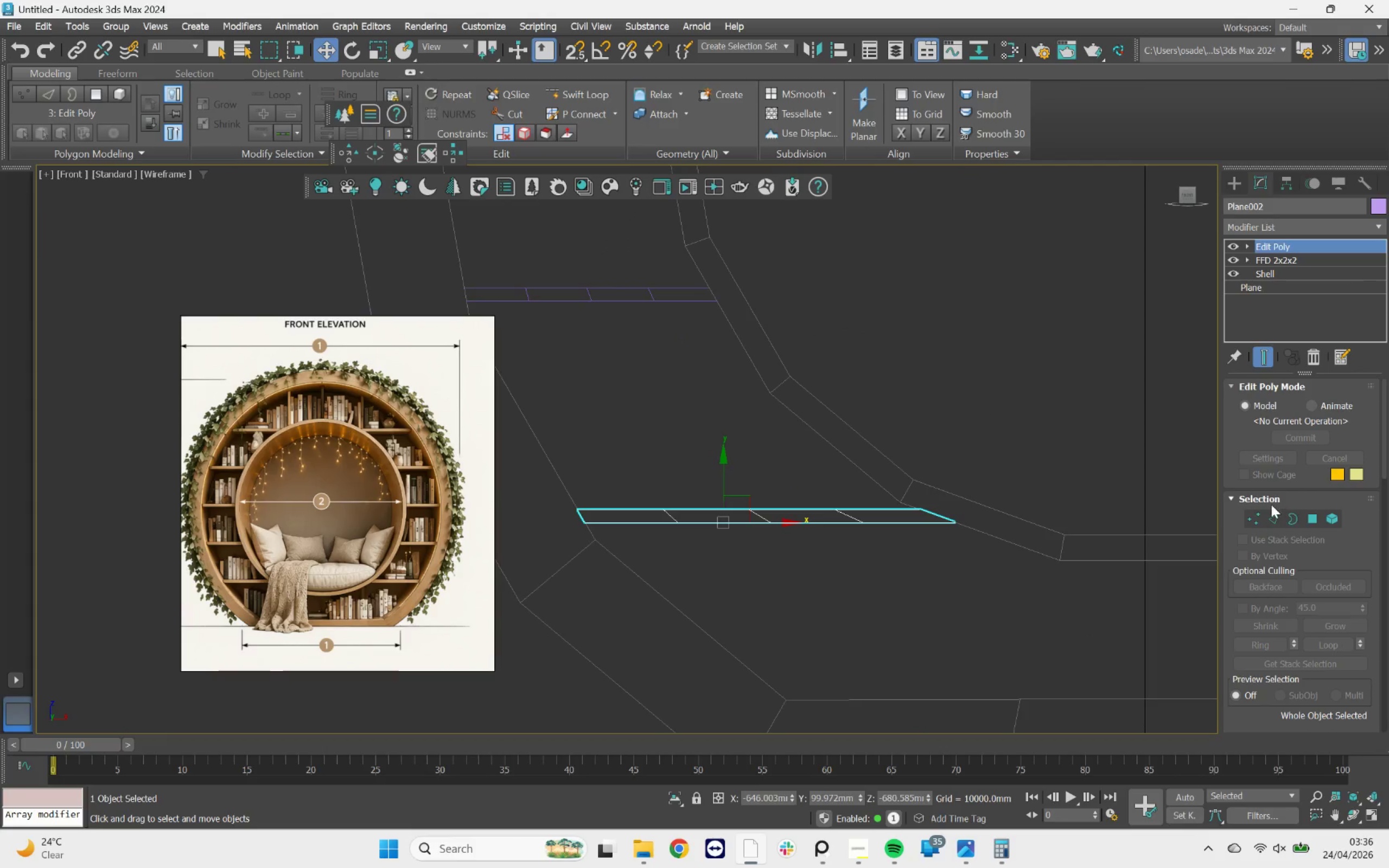 
left_click([1254, 513])
 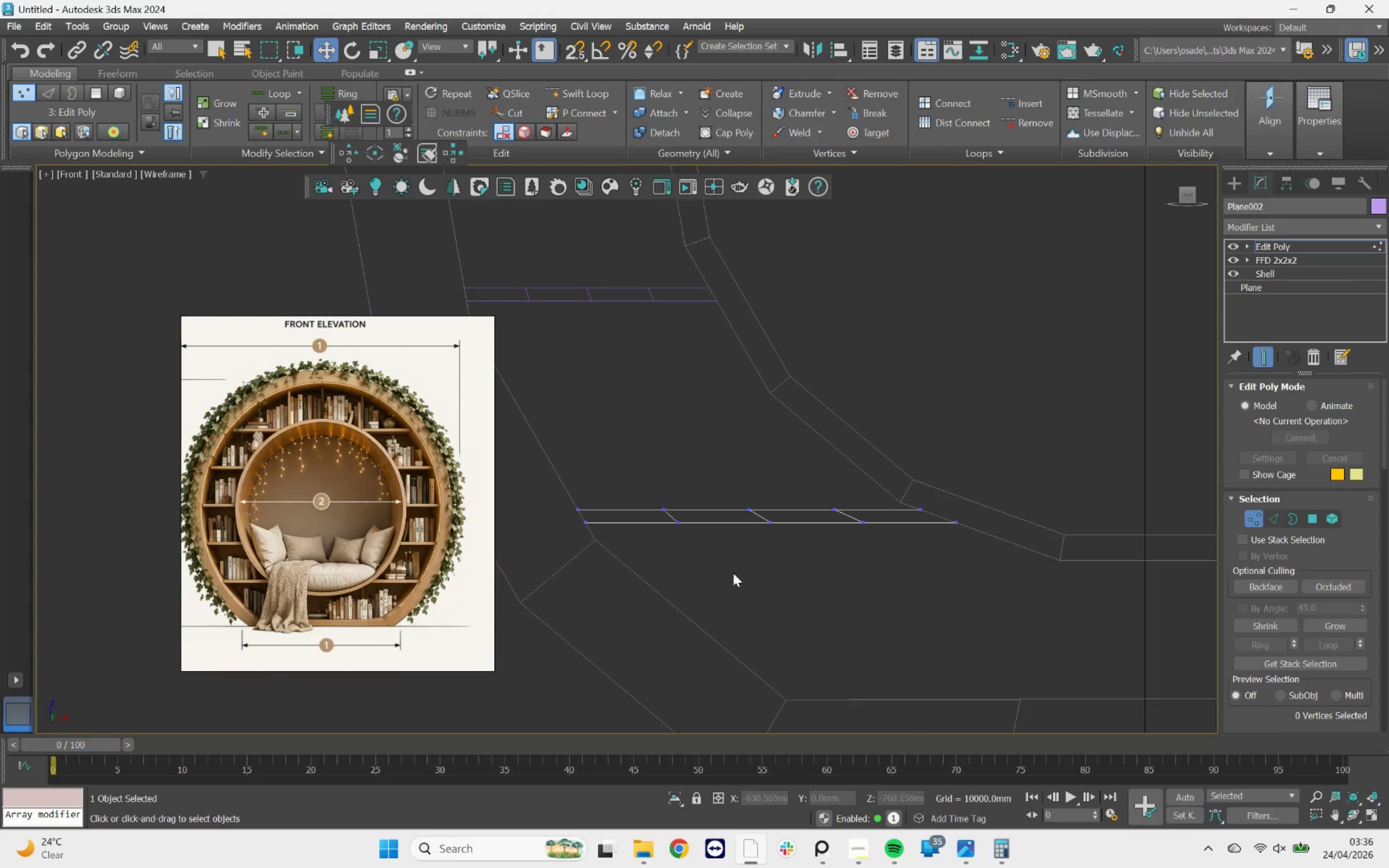 
left_click_drag(start_coordinate=[711, 573], to_coordinate=[614, 526])
 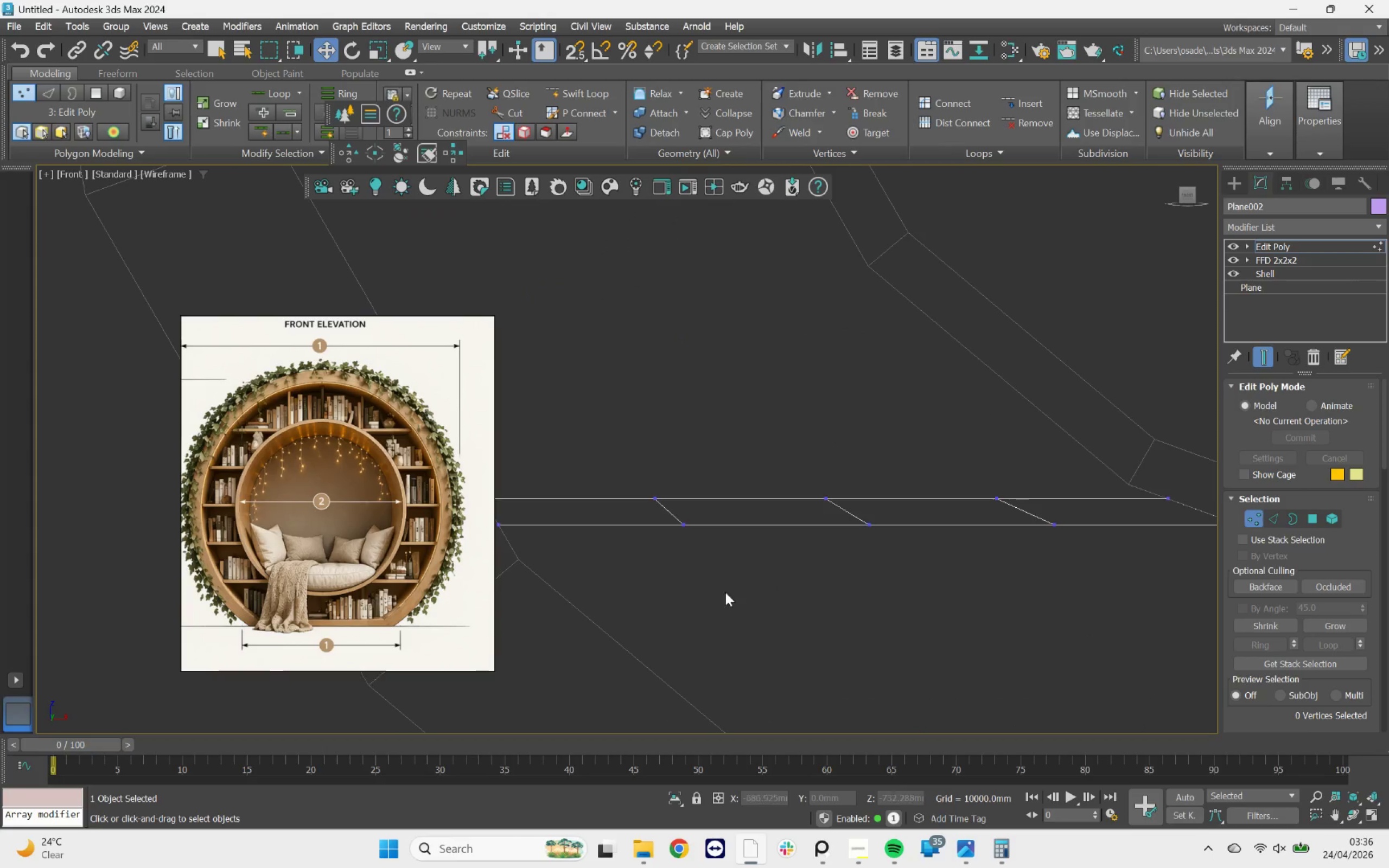 
scroll: coordinate [672, 520], scroll_direction: up, amount: 2.0
 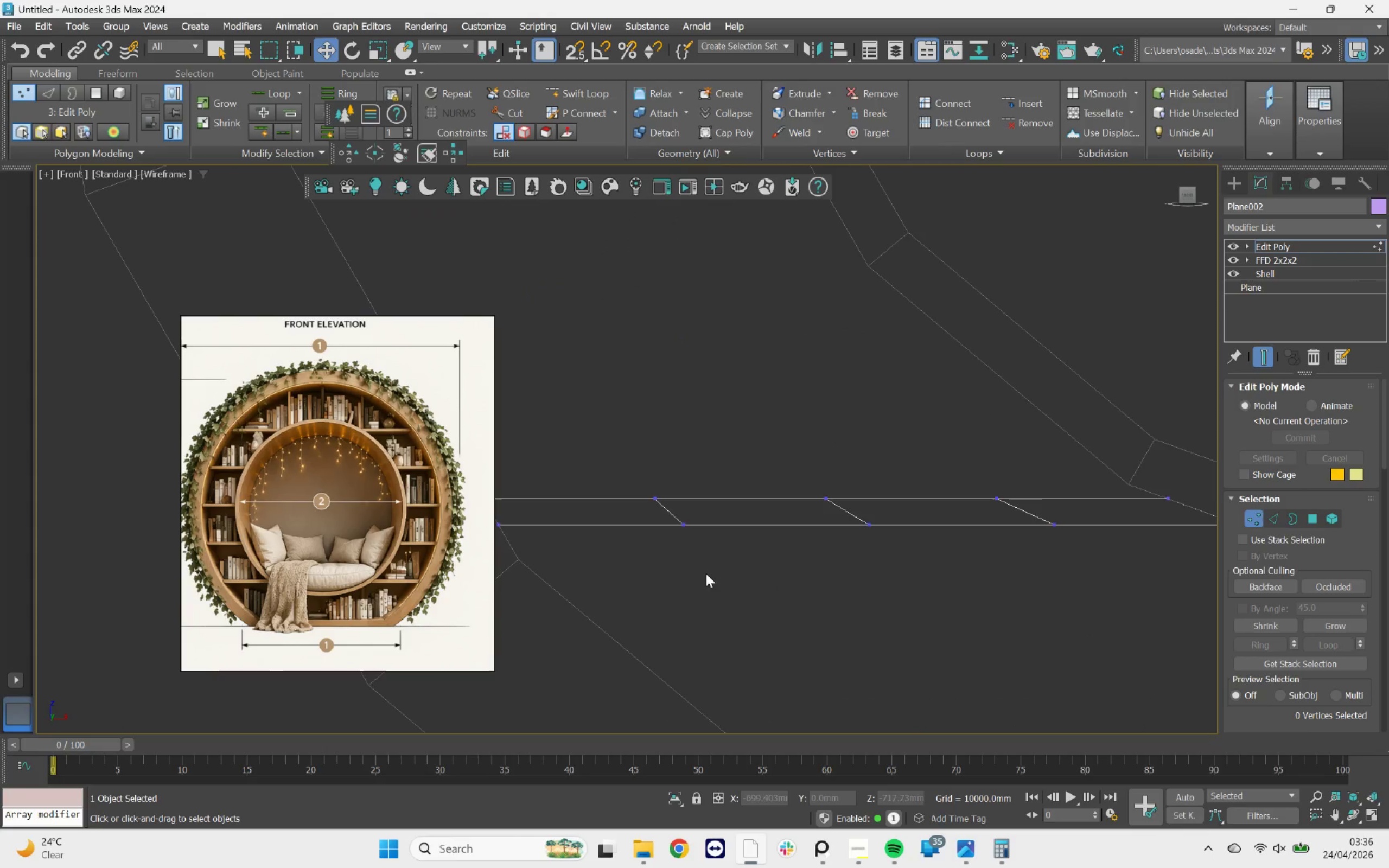 
left_click_drag(start_coordinate=[751, 595], to_coordinate=[666, 519])
 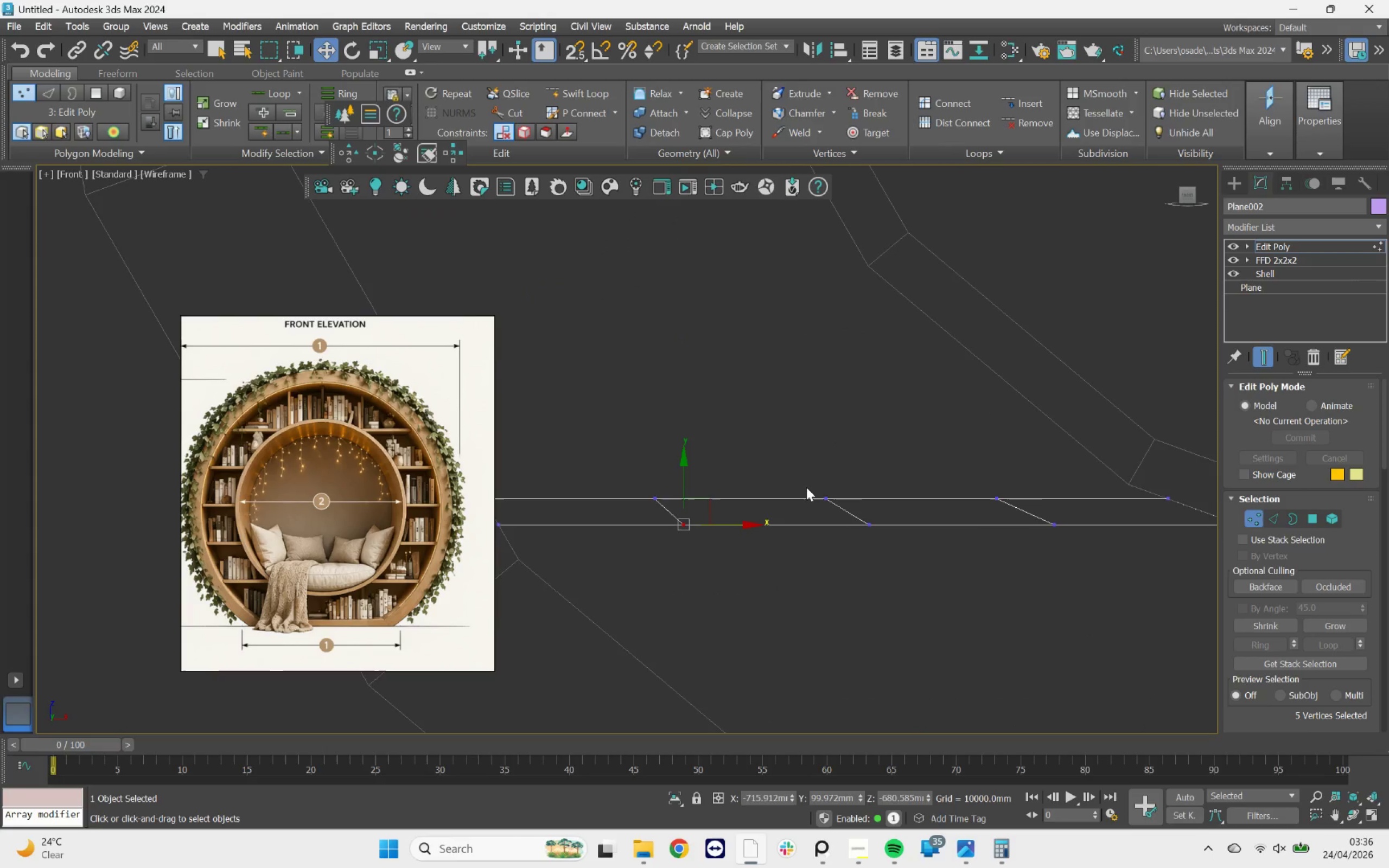 
scroll: coordinate [810, 487], scroll_direction: down, amount: 1.0
 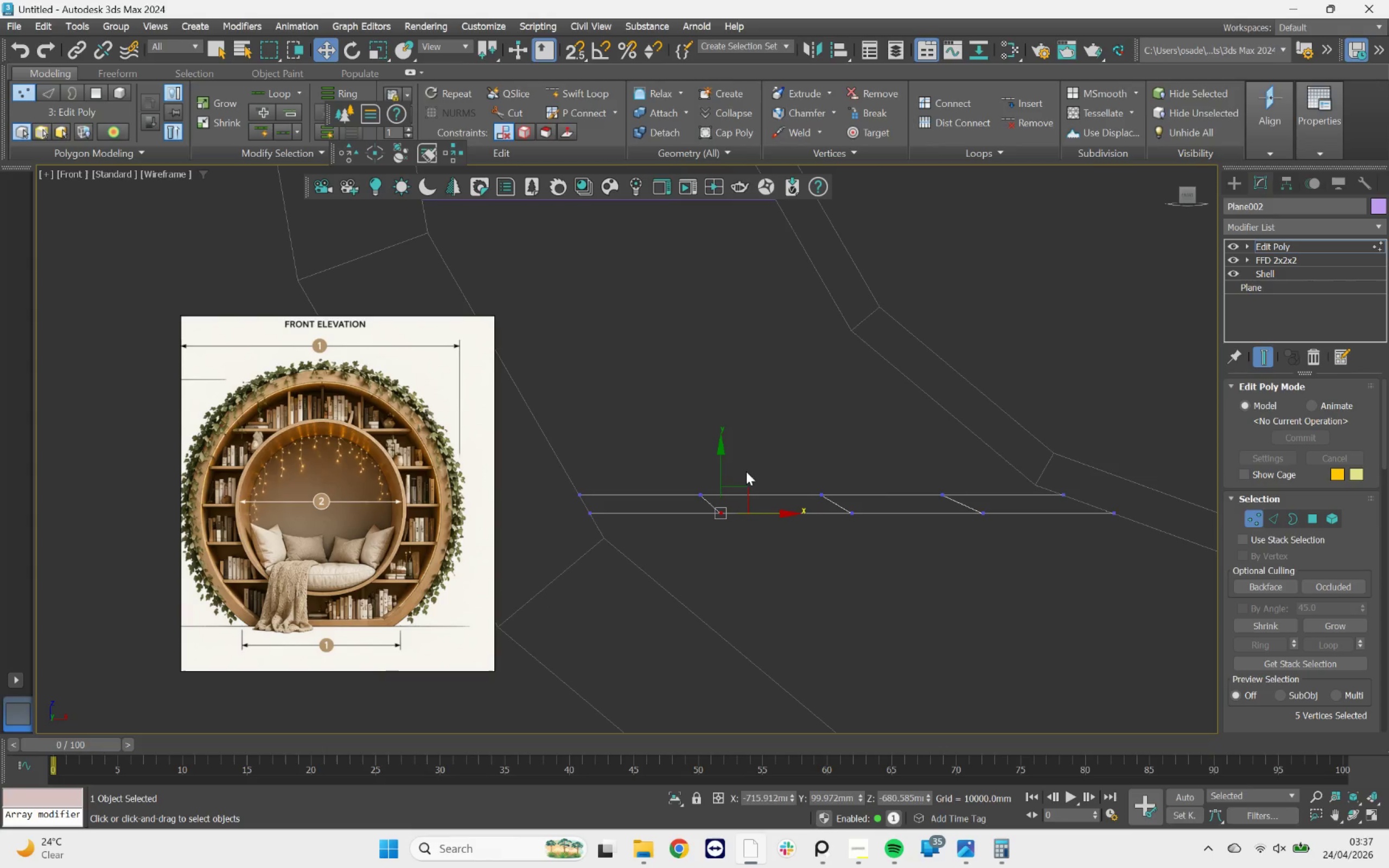 
key(S)
 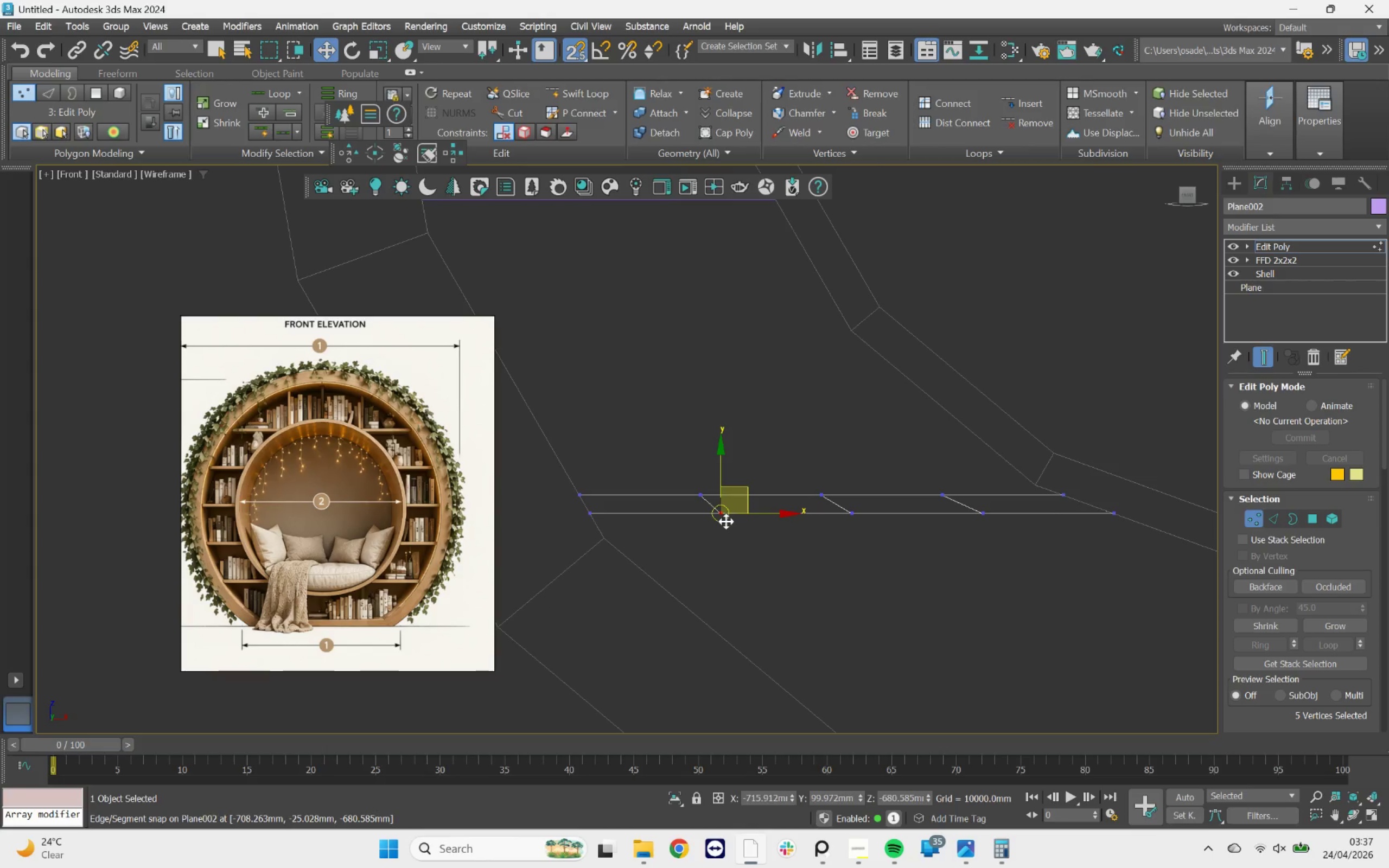 
scroll: coordinate [725, 519], scroll_direction: up, amount: 1.0
 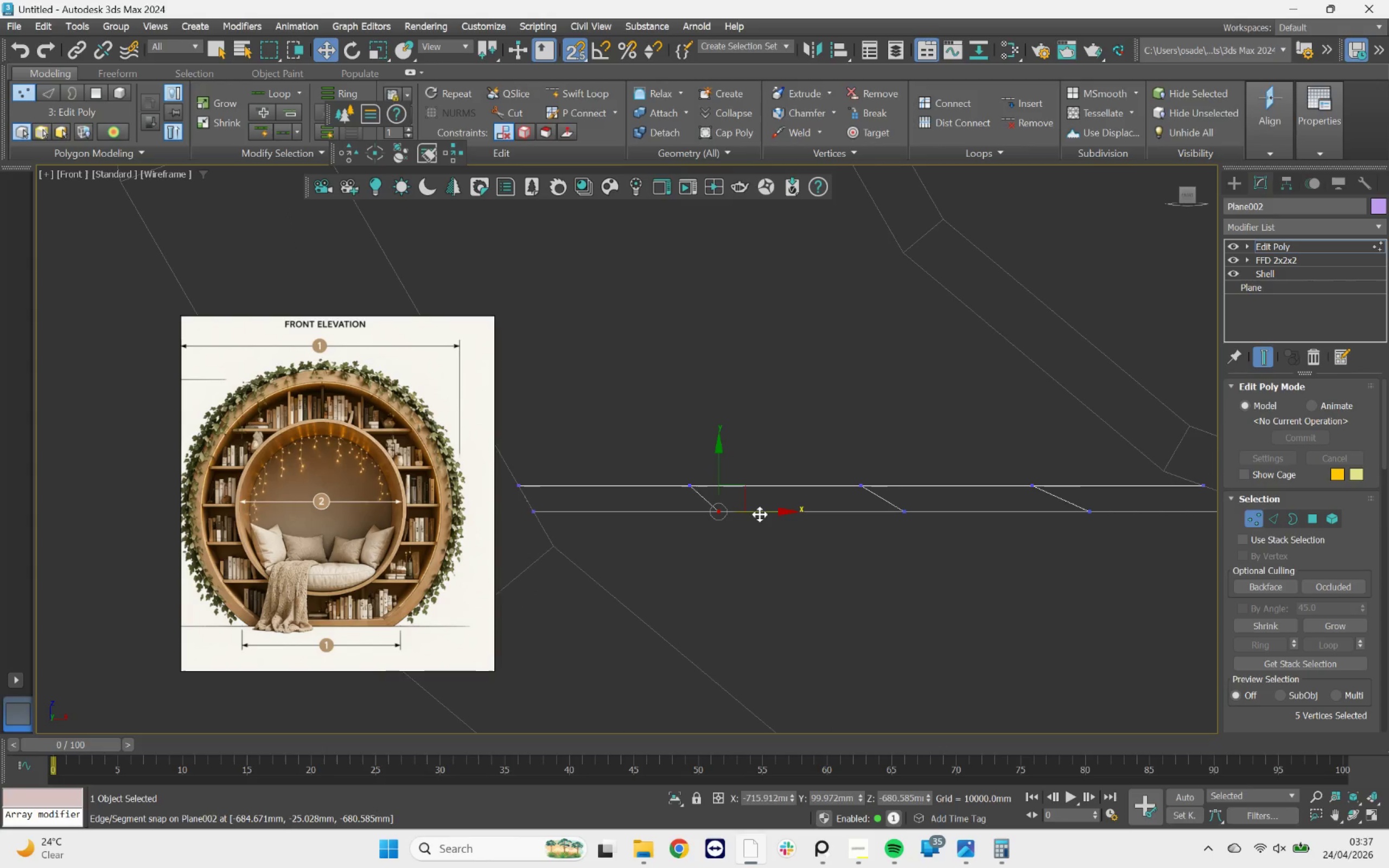 
left_click_drag(start_coordinate=[762, 512], to_coordinate=[689, 480])
 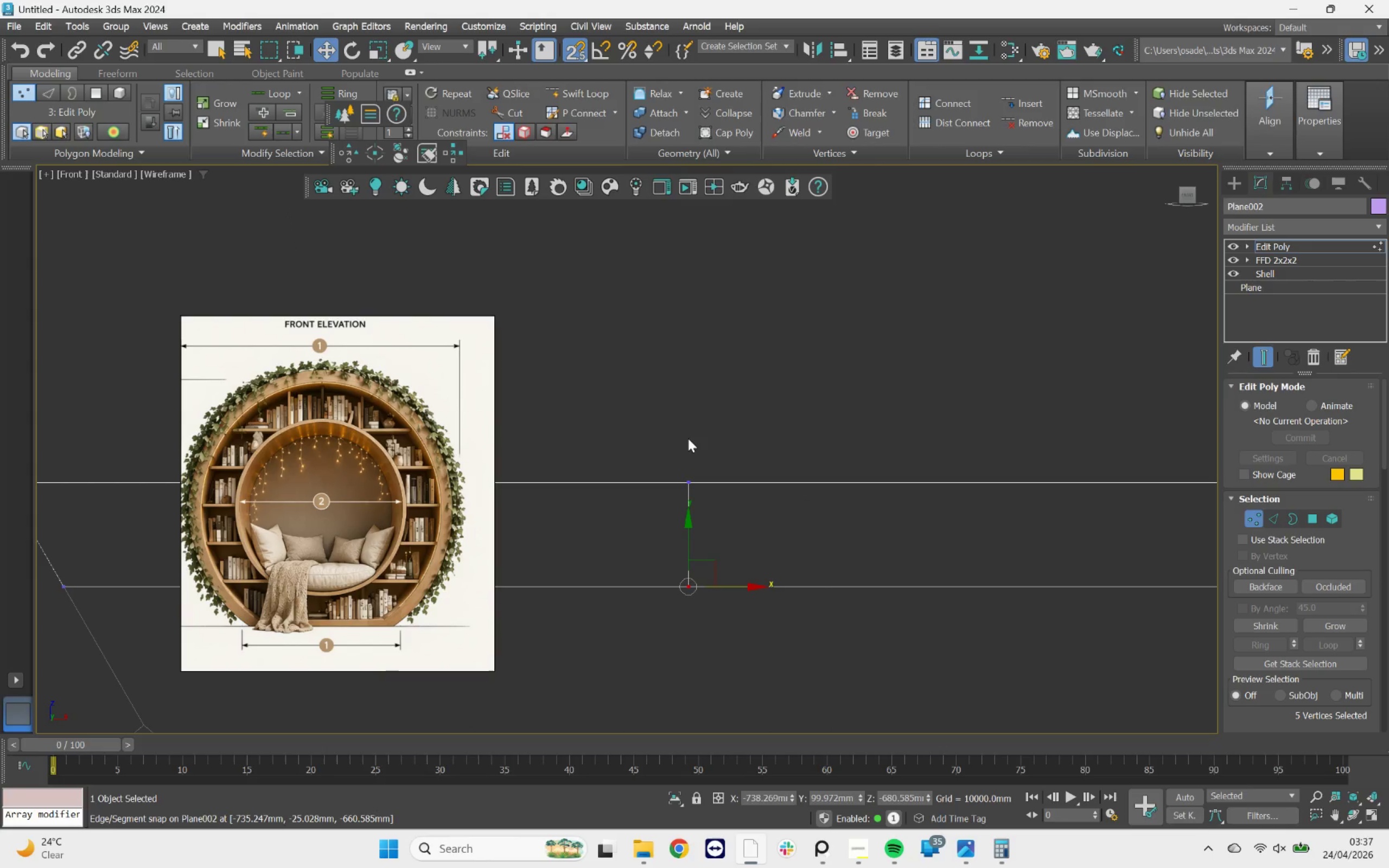 
scroll: coordinate [691, 486], scroll_direction: up, amount: 4.0
 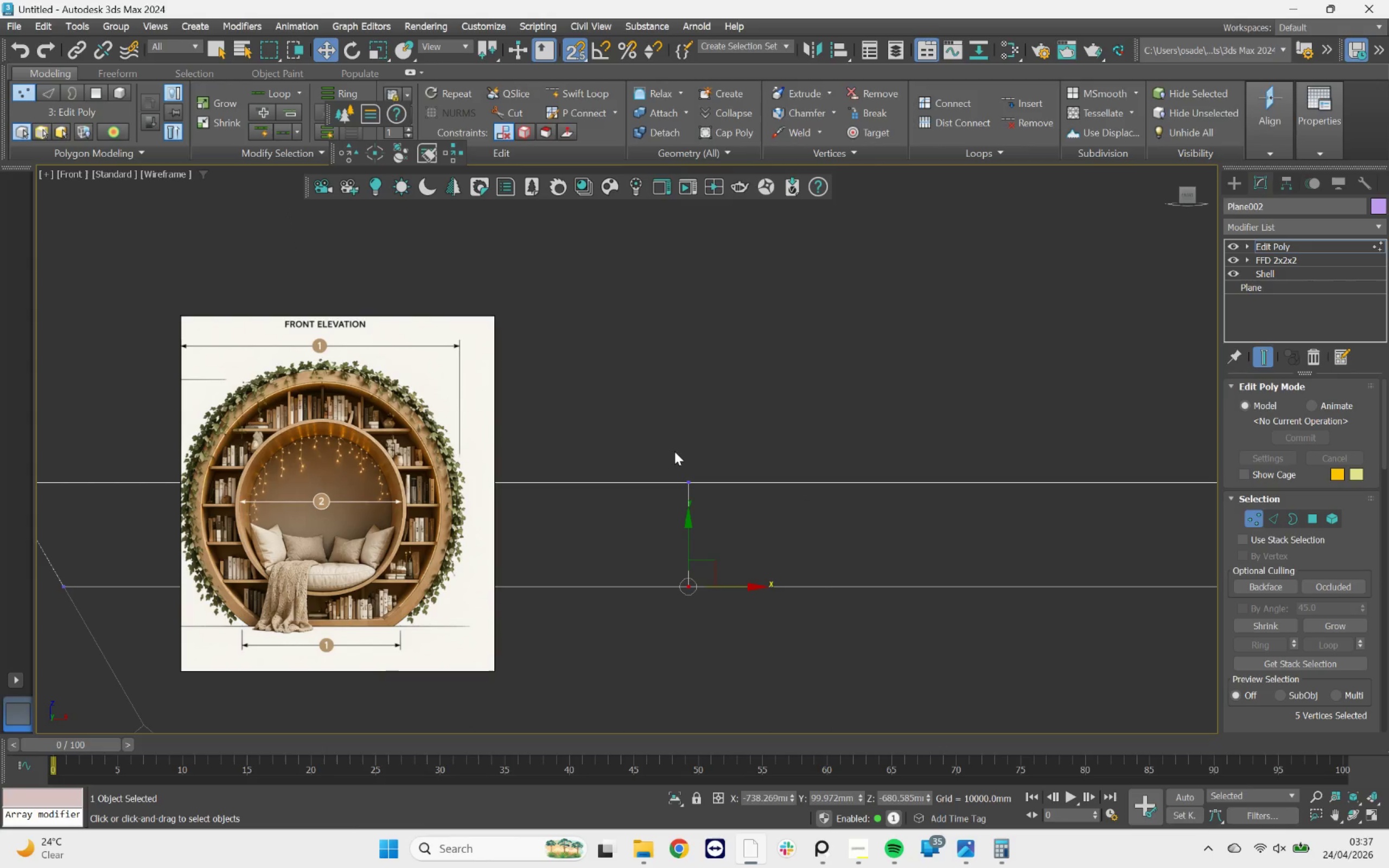 
wait(12.7)
 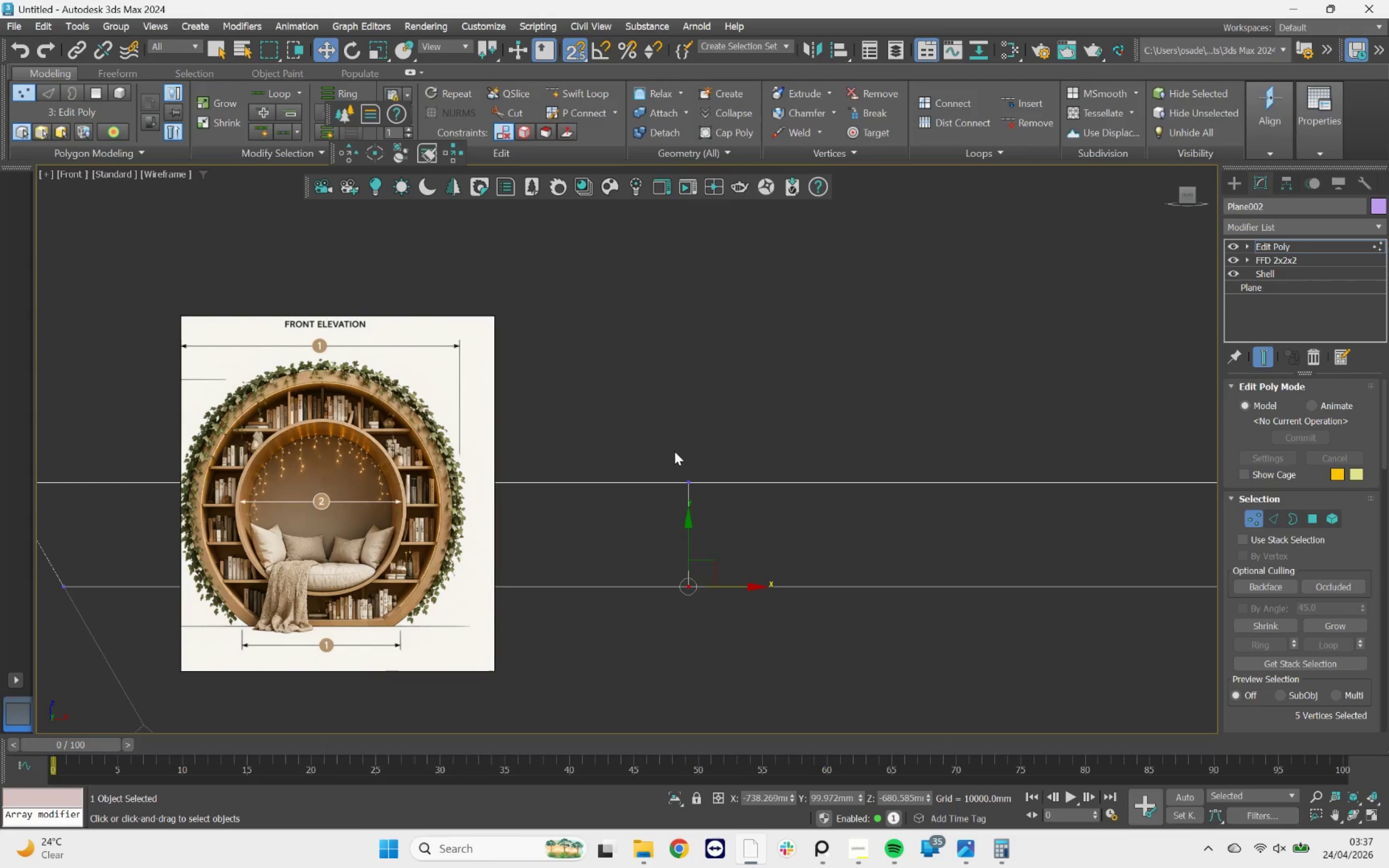 
scroll: coordinate [685, 401], scroll_direction: down, amount: 4.0
 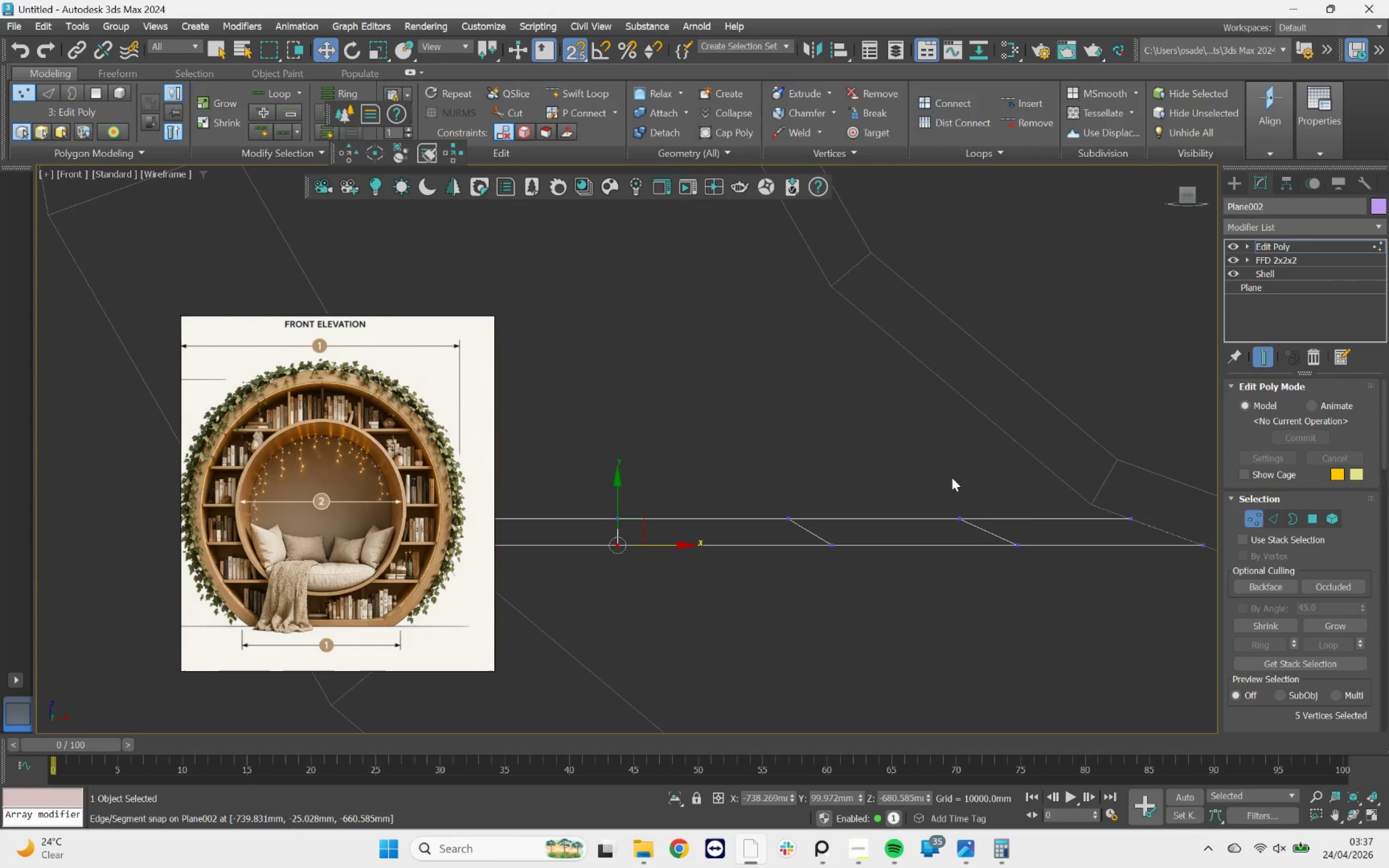 
scroll: coordinate [978, 521], scroll_direction: up, amount: 2.0
 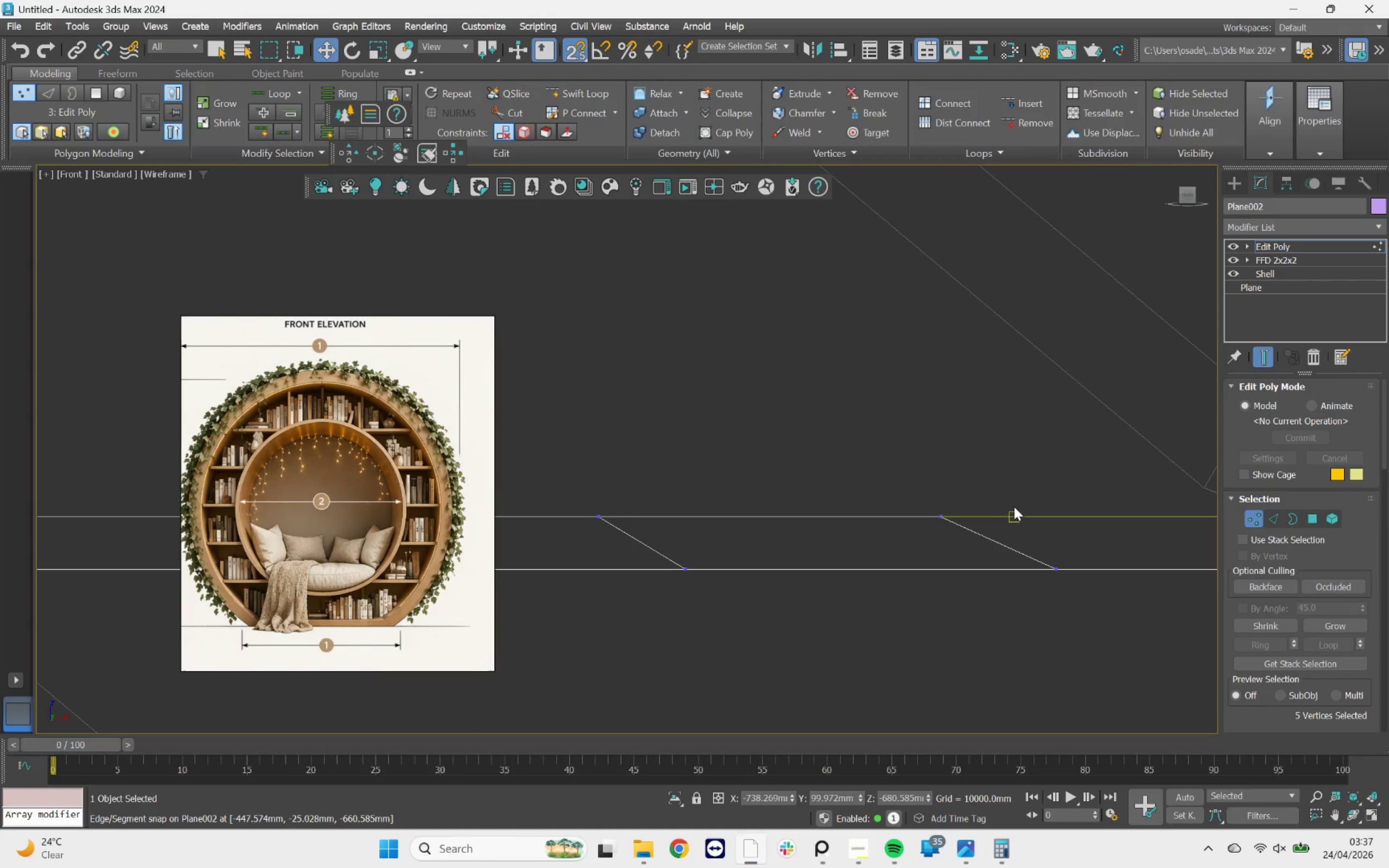 
left_click_drag(start_coordinate=[1011, 483], to_coordinate=[918, 539])
 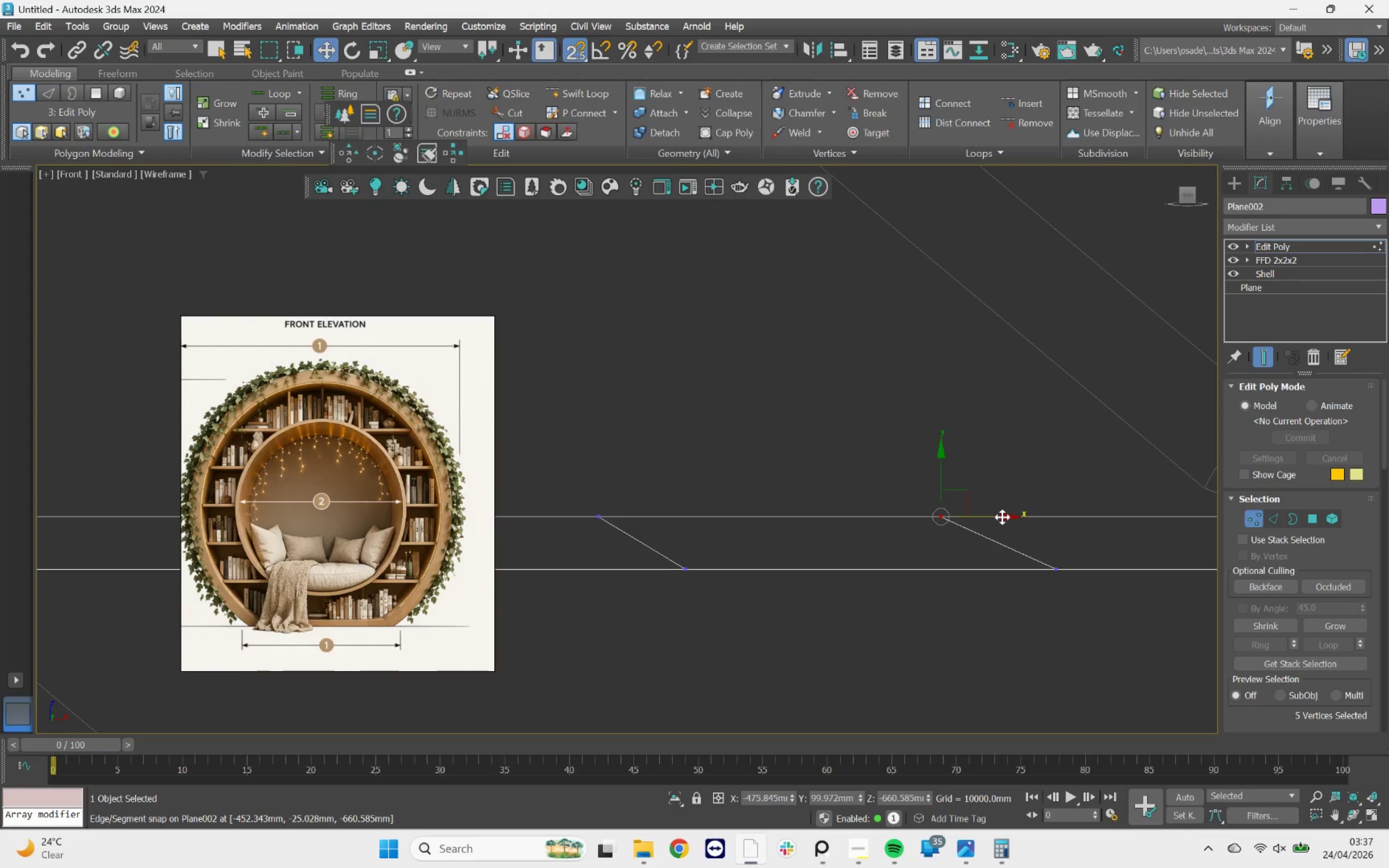 
left_click_drag(start_coordinate=[997, 514], to_coordinate=[1055, 570])
 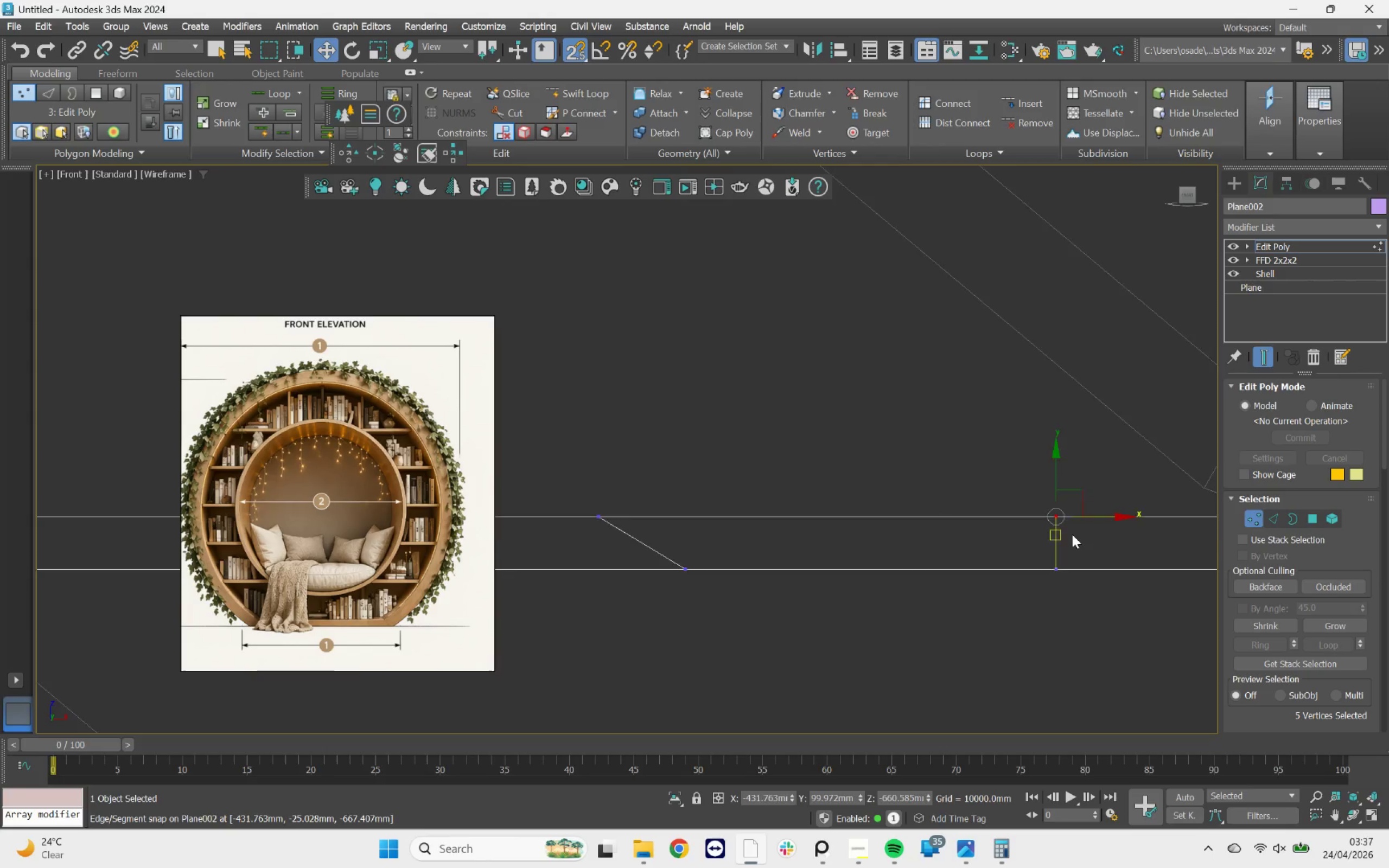 
scroll: coordinate [1072, 534], scroll_direction: down, amount: 3.0
 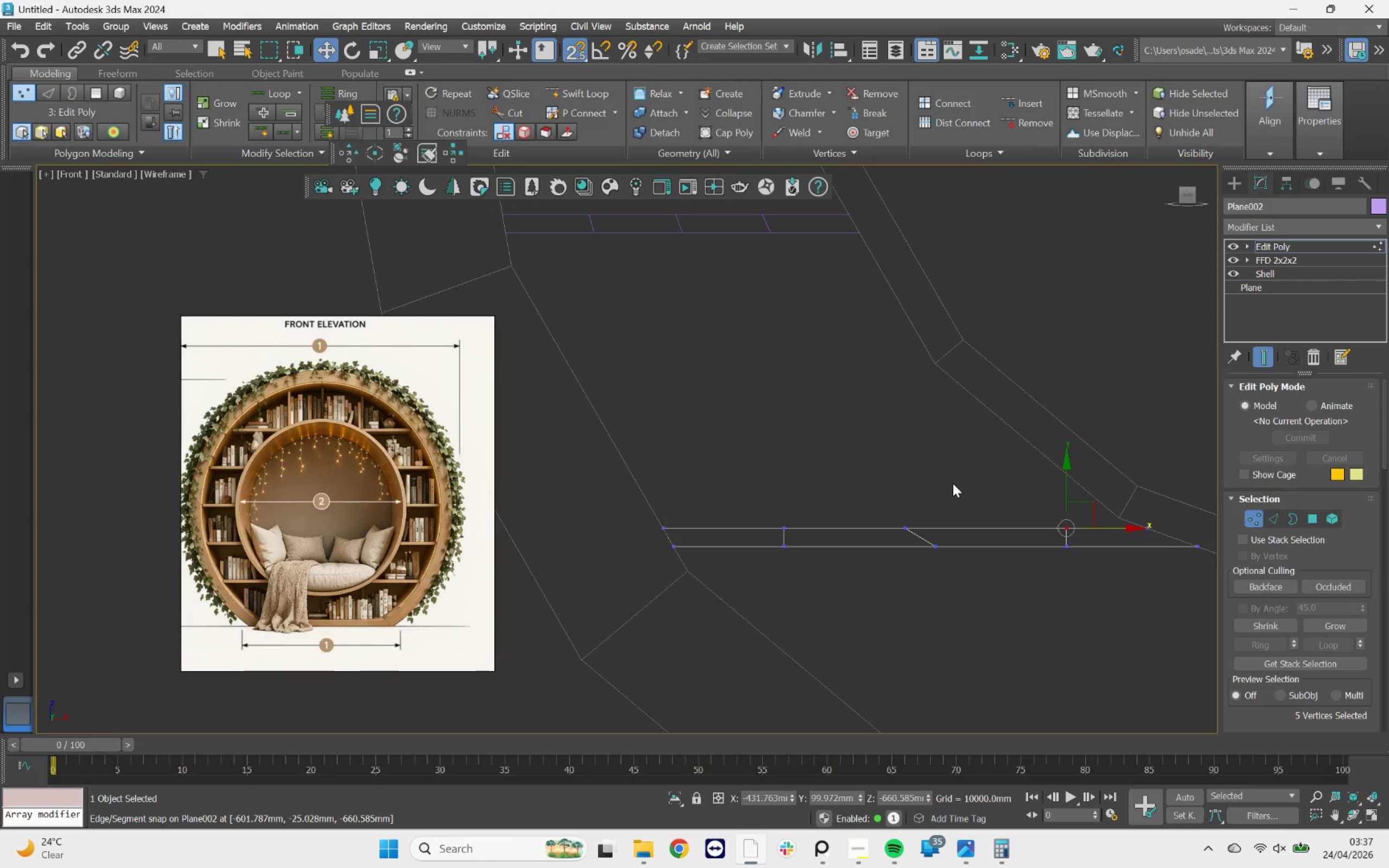 
key(2)
 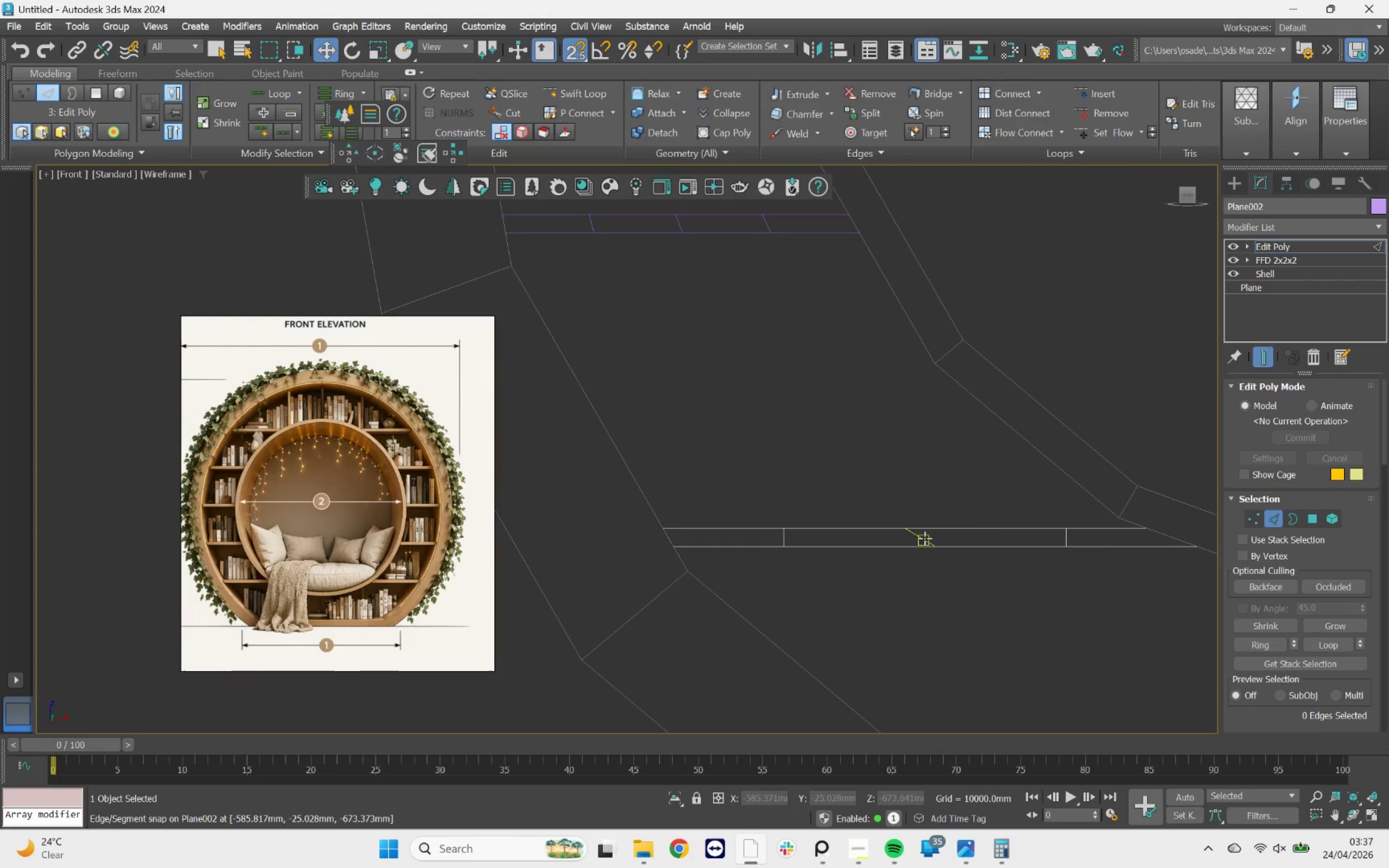 
double_click([925, 538])
 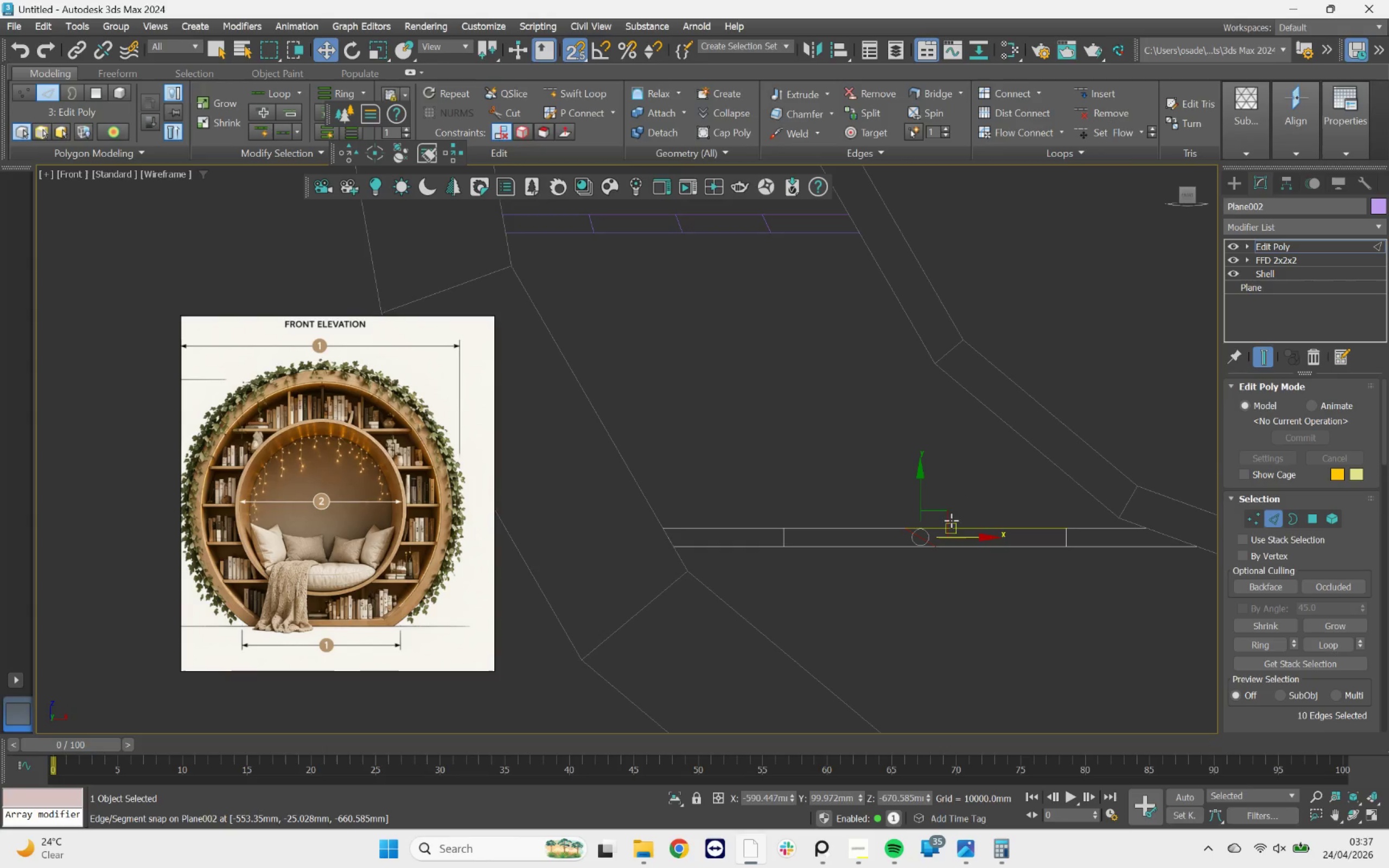 
hold_key(key=AltLeft, duration=0.79)
 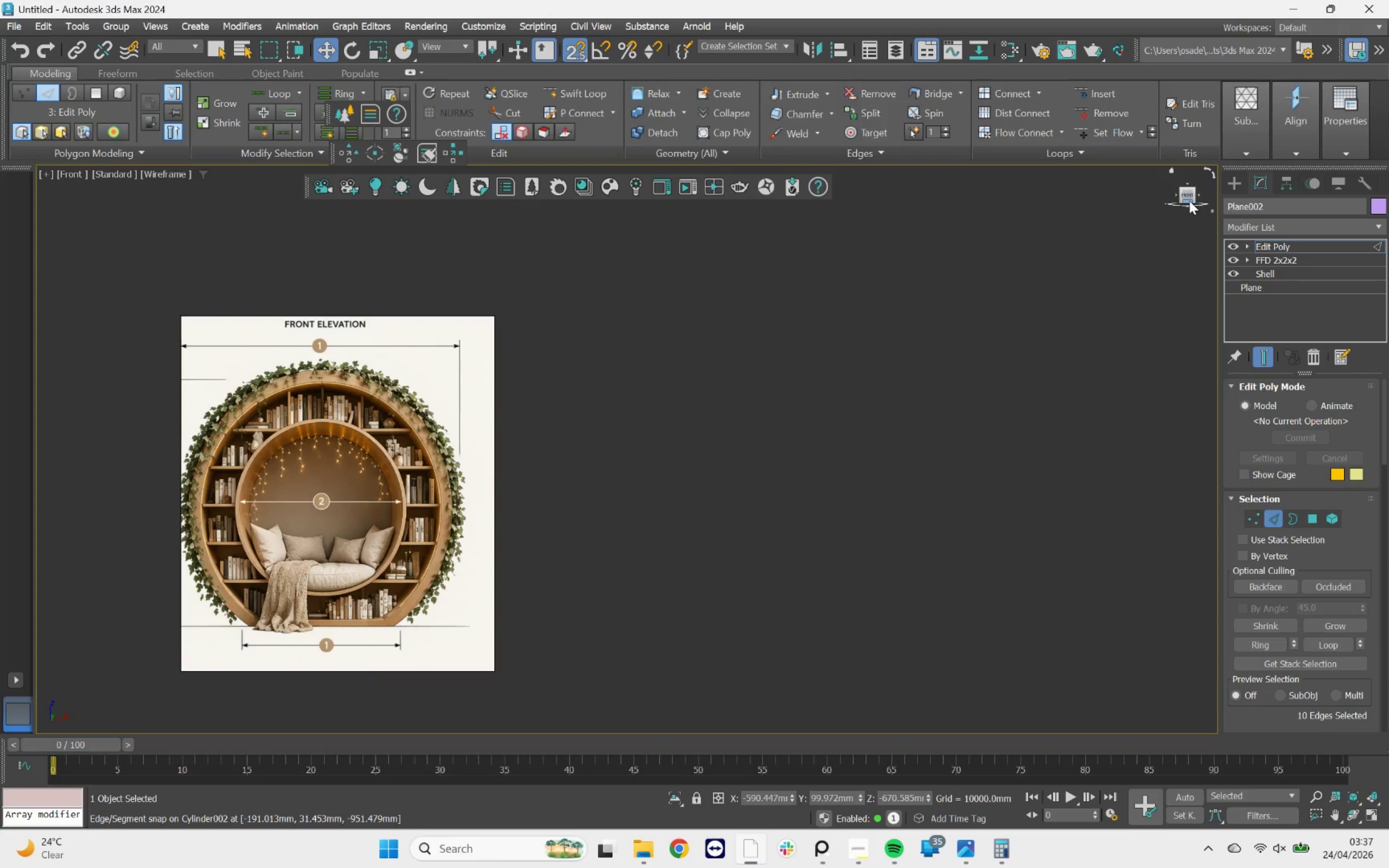 
key(Z)
 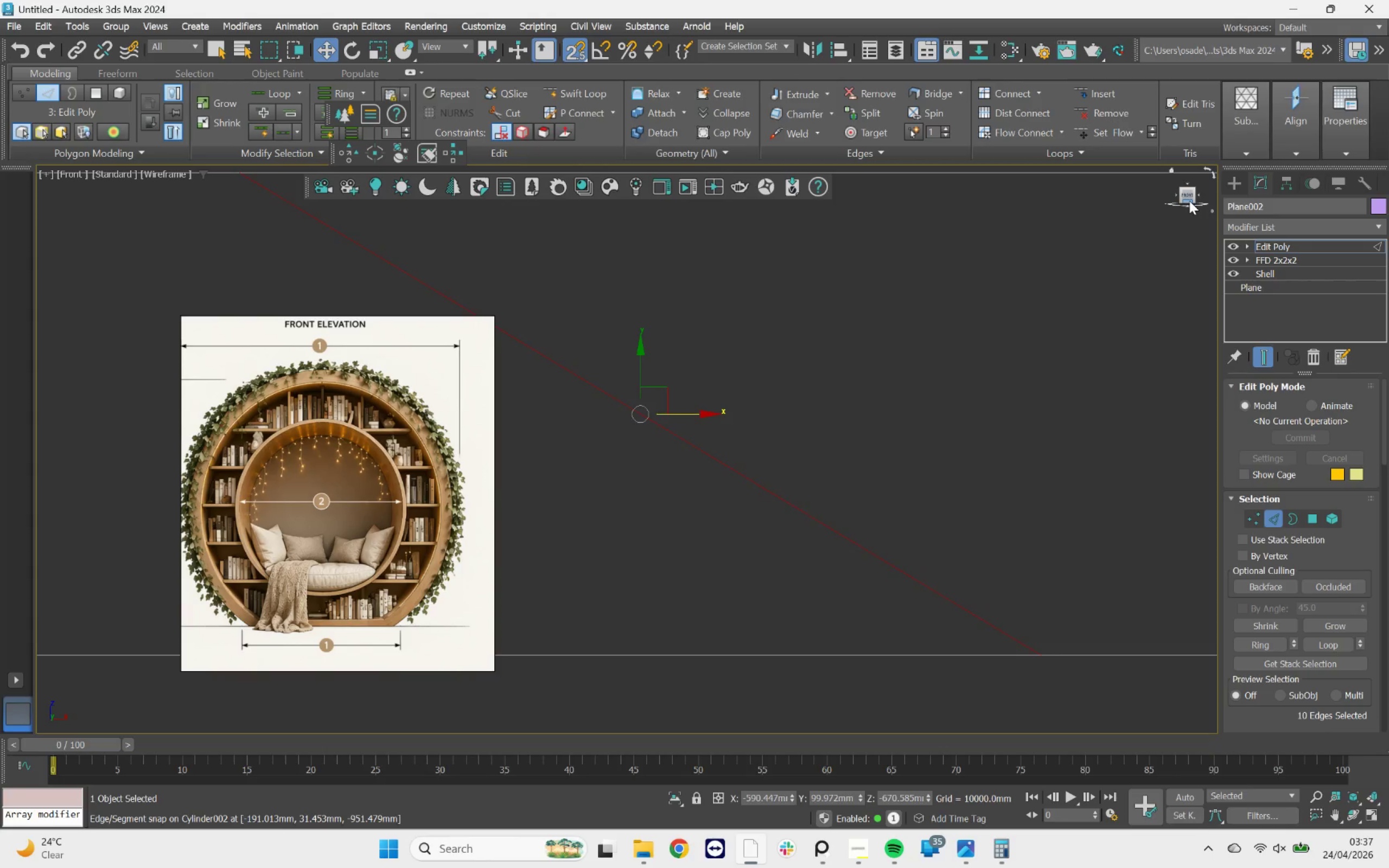 
key(Control+Backspace)
 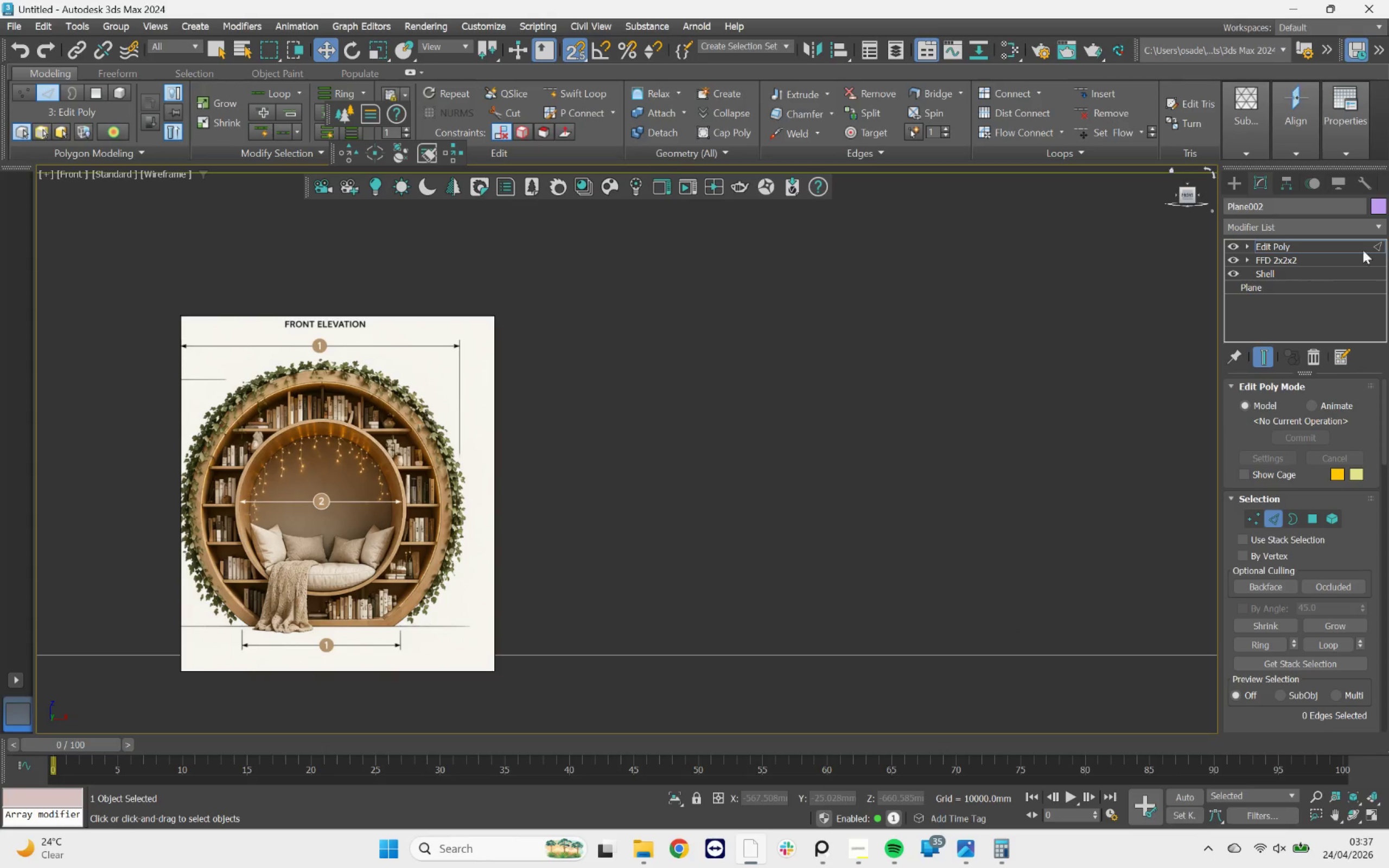 
scroll: coordinate [980, 366], scroll_direction: down, amount: 10.0
 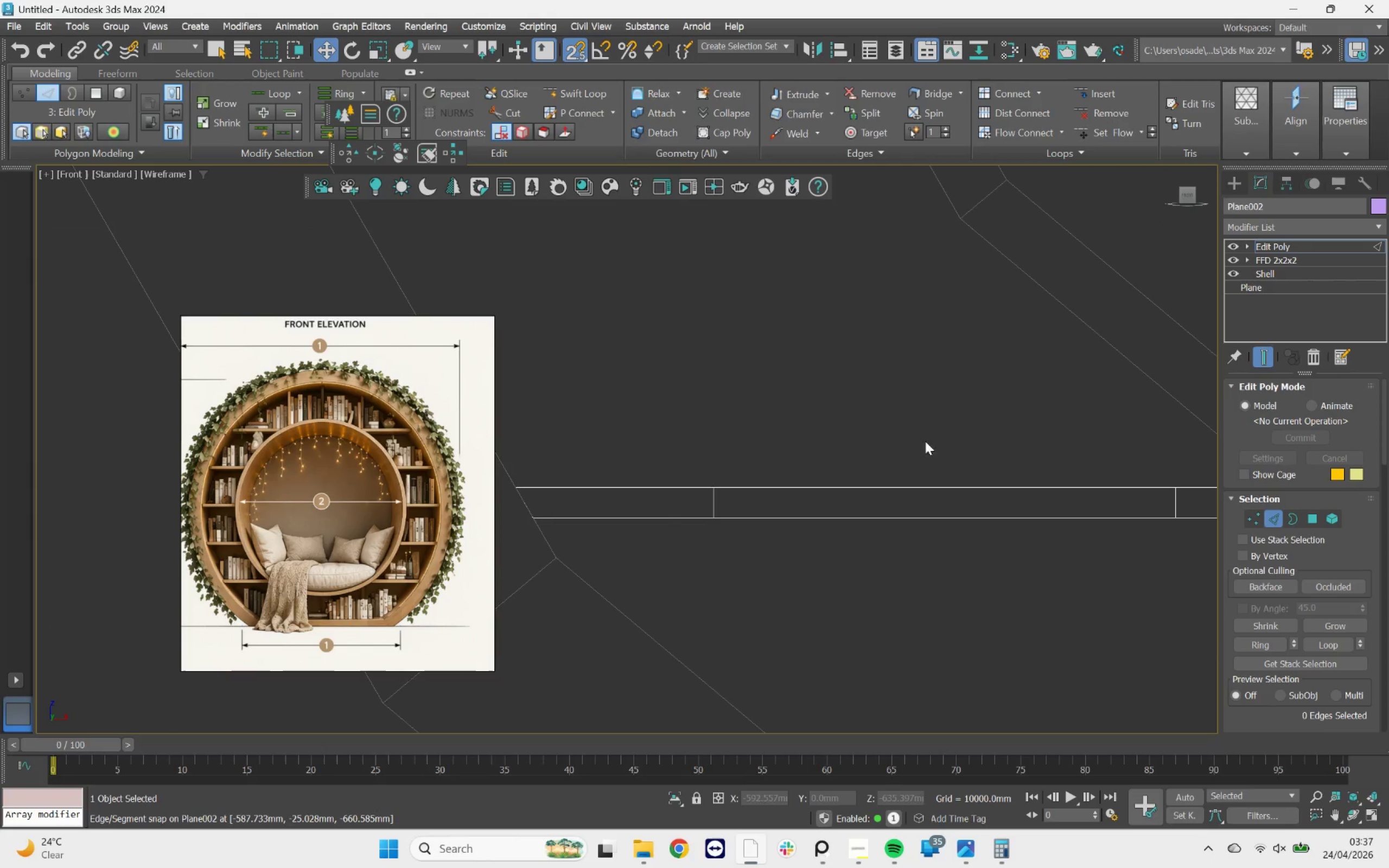 
left_click_drag(start_coordinate=[955, 396], to_coordinate=[923, 615])
 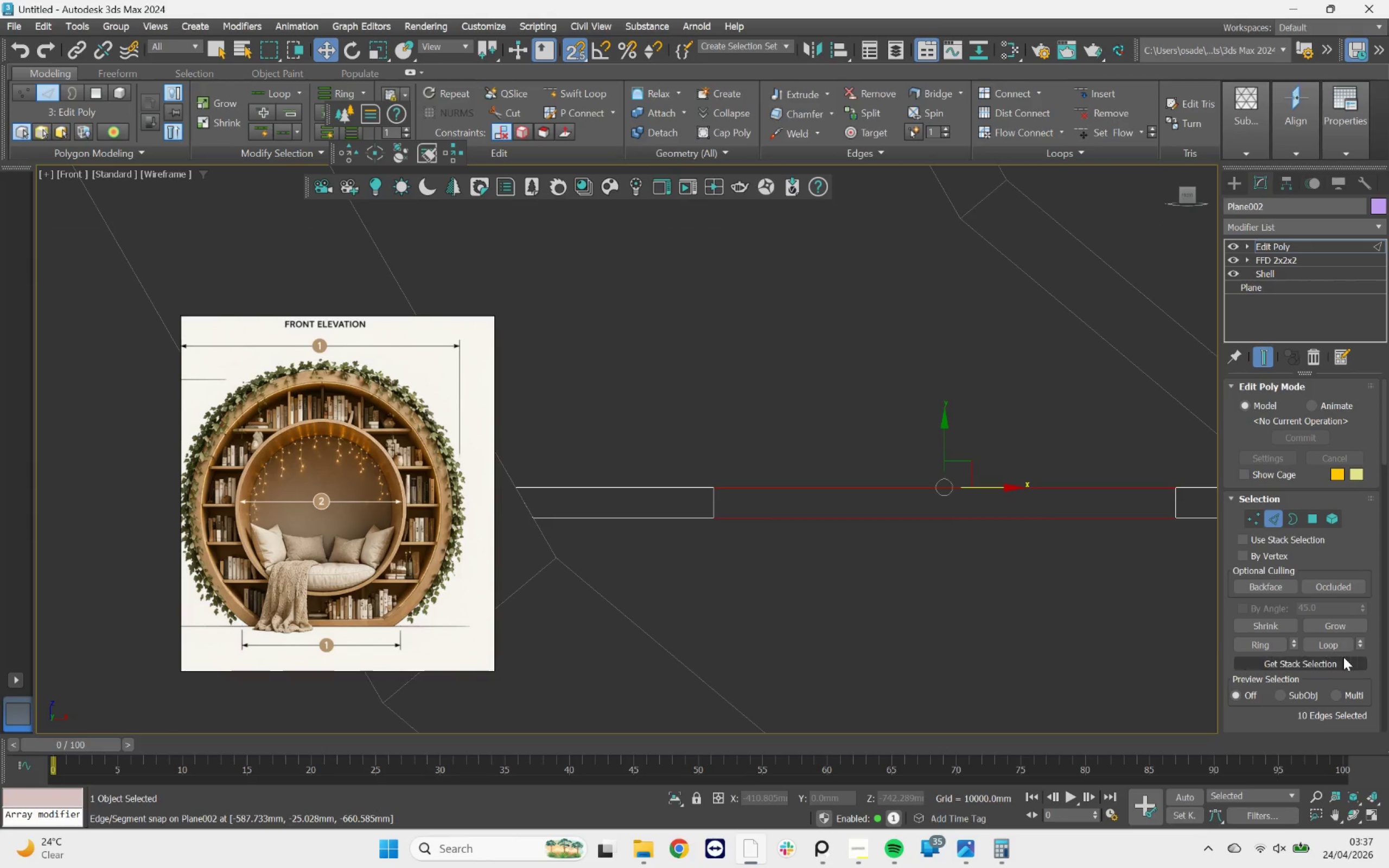 
scroll: coordinate [1360, 670], scroll_direction: down, amount: 9.0
 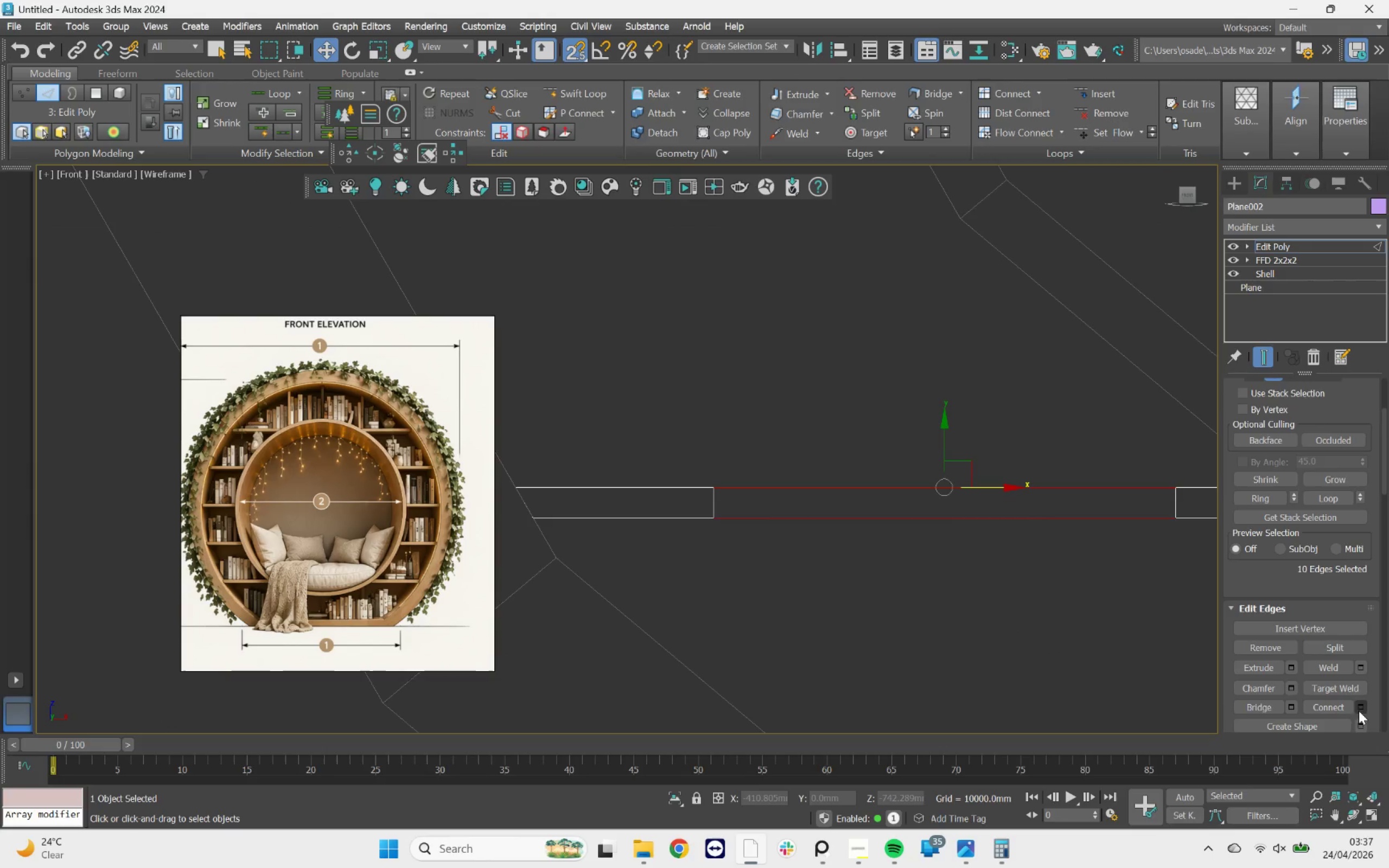 
left_click([1360, 710])
 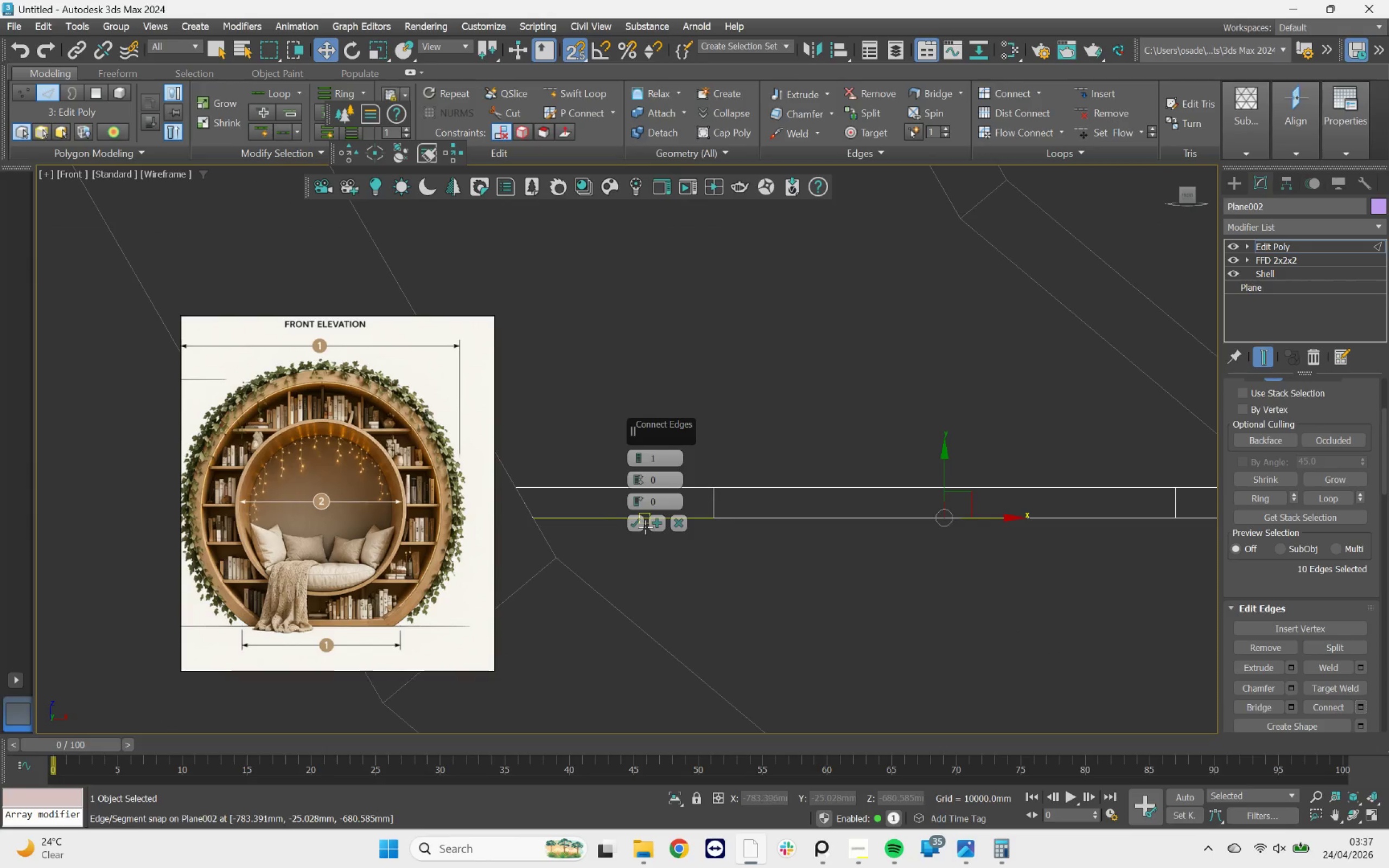 
left_click([634, 520])
 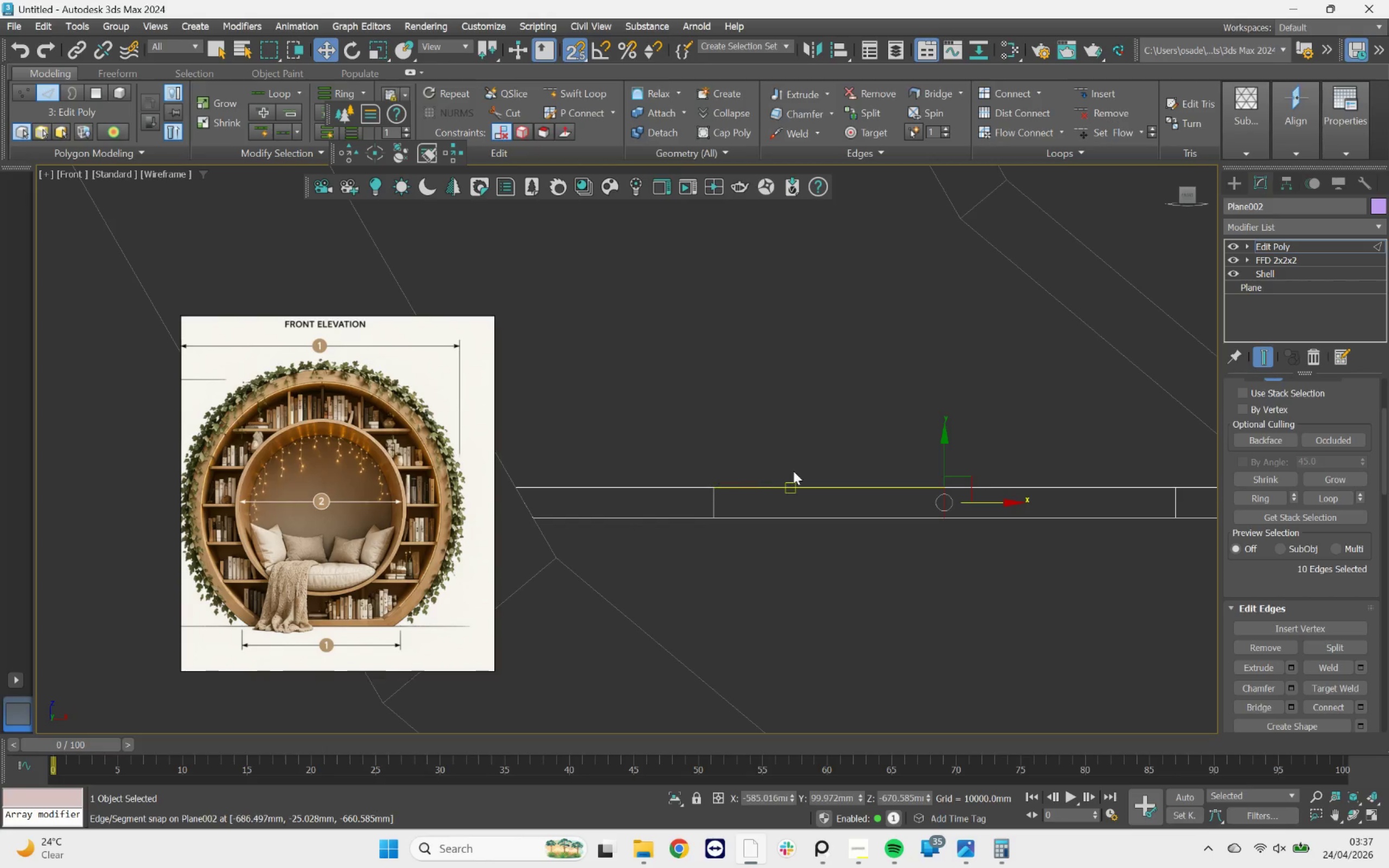 
scroll: coordinate [795, 475], scroll_direction: down, amount: 5.0
 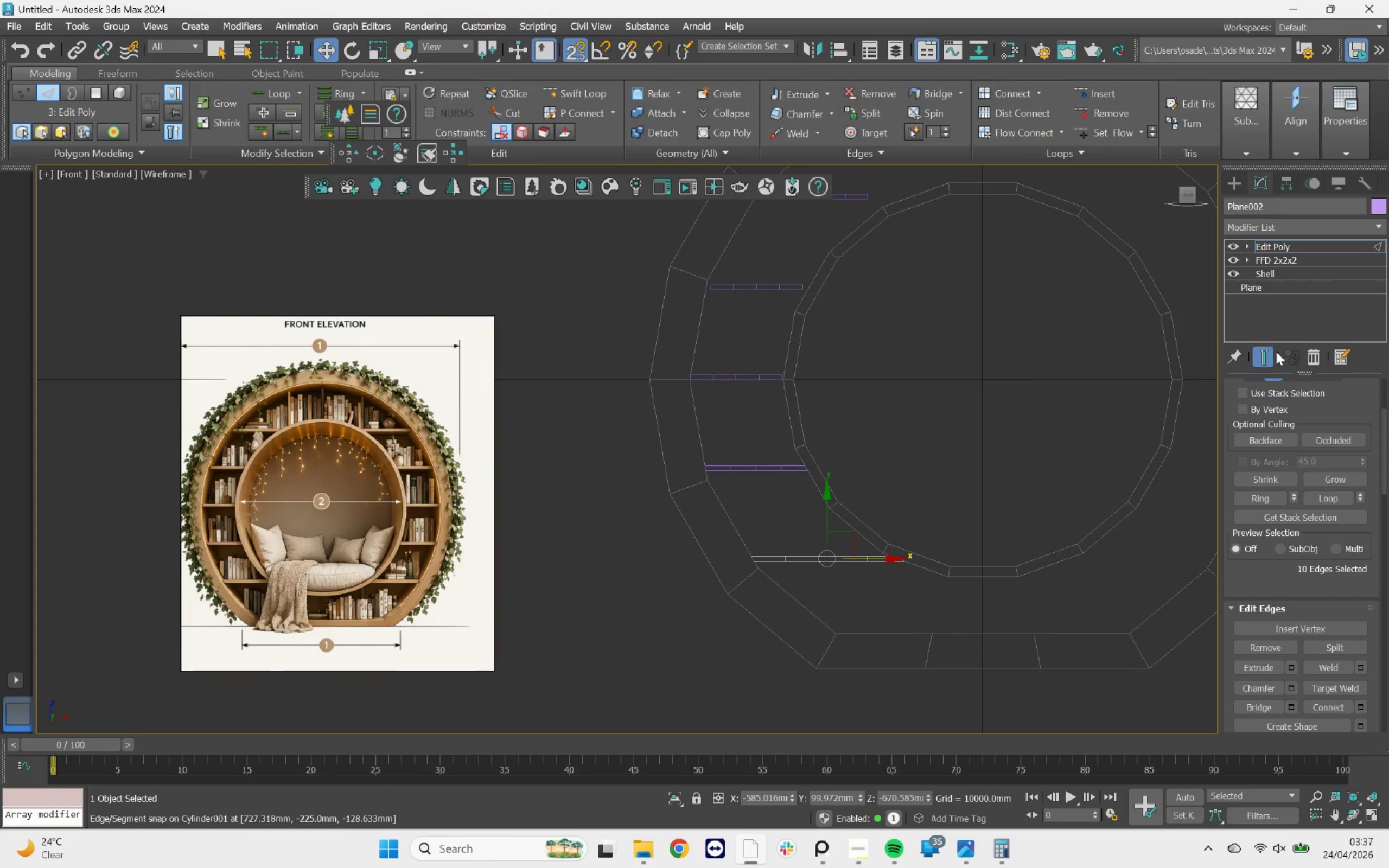 
wait(5.12)
 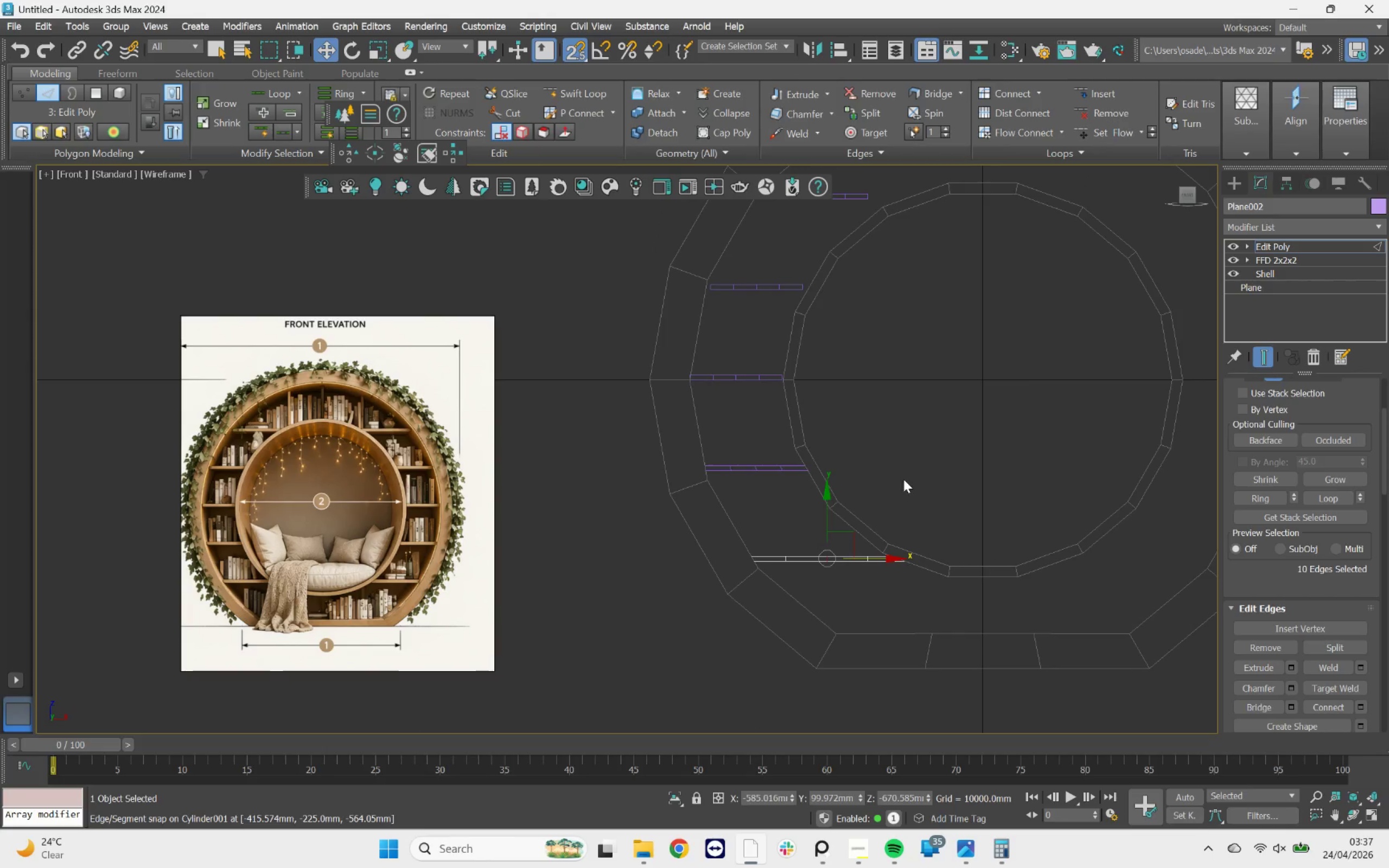 
key(2)
 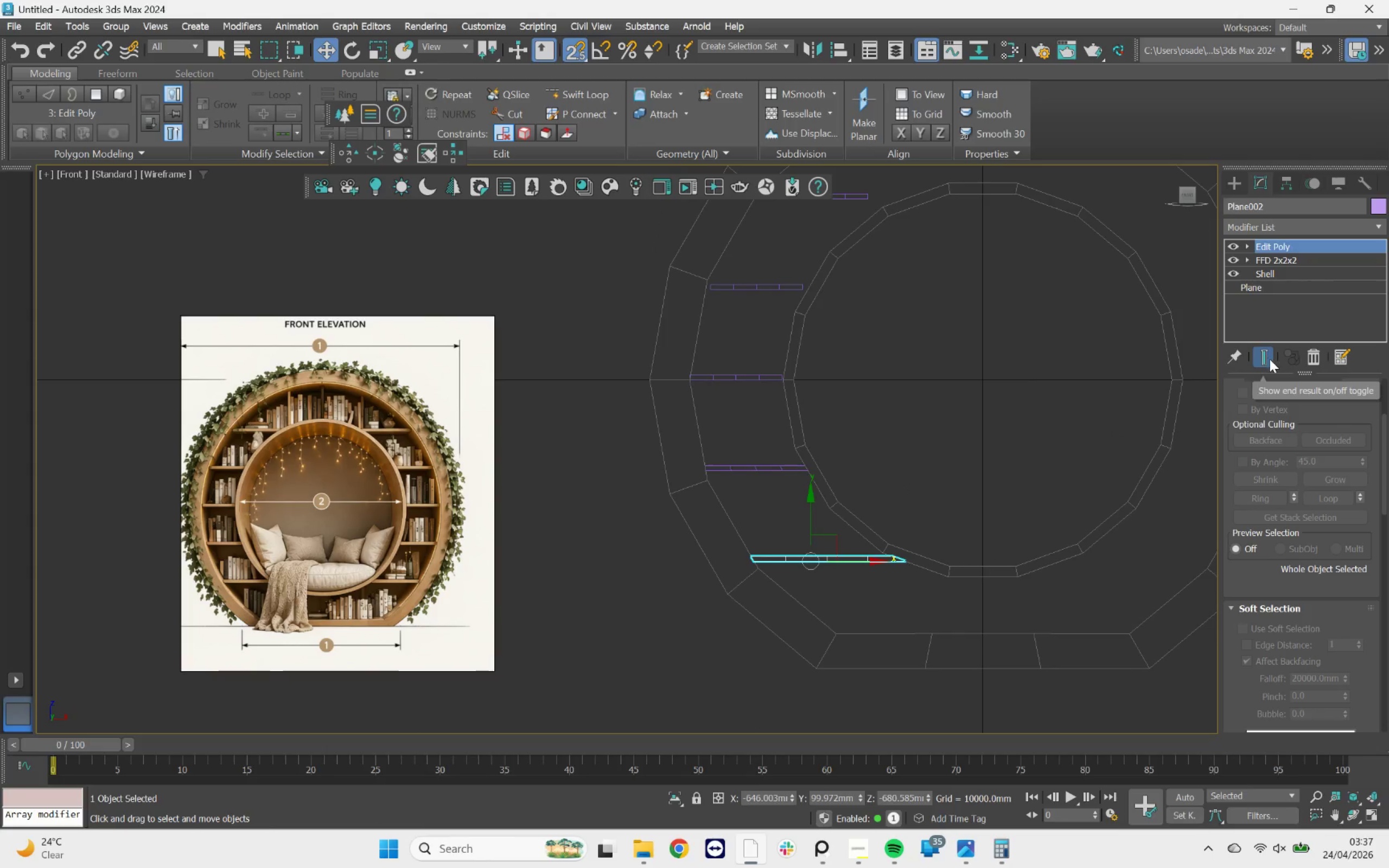 
left_click([1263, 359])
 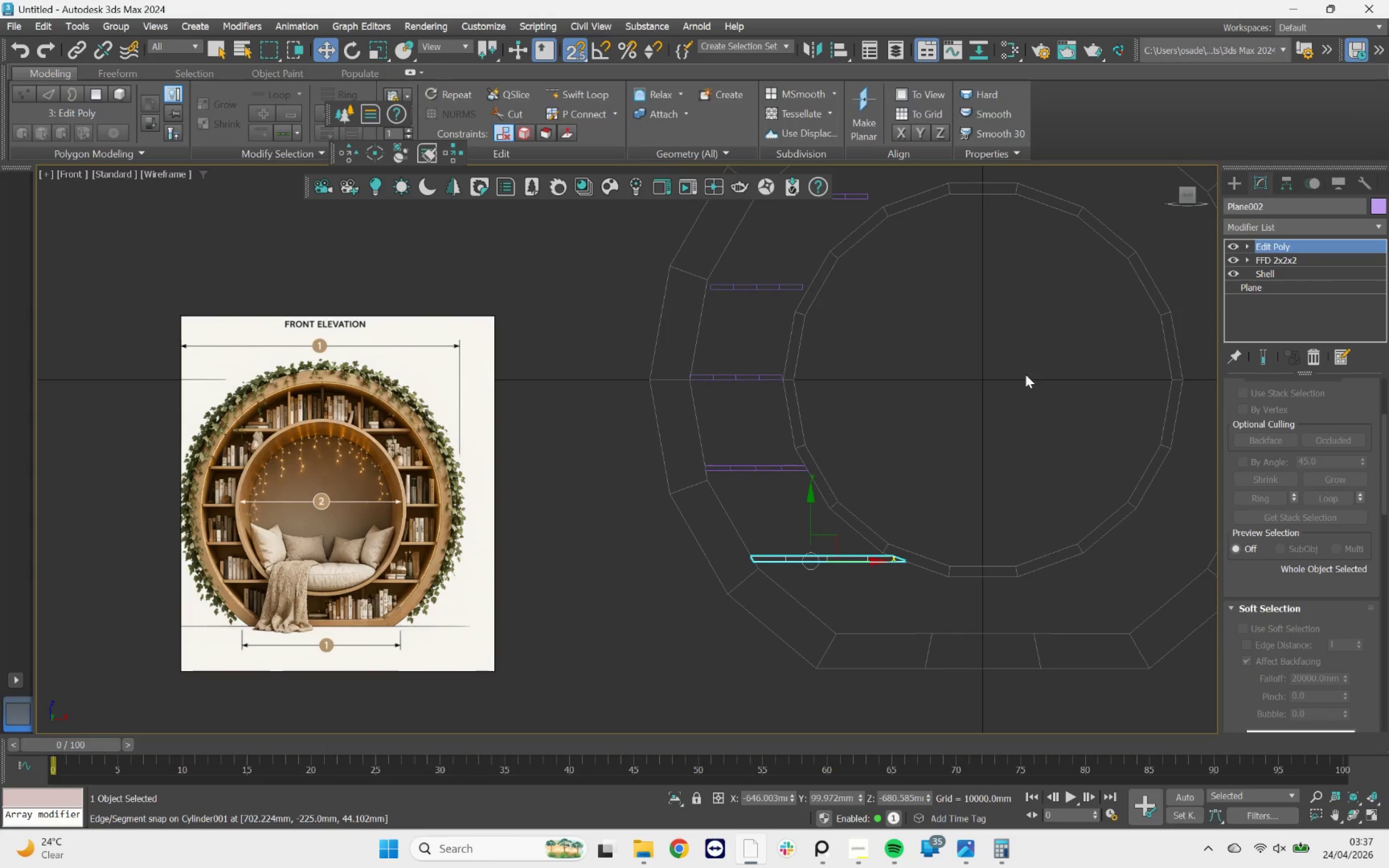 
scroll: coordinate [823, 460], scroll_direction: up, amount: 4.0
 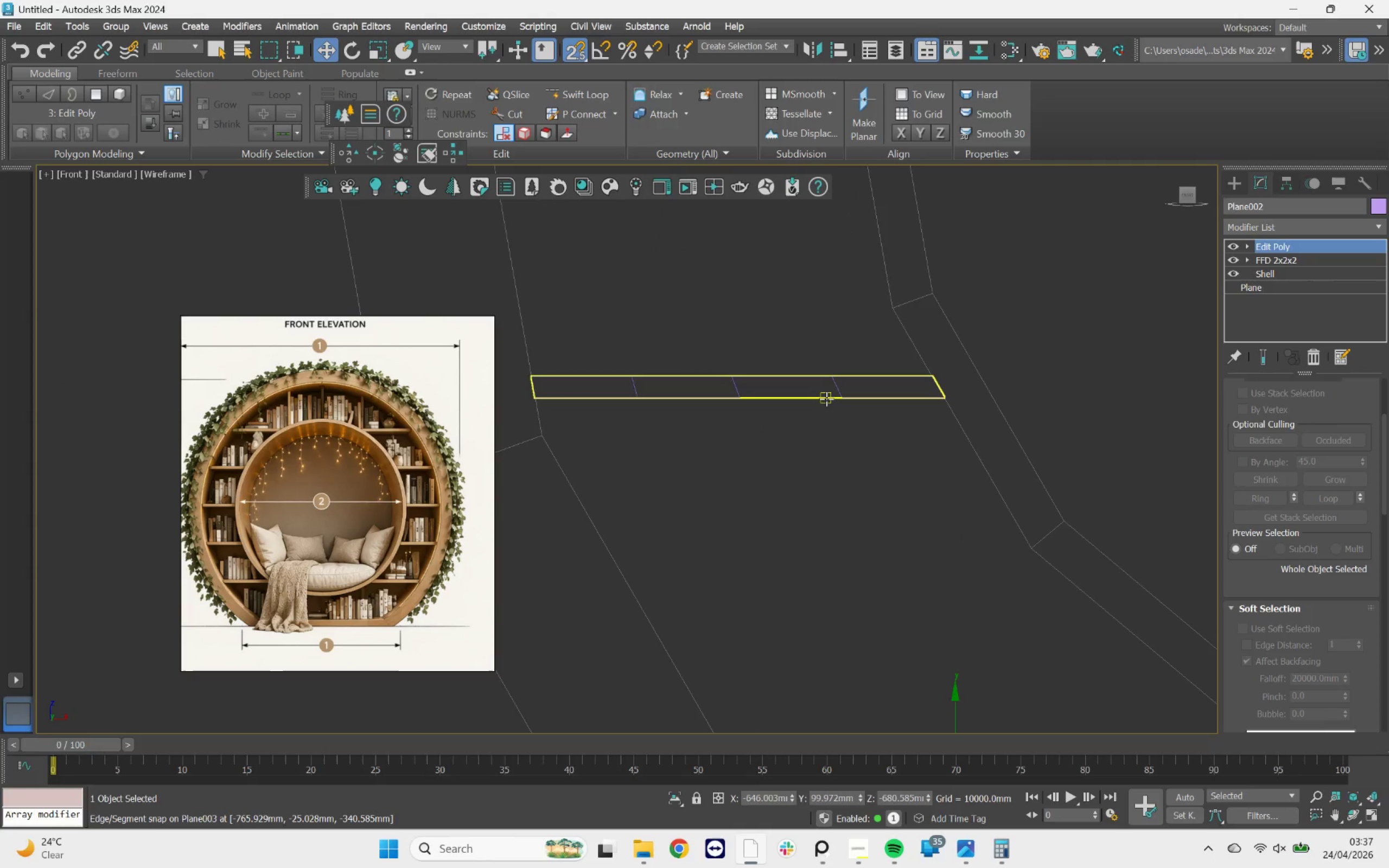 
left_click([826, 398])
 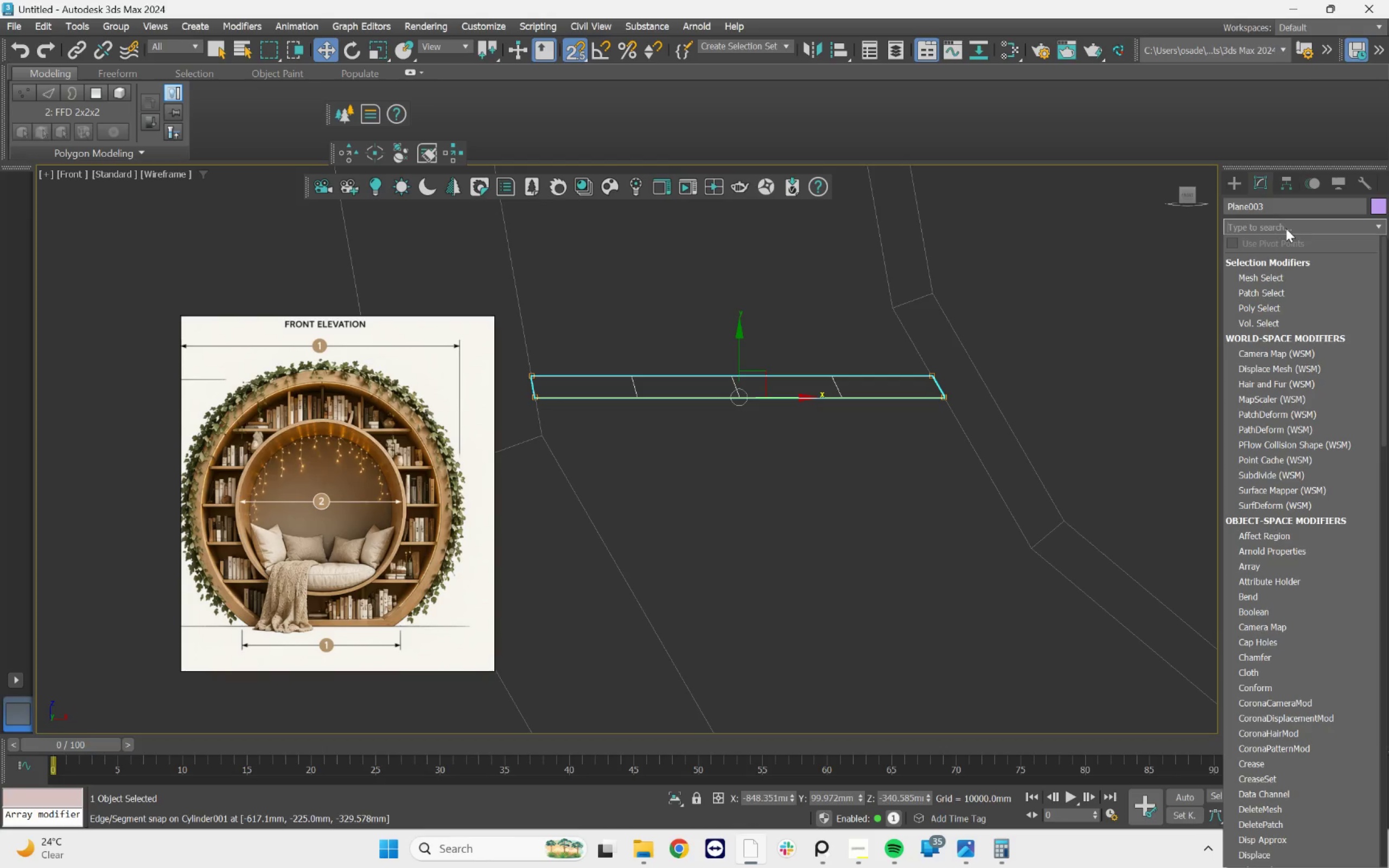 
type(ed)
 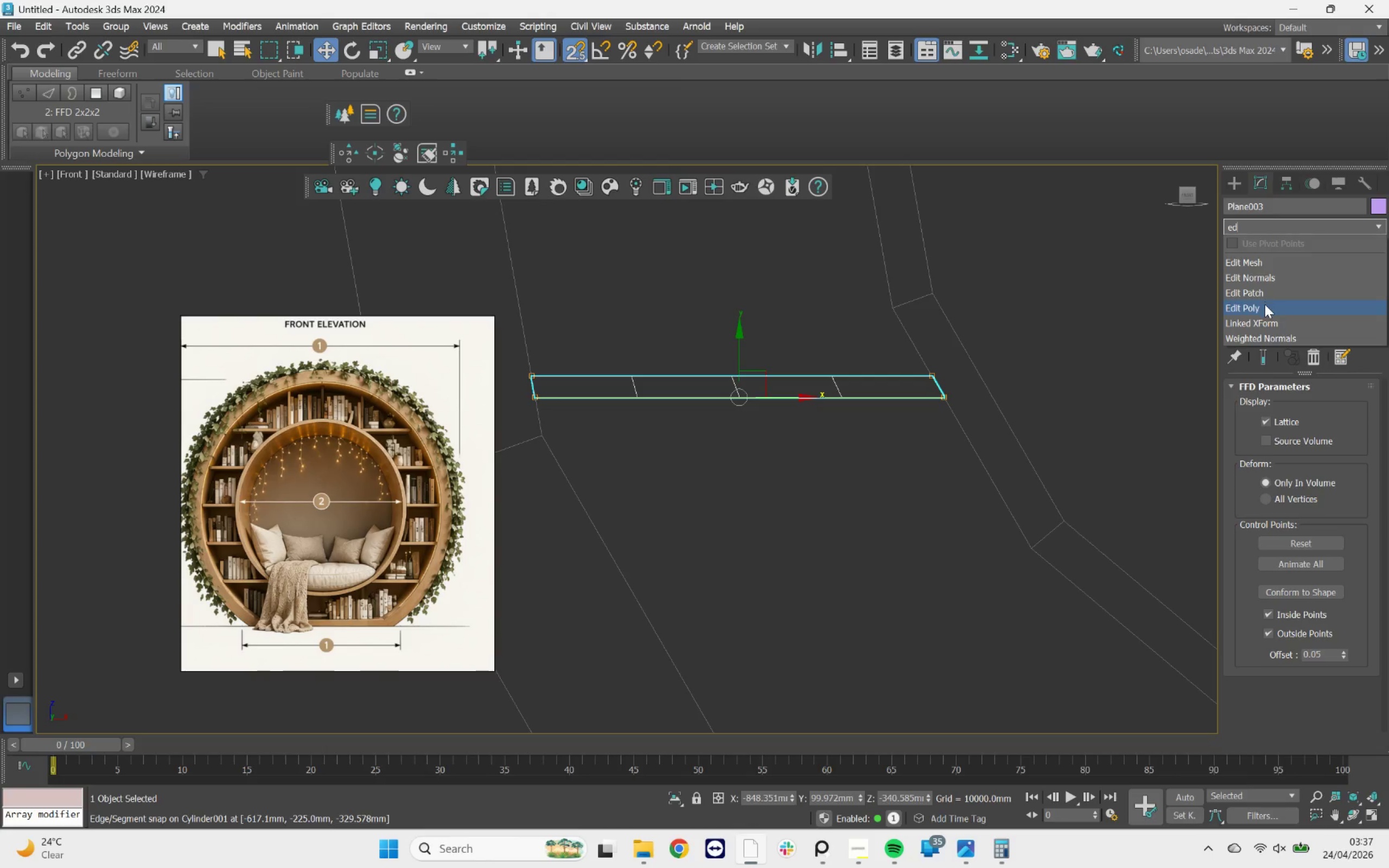 
left_click([1265, 304])
 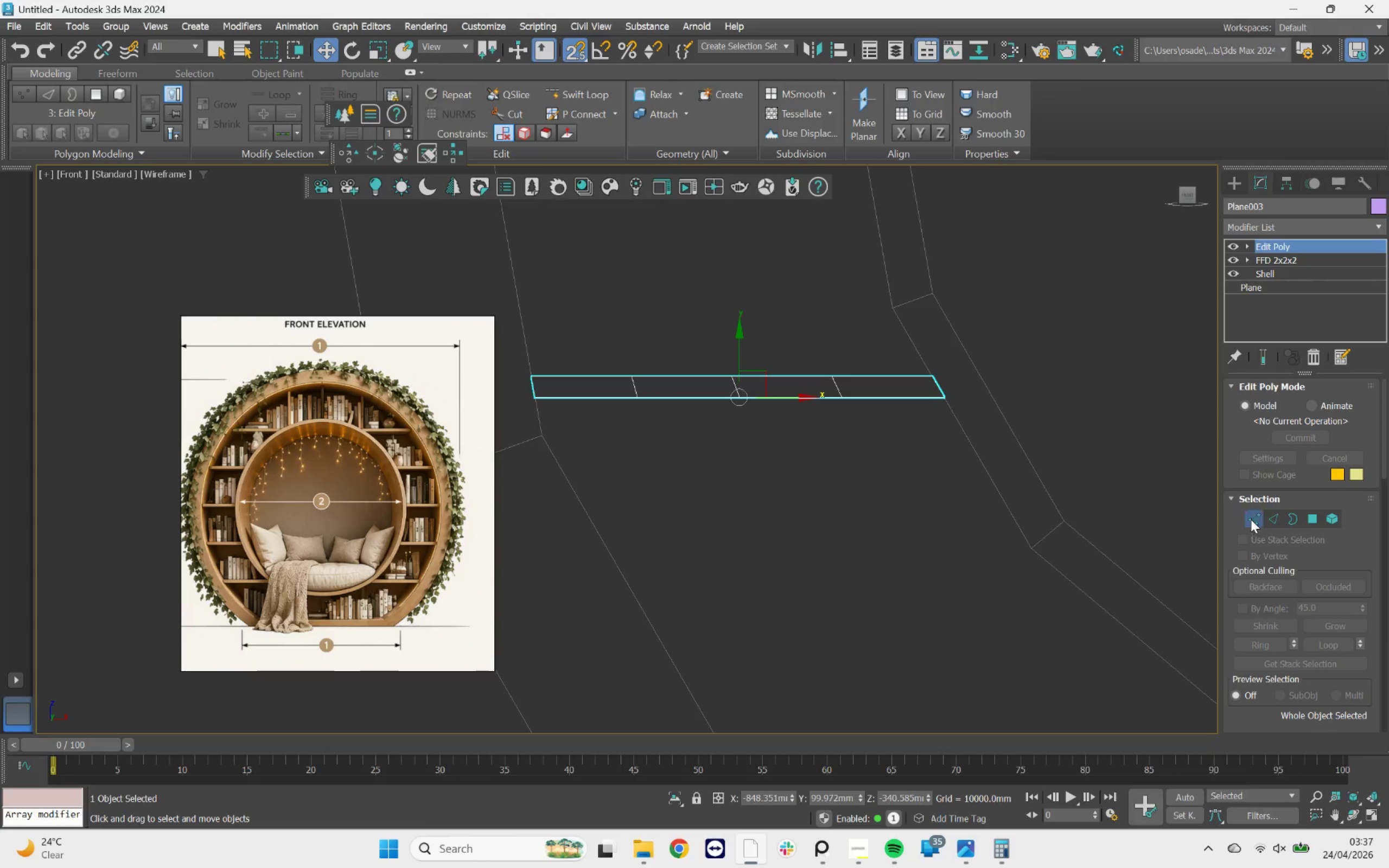 
left_click_drag(start_coordinate=[782, 352], to_coordinate=[865, 398])
 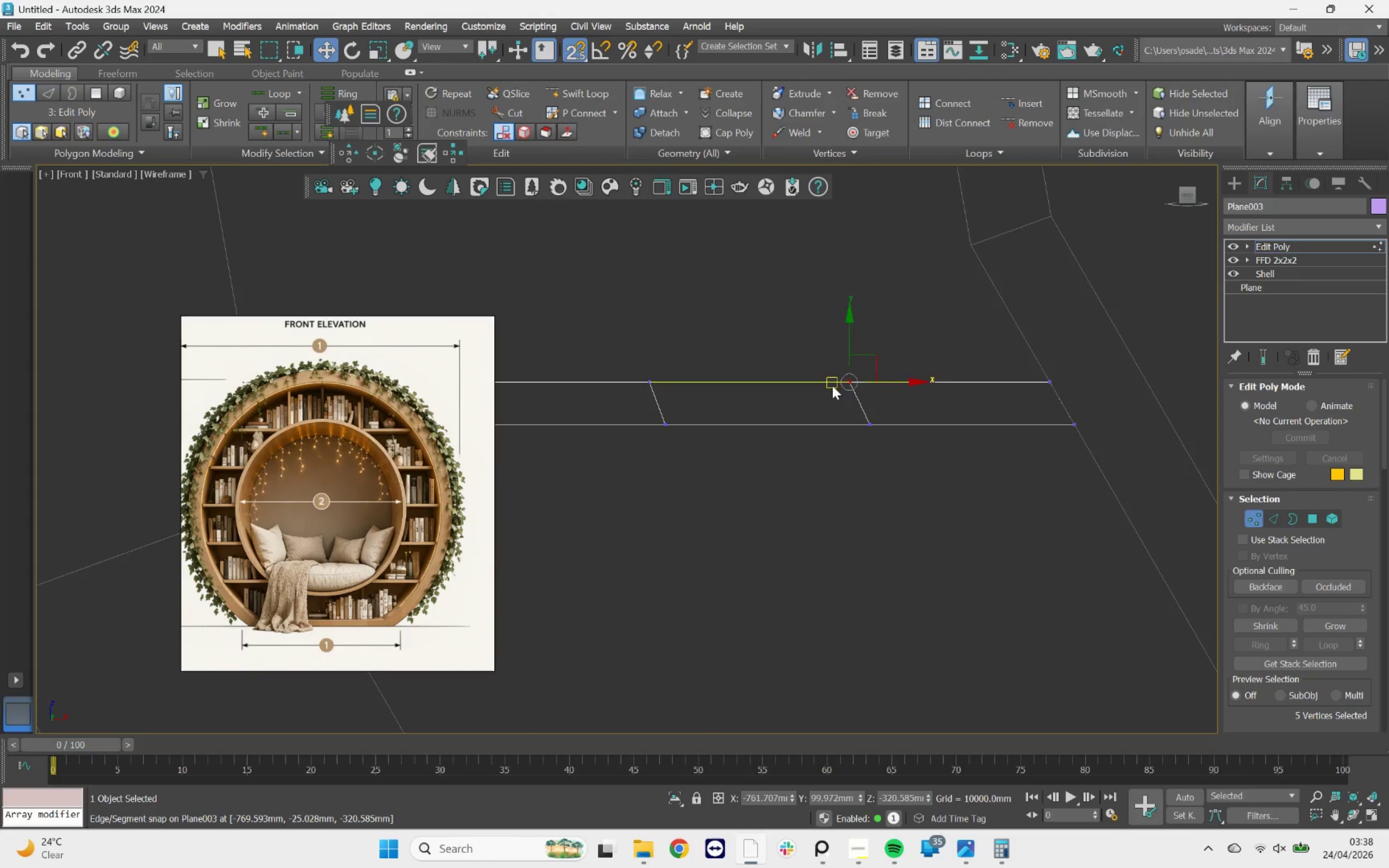 
scroll: coordinate [832, 386], scroll_direction: up, amount: 5.0
 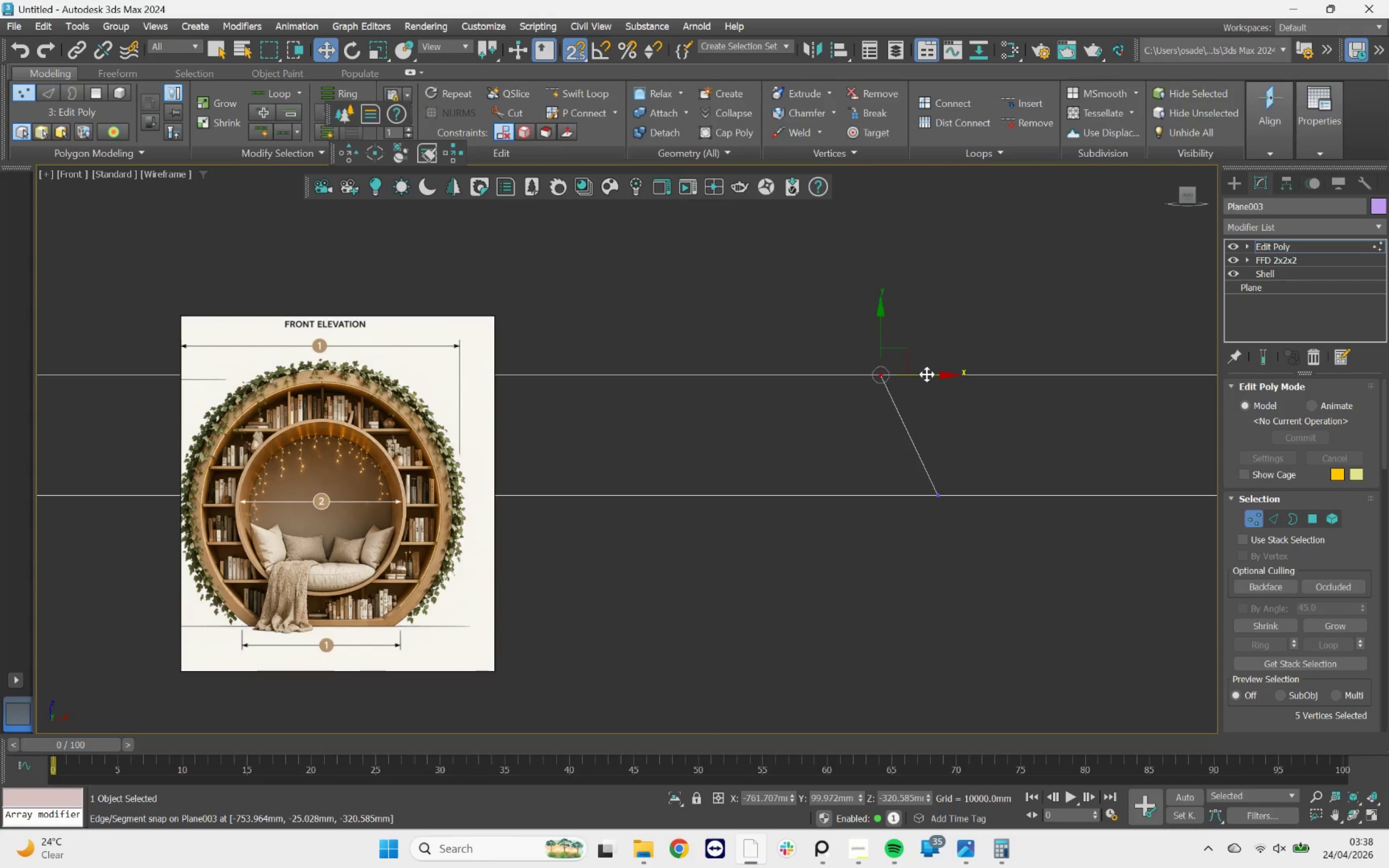 
left_click_drag(start_coordinate=[927, 374], to_coordinate=[936, 492])
 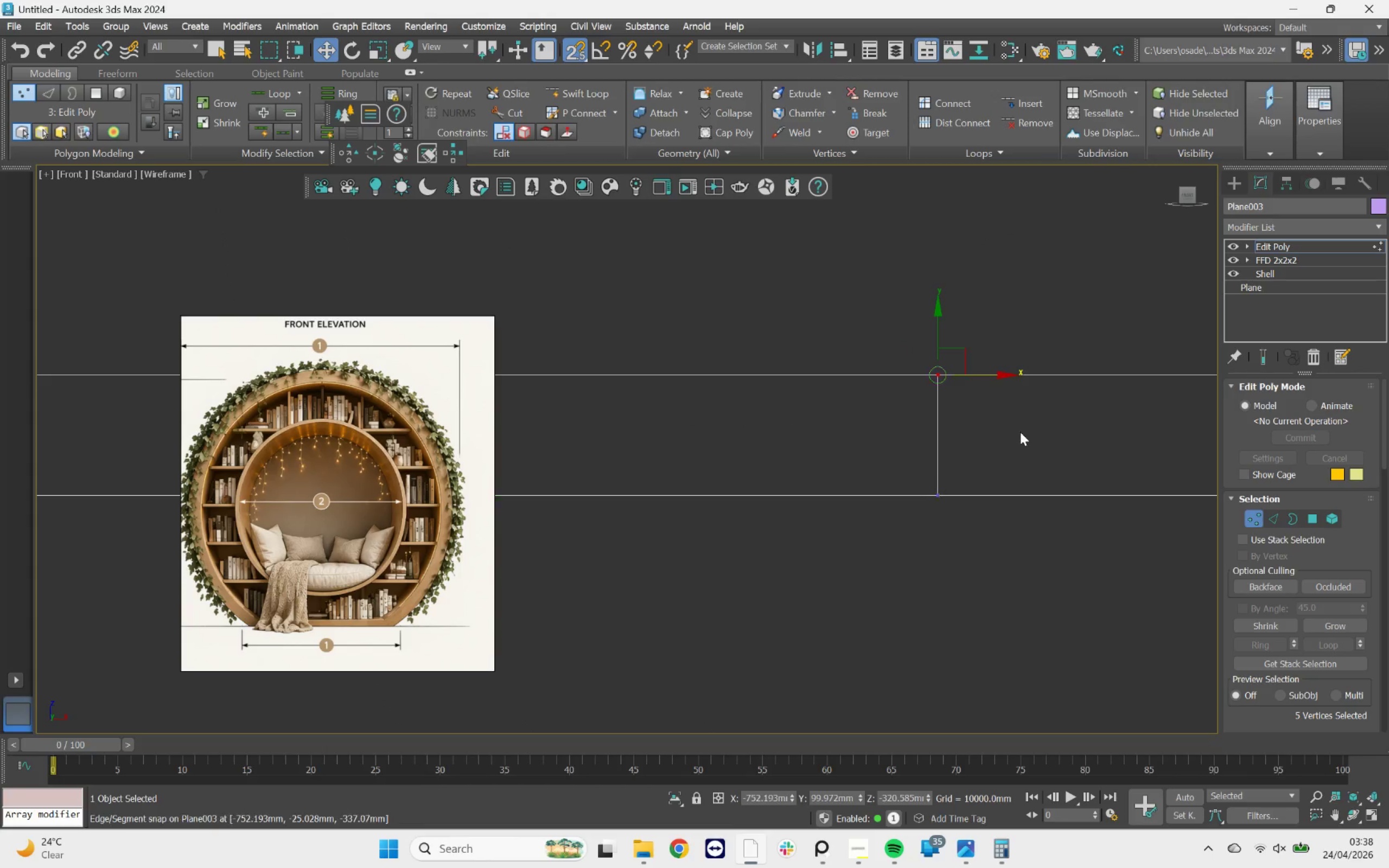 
scroll: coordinate [1020, 432], scroll_direction: down, amount: 4.0
 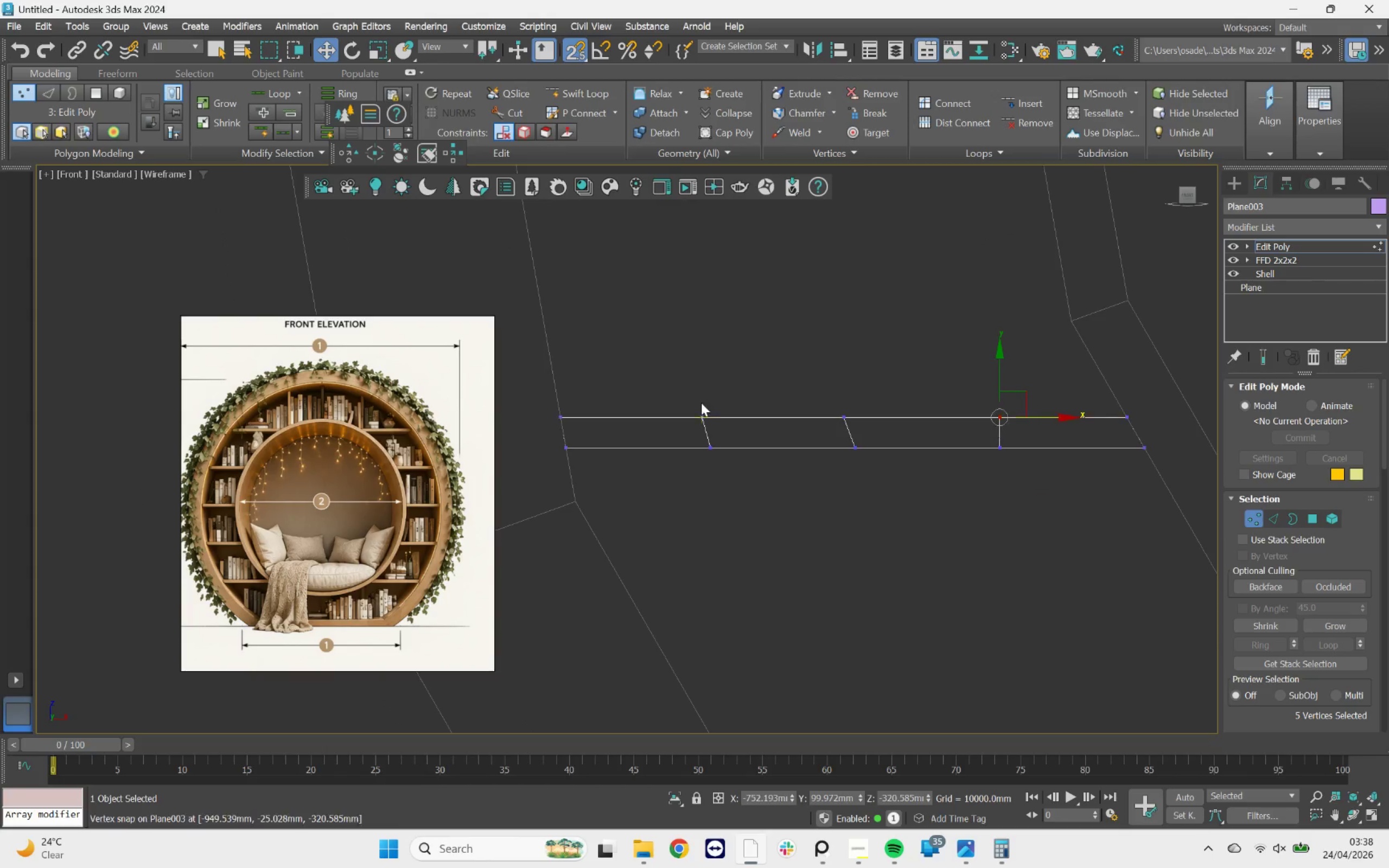 
left_click_drag(start_coordinate=[817, 526], to_coordinate=[692, 605])
 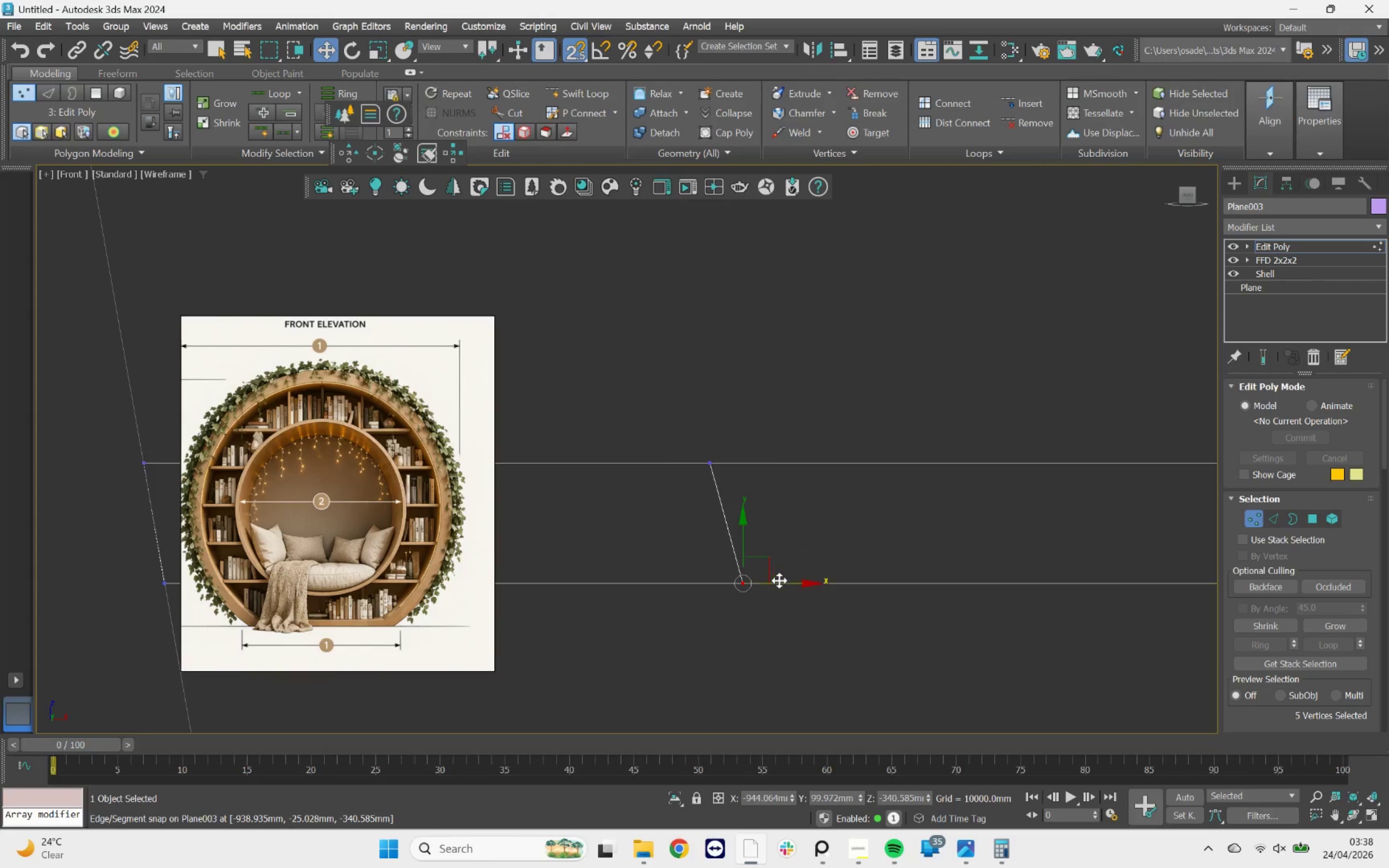 
scroll: coordinate [699, 403], scroll_direction: up, amount: 4.0
 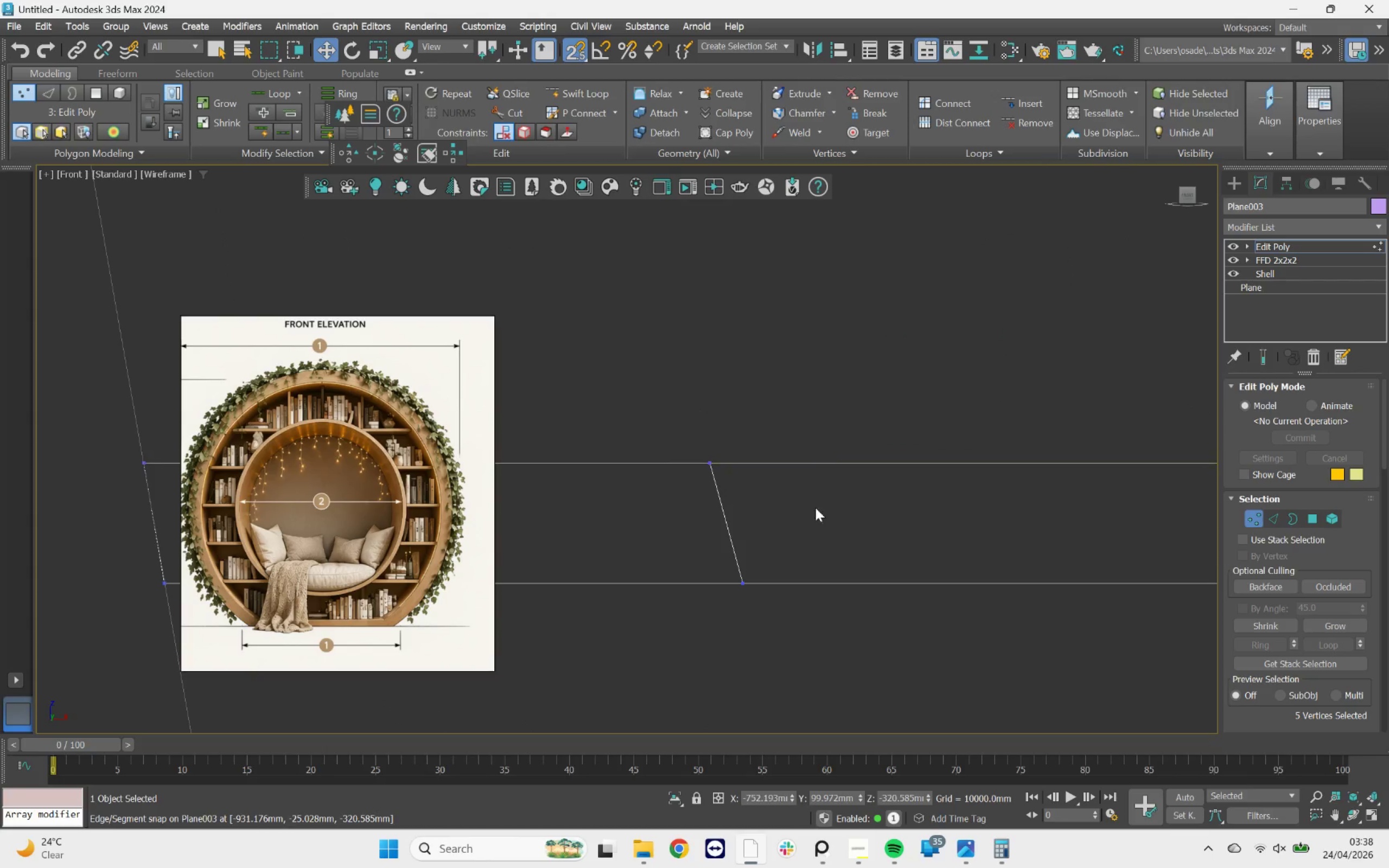 
left_click_drag(start_coordinate=[779, 580], to_coordinate=[710, 463])
 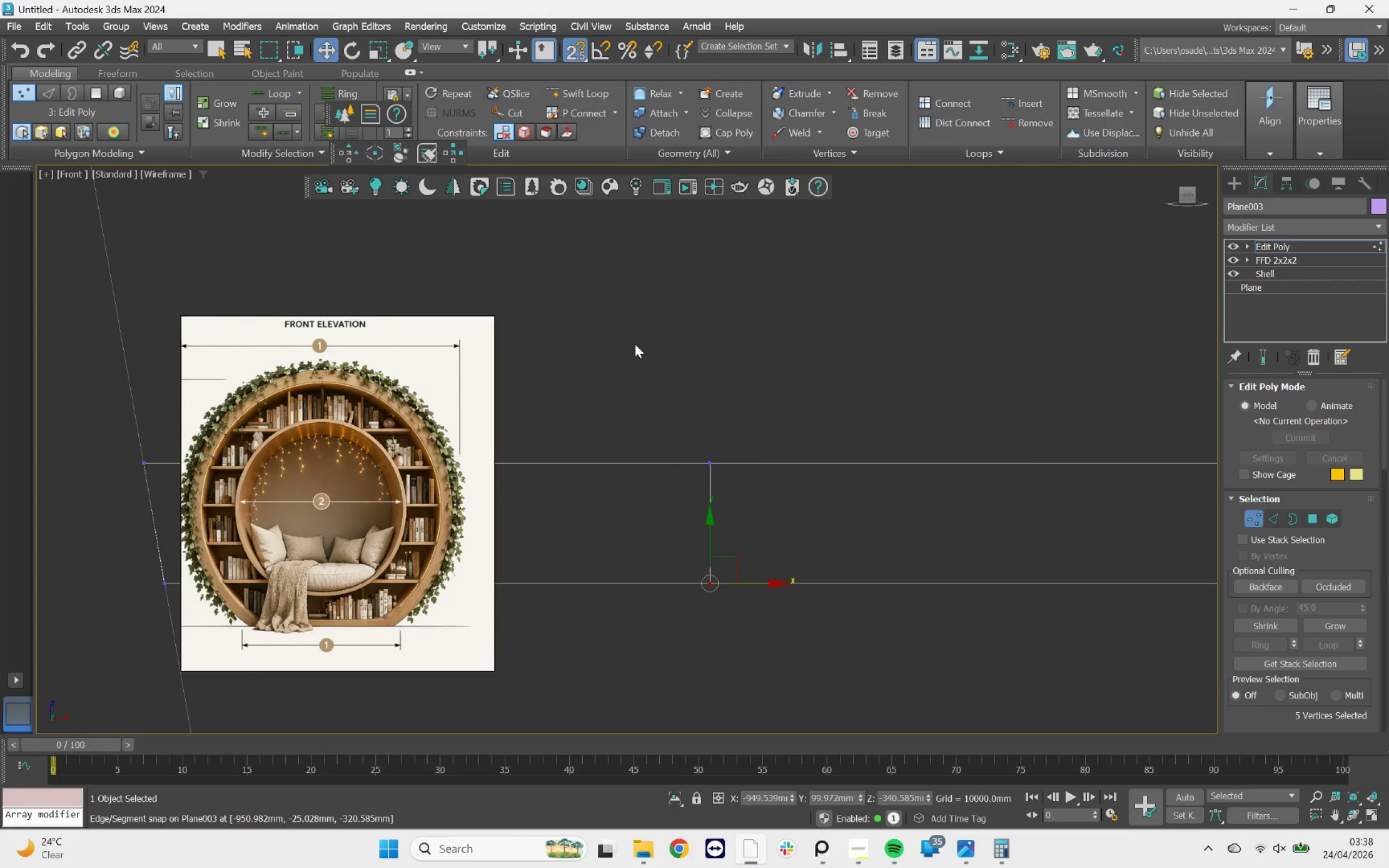 
scroll: coordinate [634, 344], scroll_direction: down, amount: 5.0
 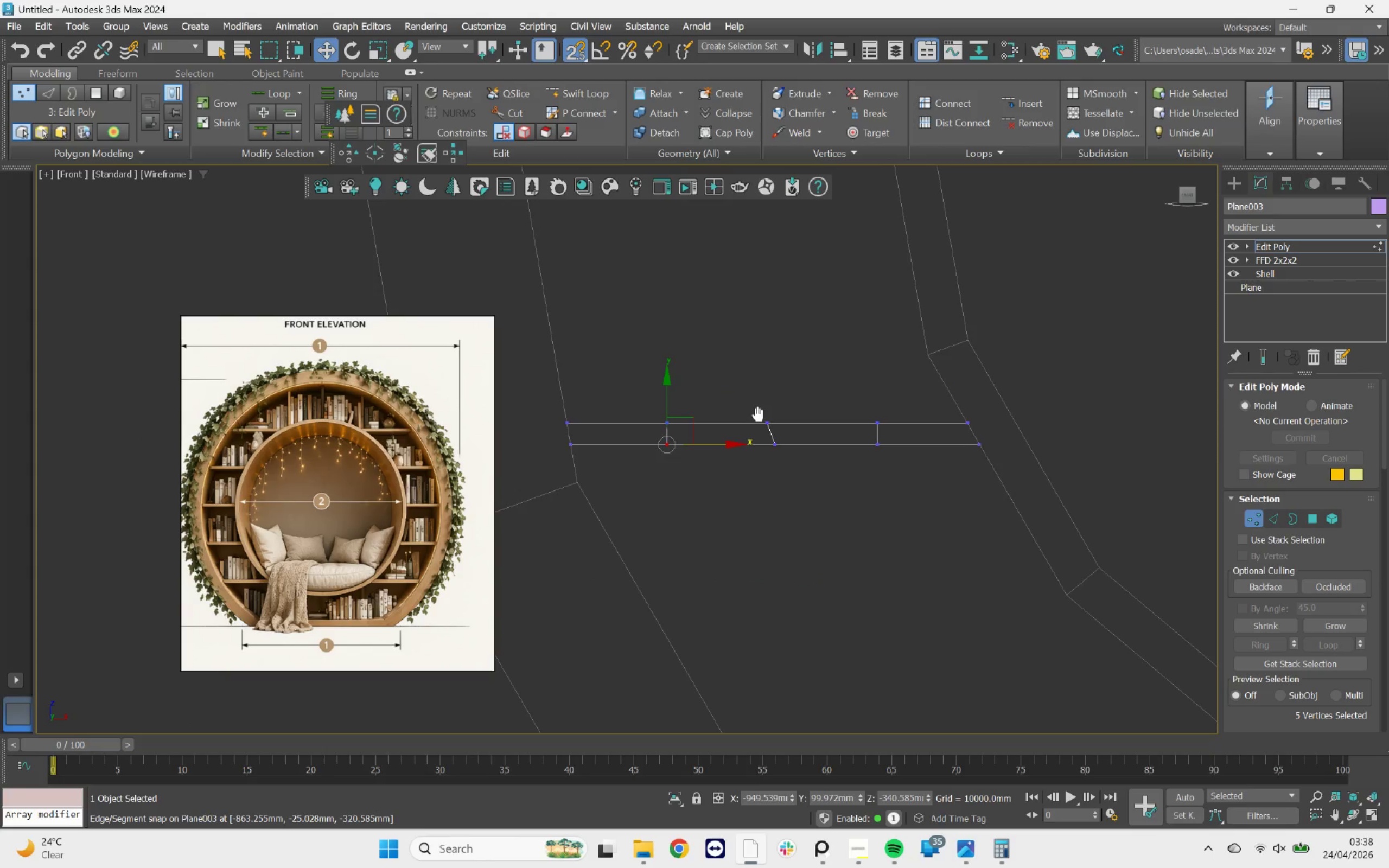 
key(2)
 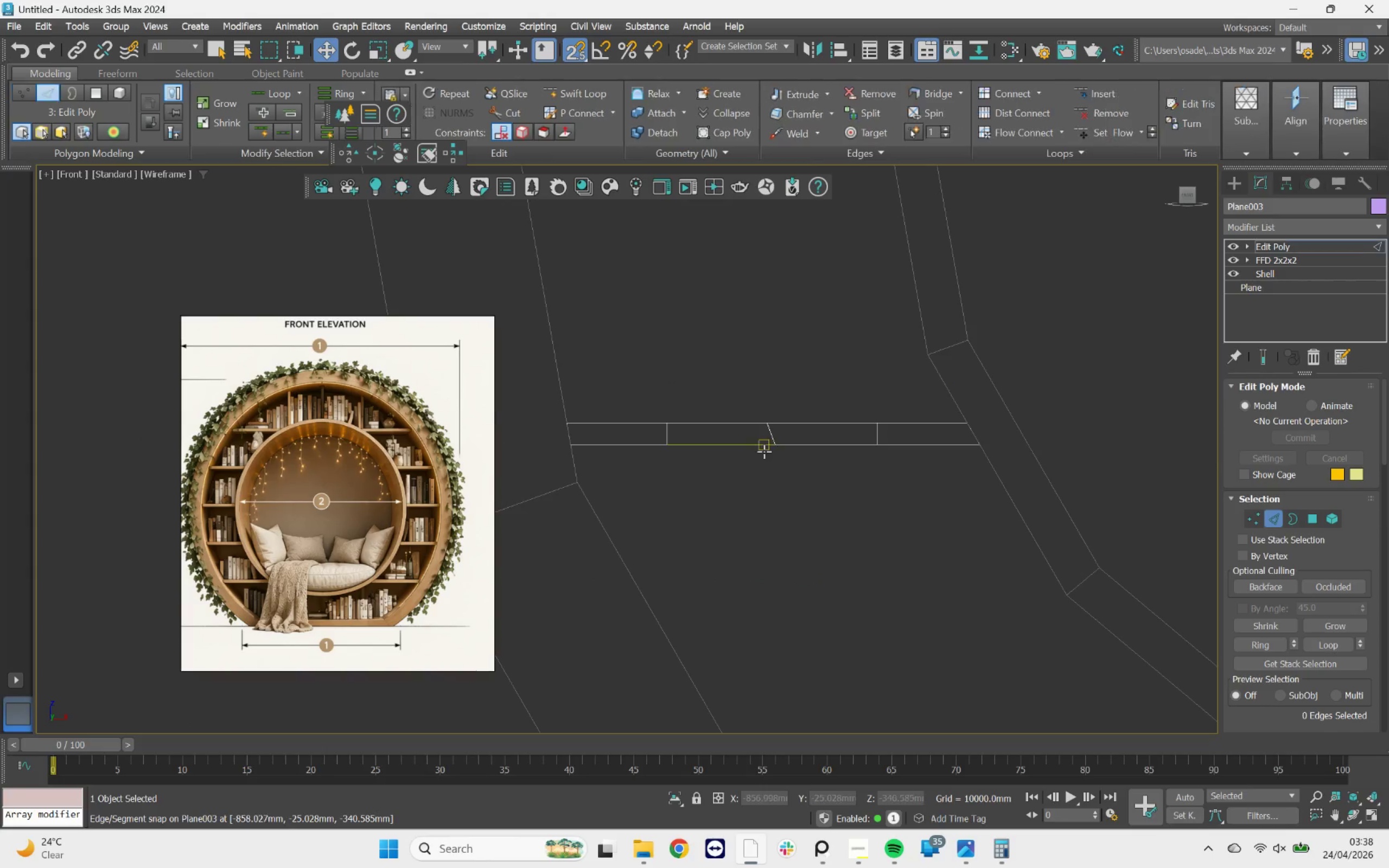 
scroll: coordinate [769, 446], scroll_direction: up, amount: 3.0
 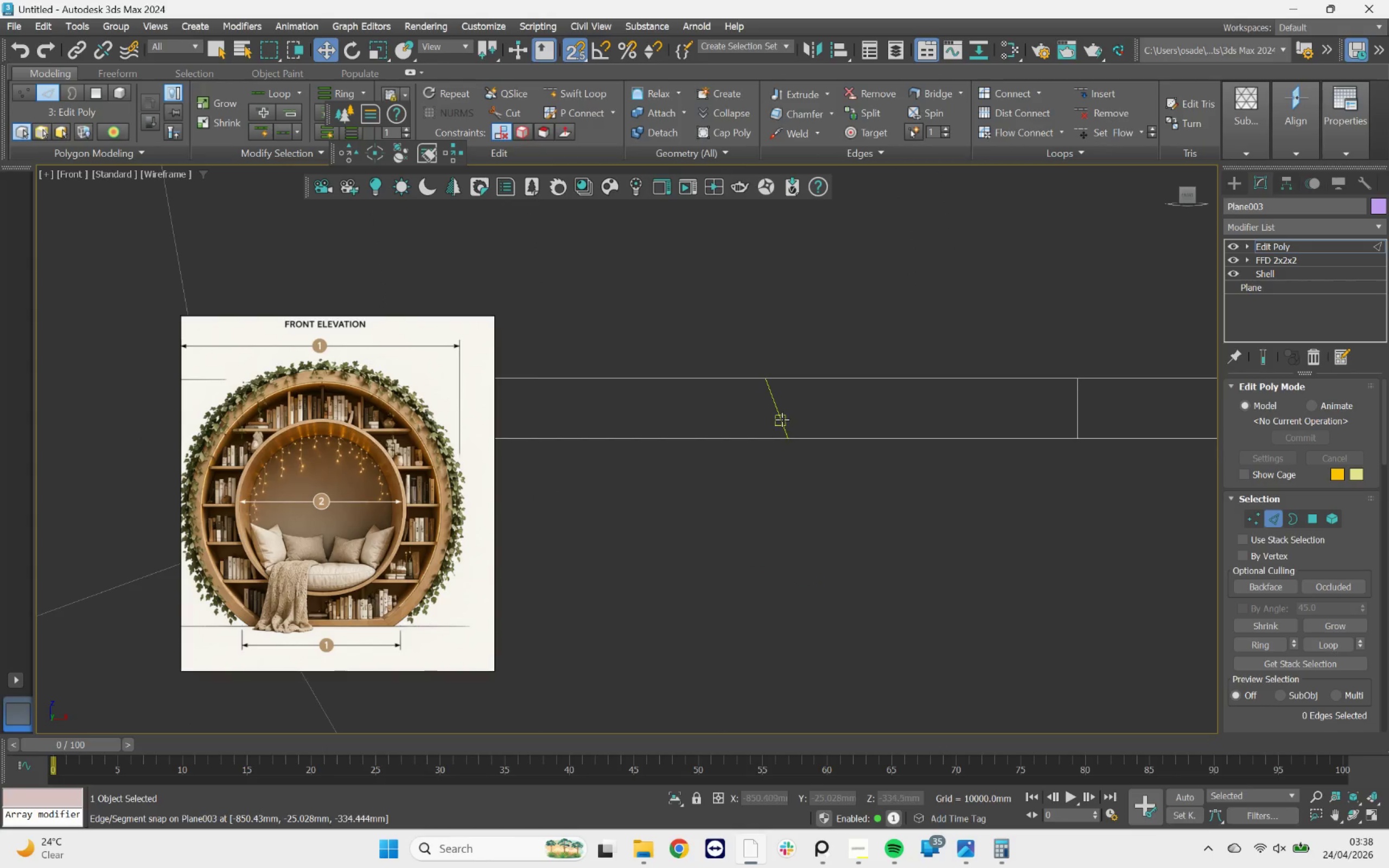 
double_click([782, 419])
 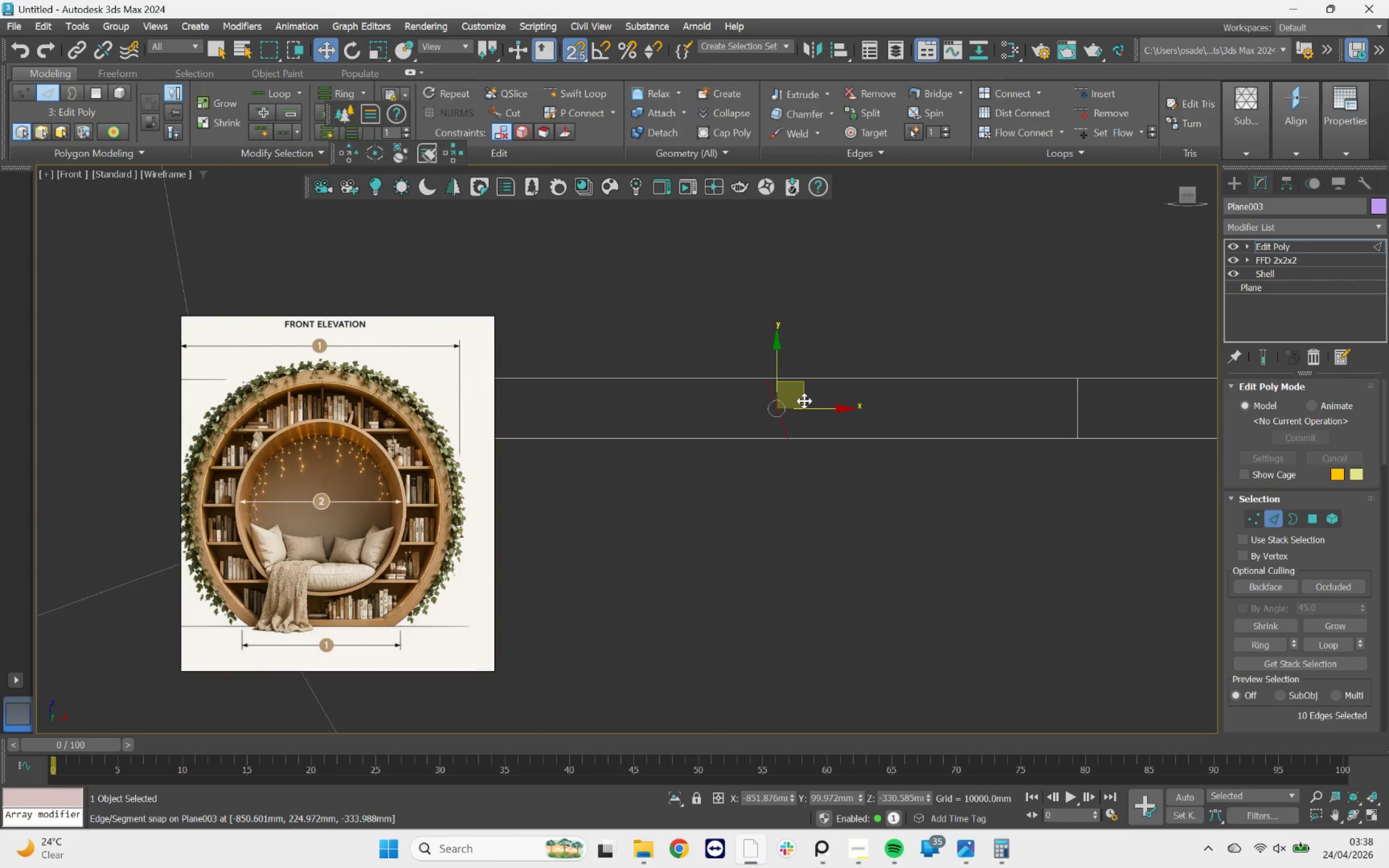 
key(Shift+ShiftRight)
 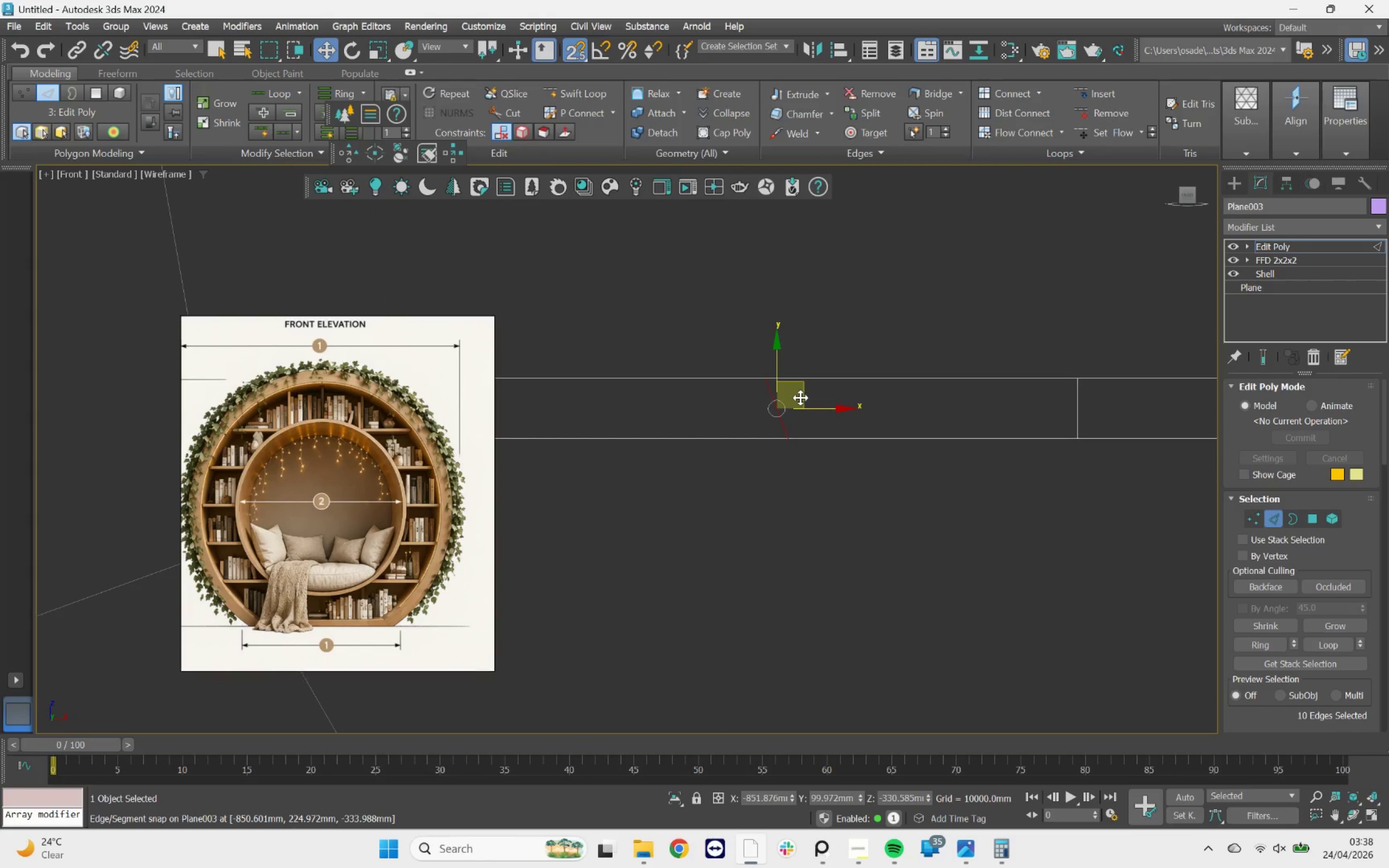 
key(Control+Backspace)
 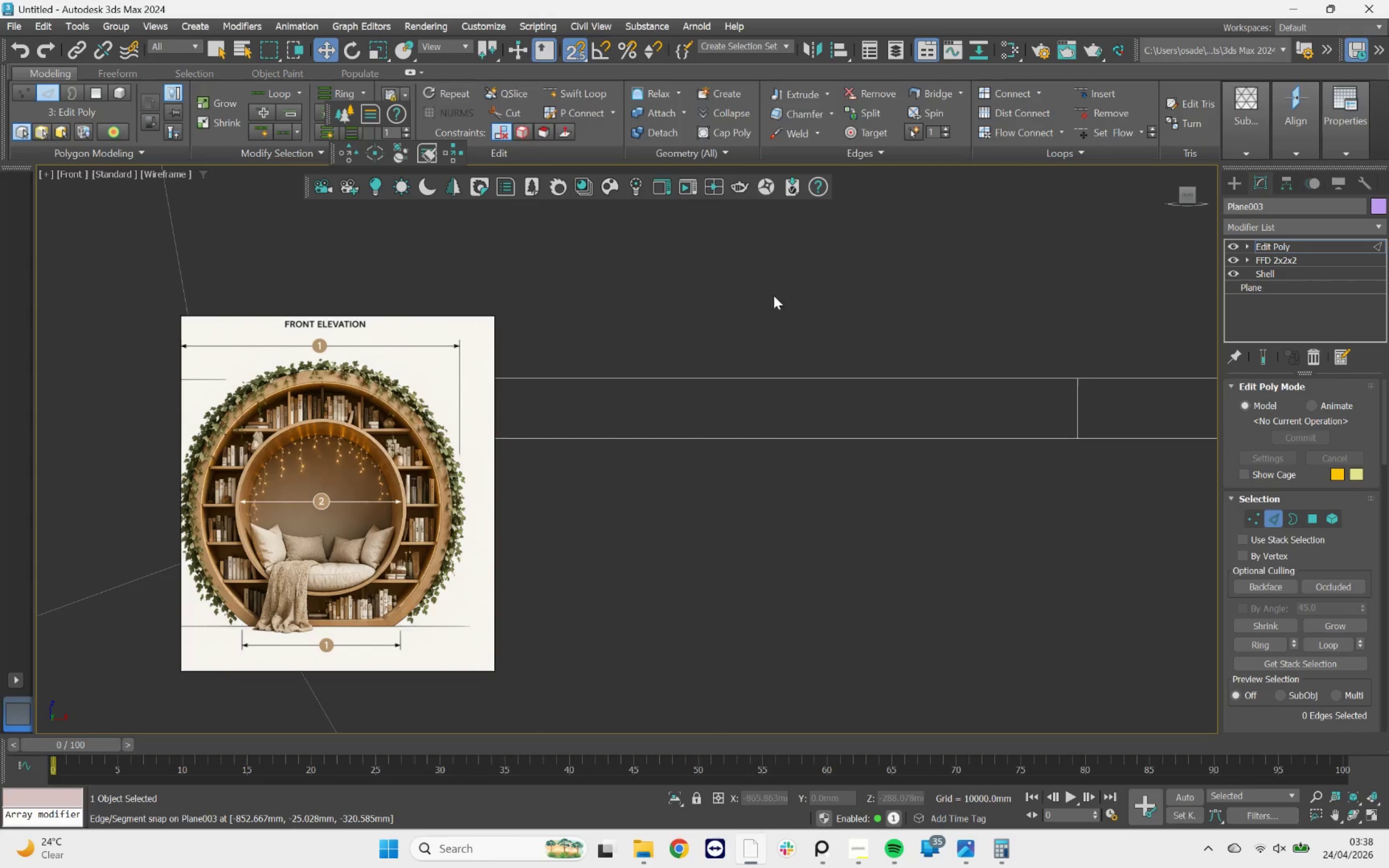 
left_click_drag(start_coordinate=[818, 321], to_coordinate=[821, 567])
 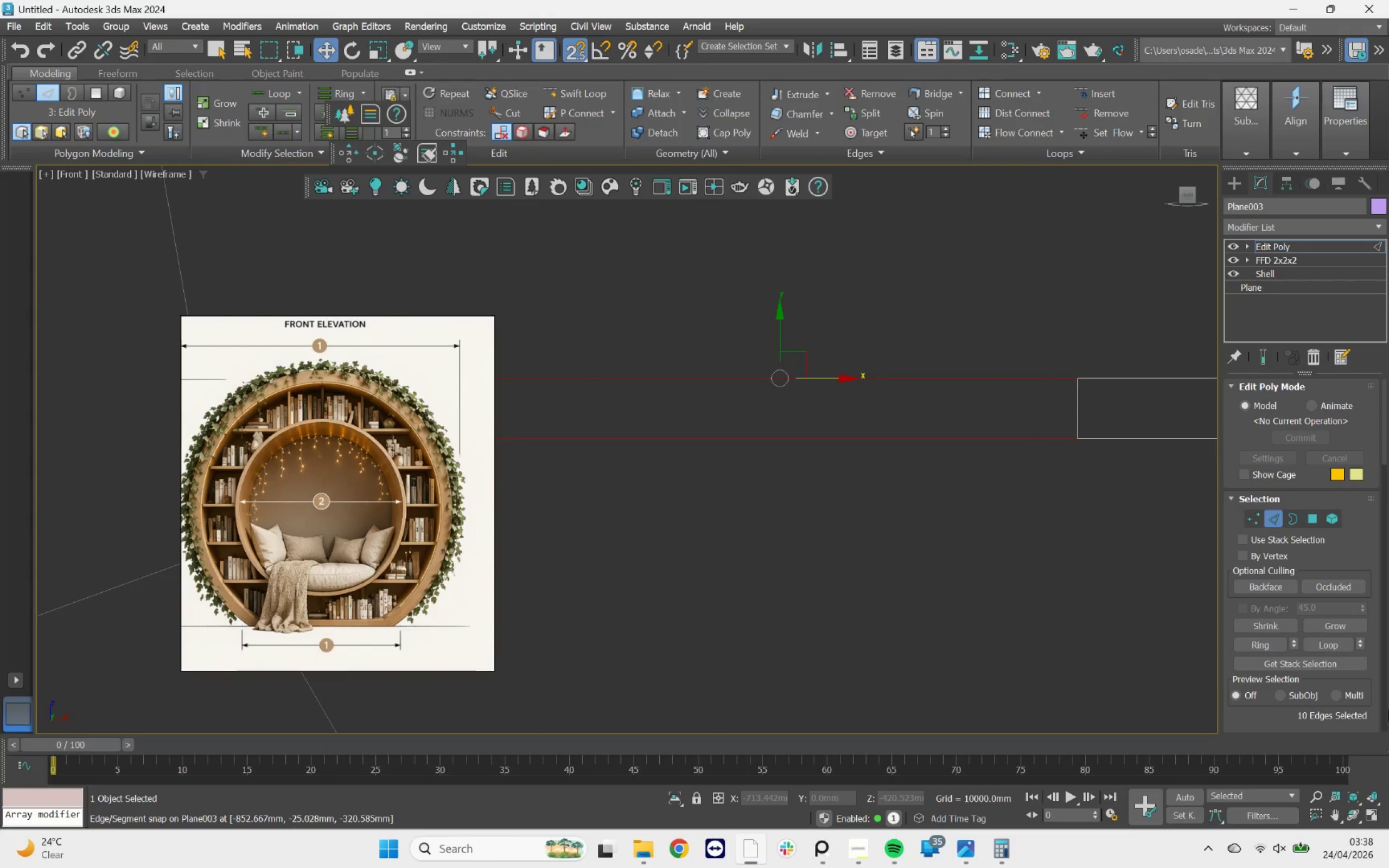 
scroll: coordinate [1360, 671], scroll_direction: down, amount: 14.0
 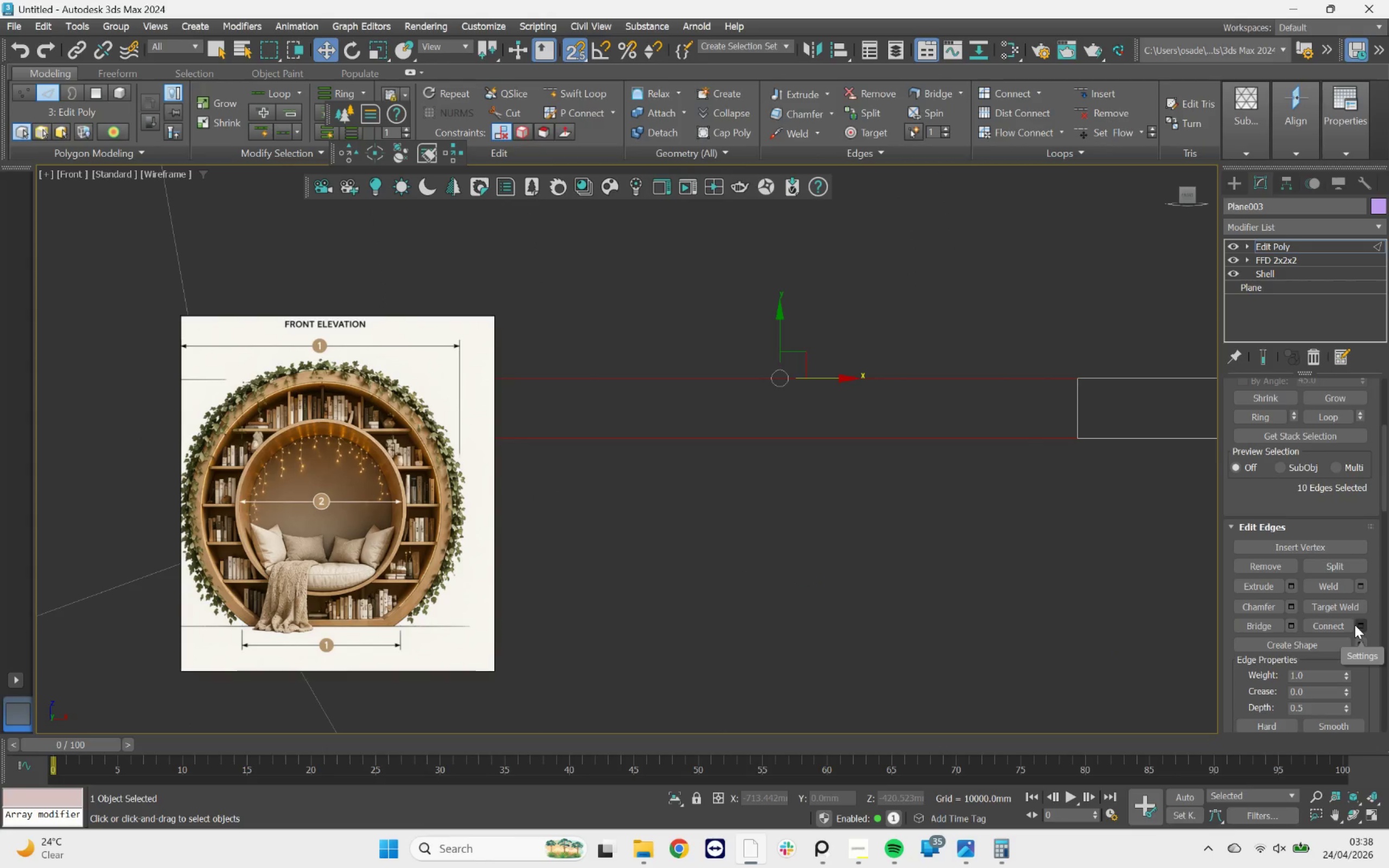 
left_click([1344, 626])
 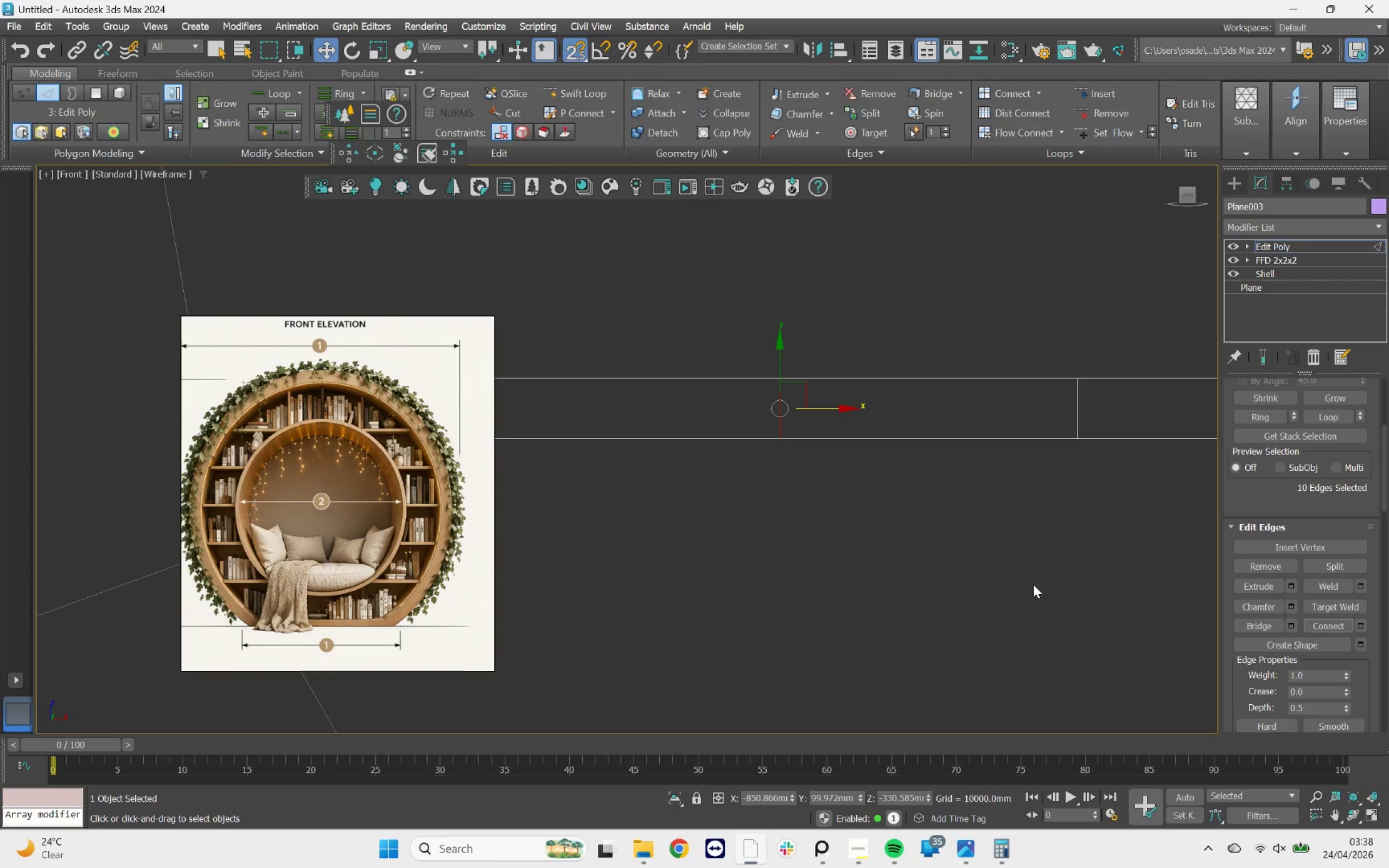 
scroll: coordinate [904, 484], scroll_direction: down, amount: 6.0
 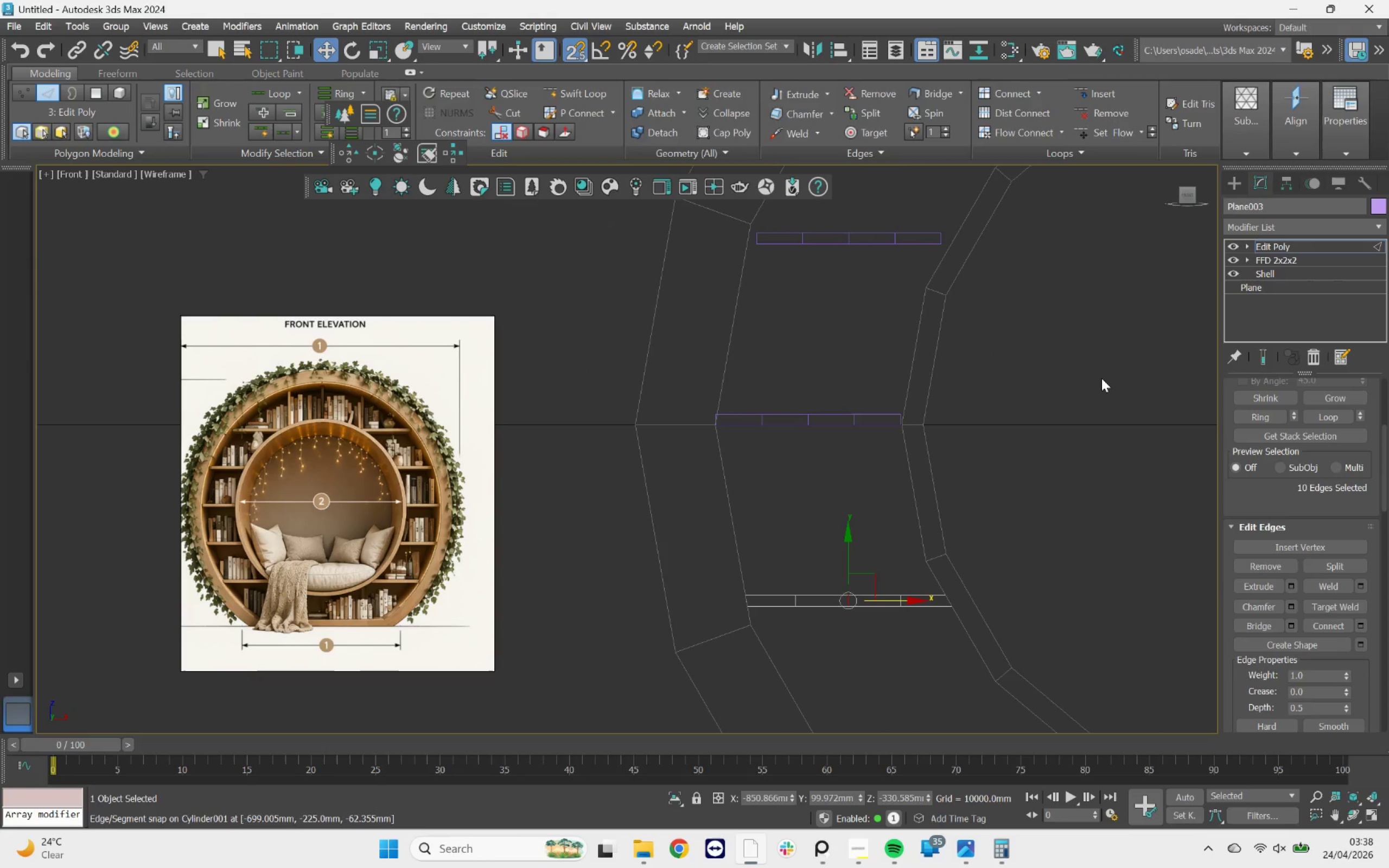 
key(2)
 